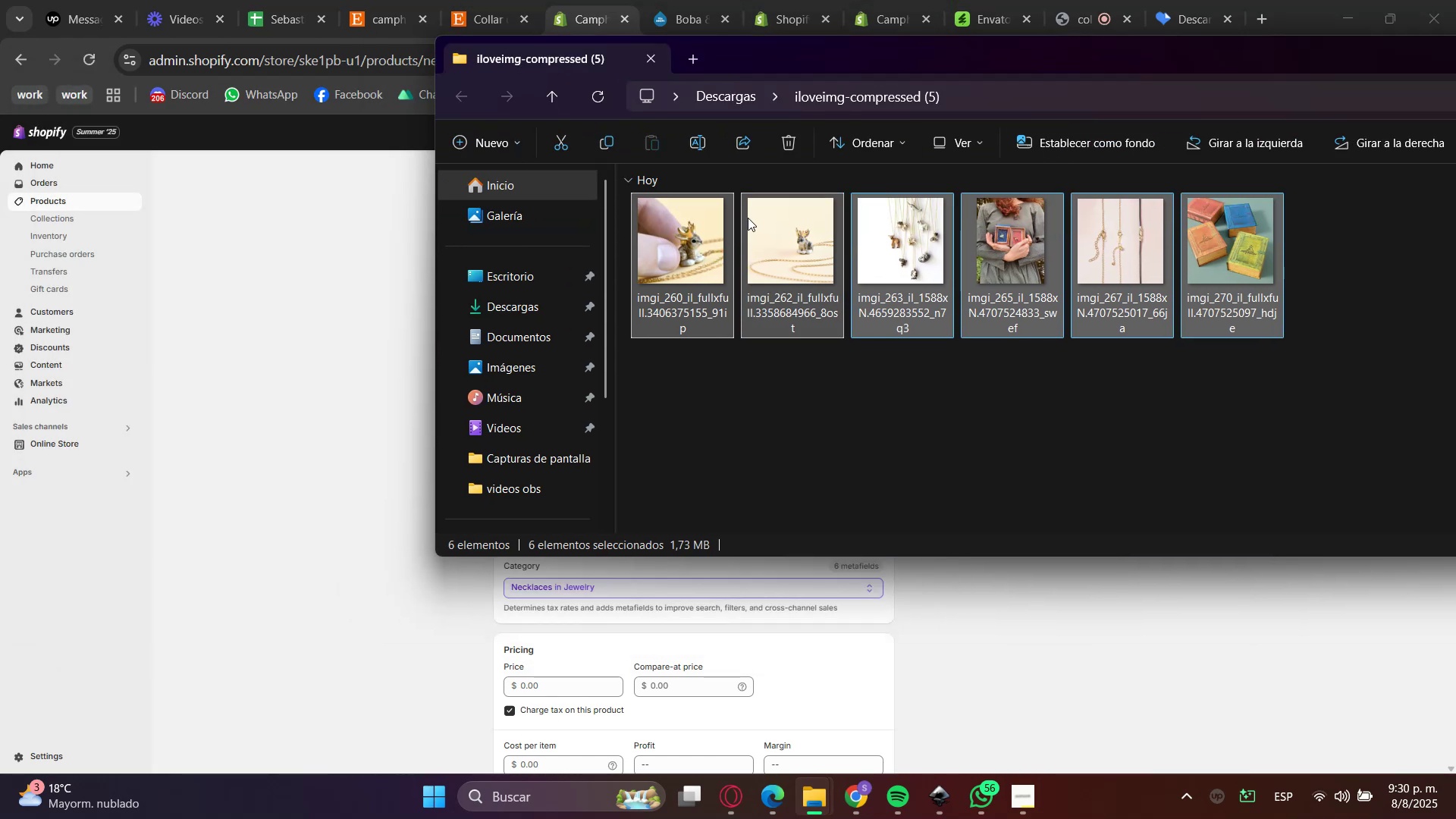 
left_click_drag(start_coordinate=[761, 56], to_coordinate=[1256, 118])
 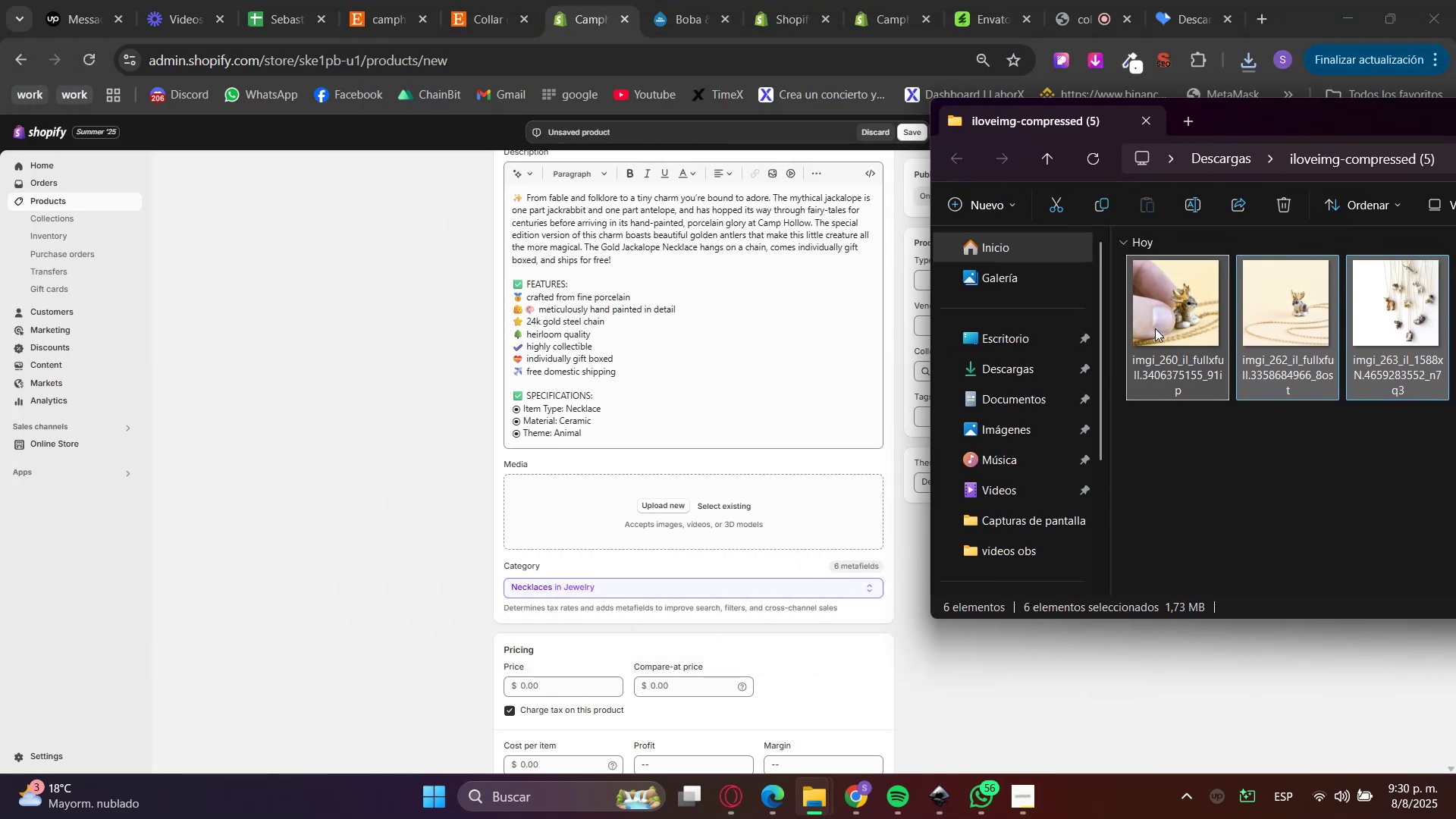 
left_click_drag(start_coordinate=[1169, 330], to_coordinate=[626, 494])
 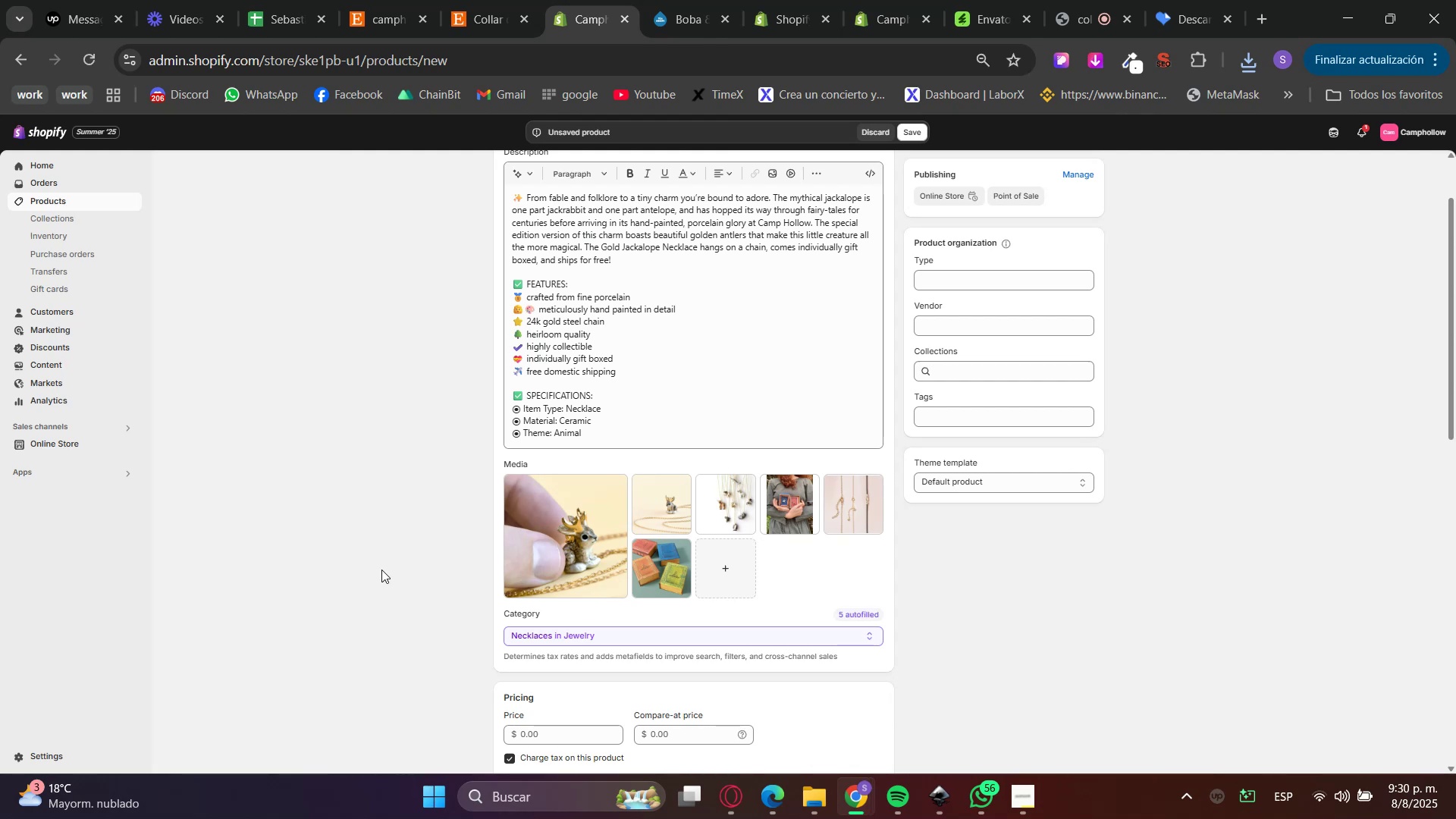 
wait(15.82)
 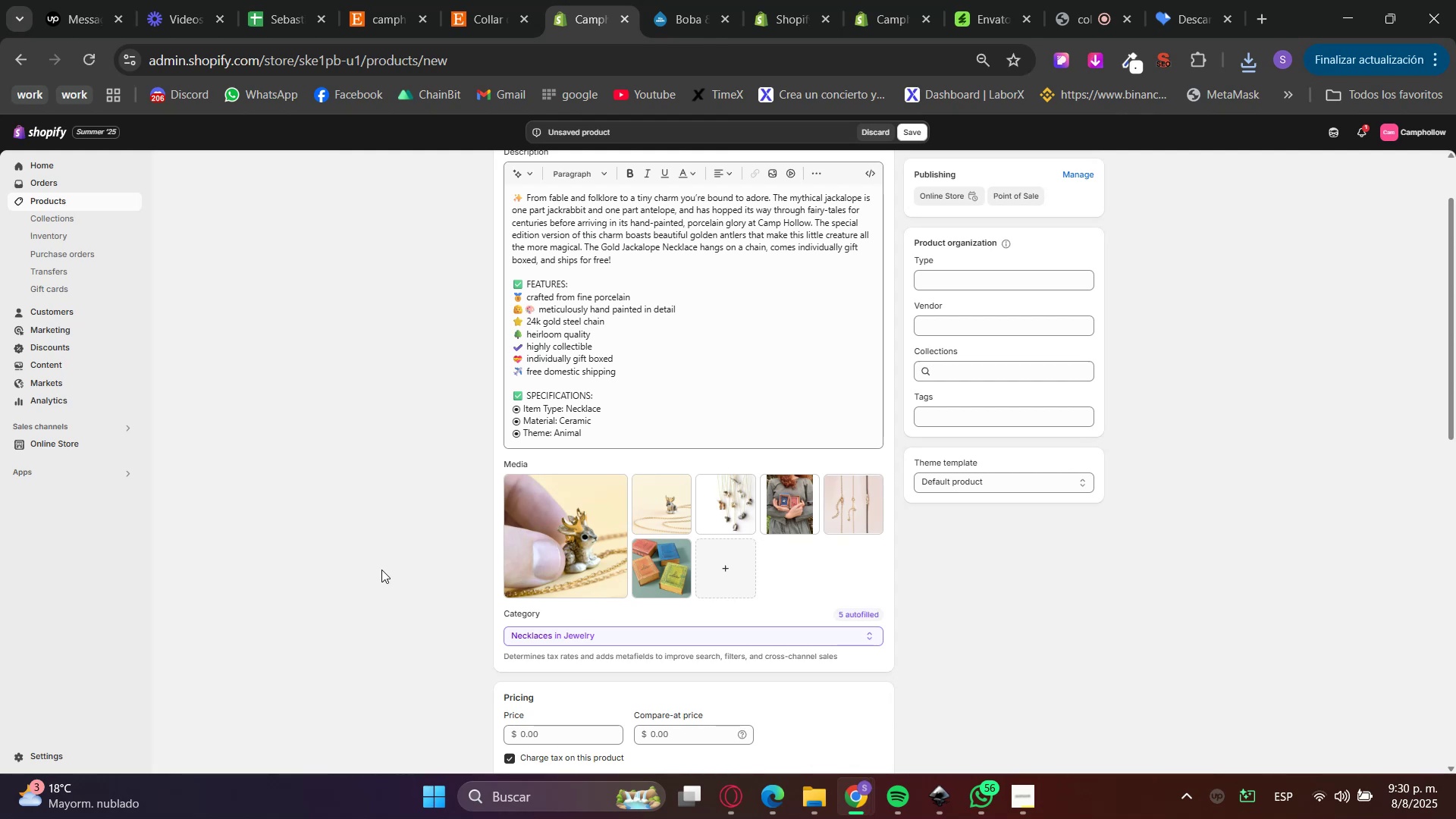 
left_click([913, 131])
 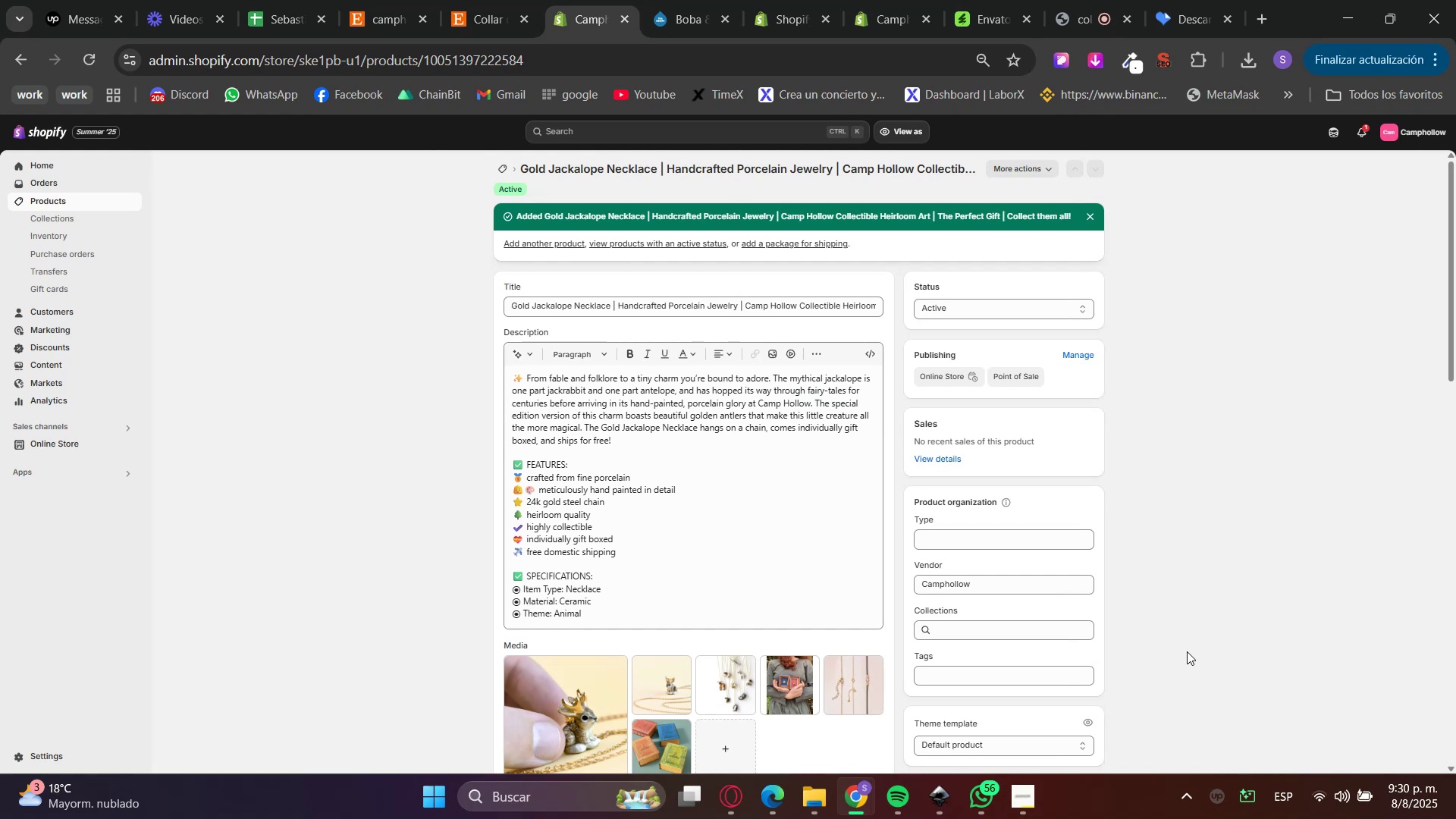 
wait(16.81)
 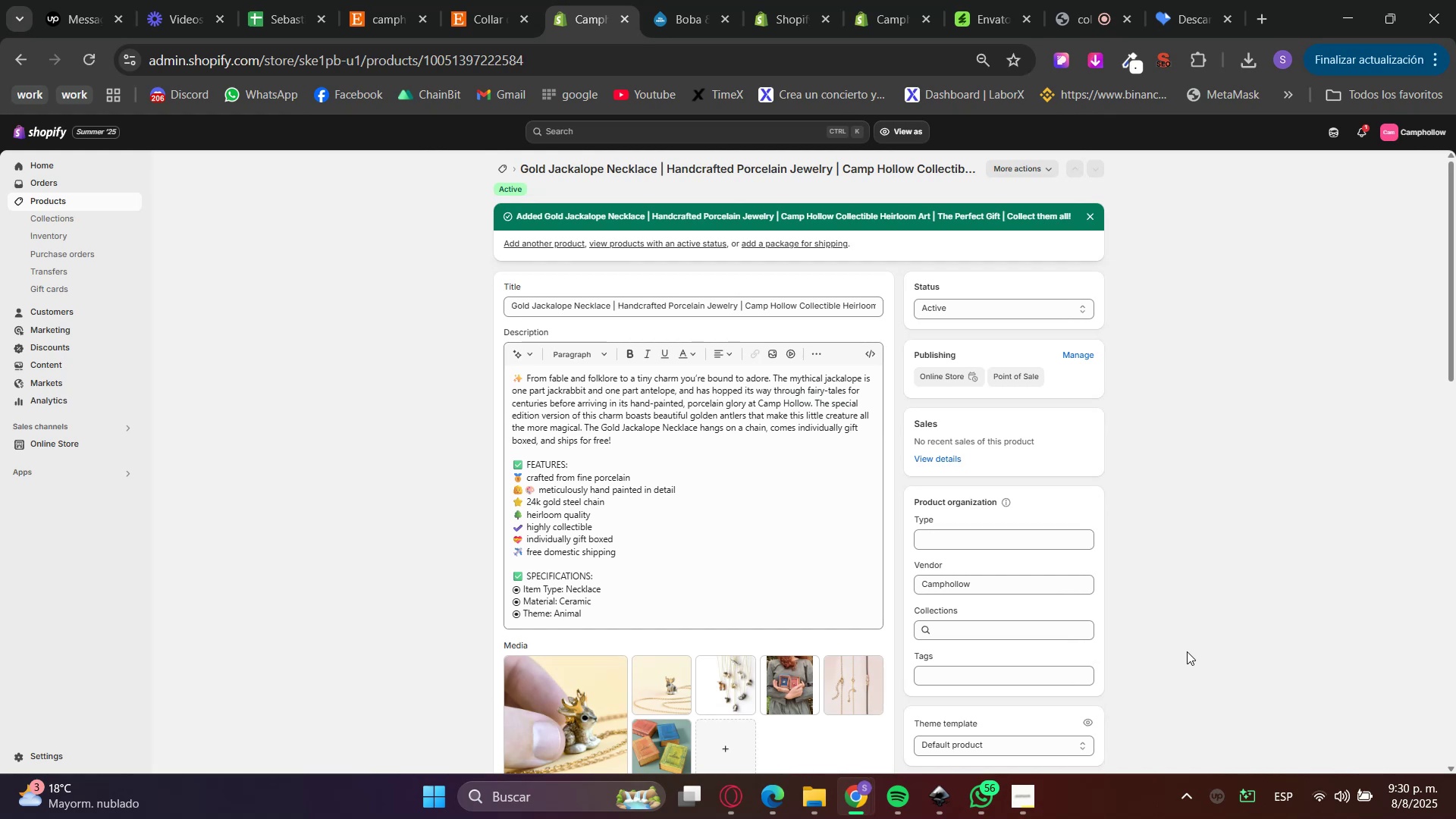 
scroll: coordinate [1360, 517], scroll_direction: down, amount: 2.0
 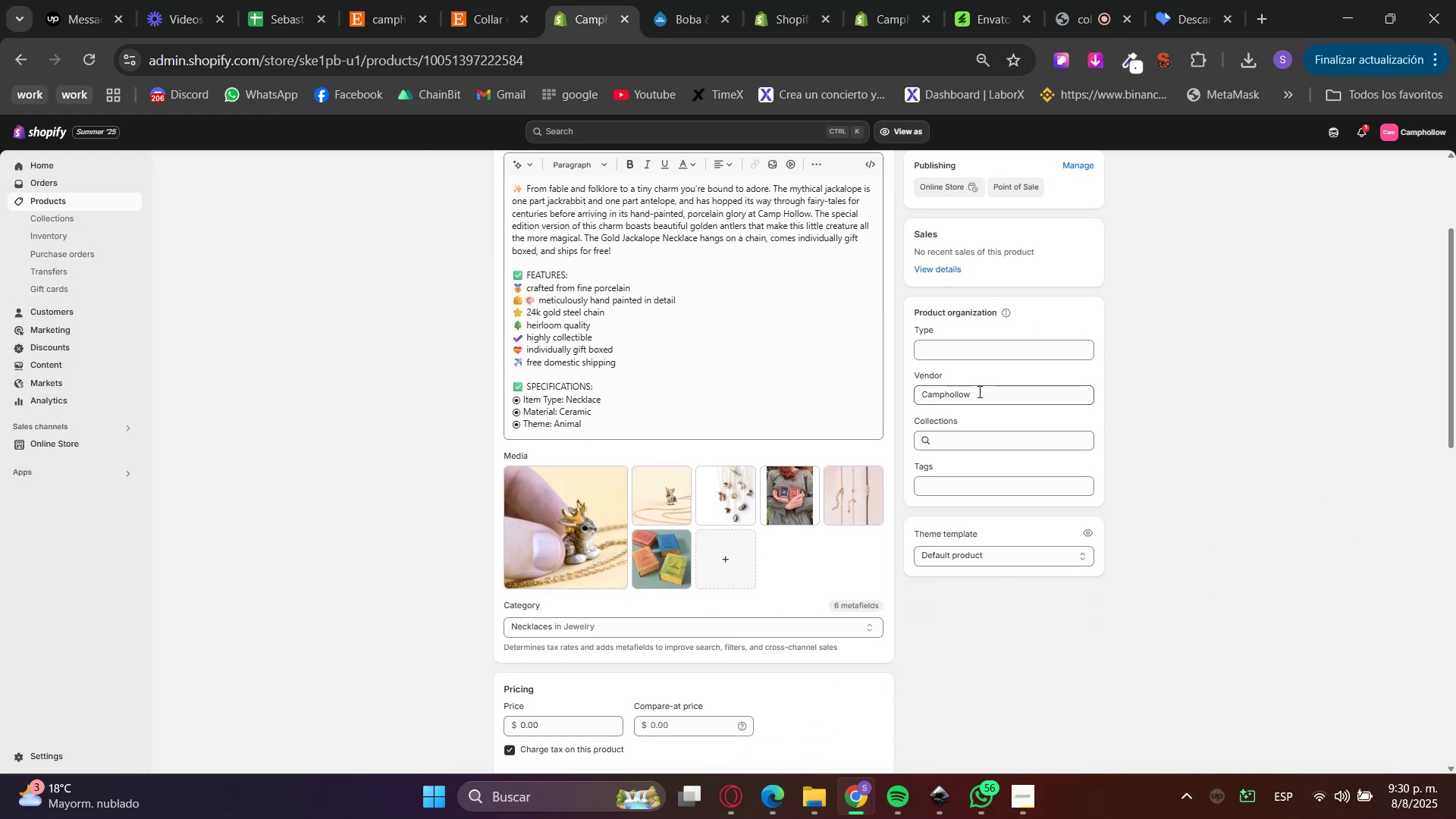 
left_click([989, 437])
 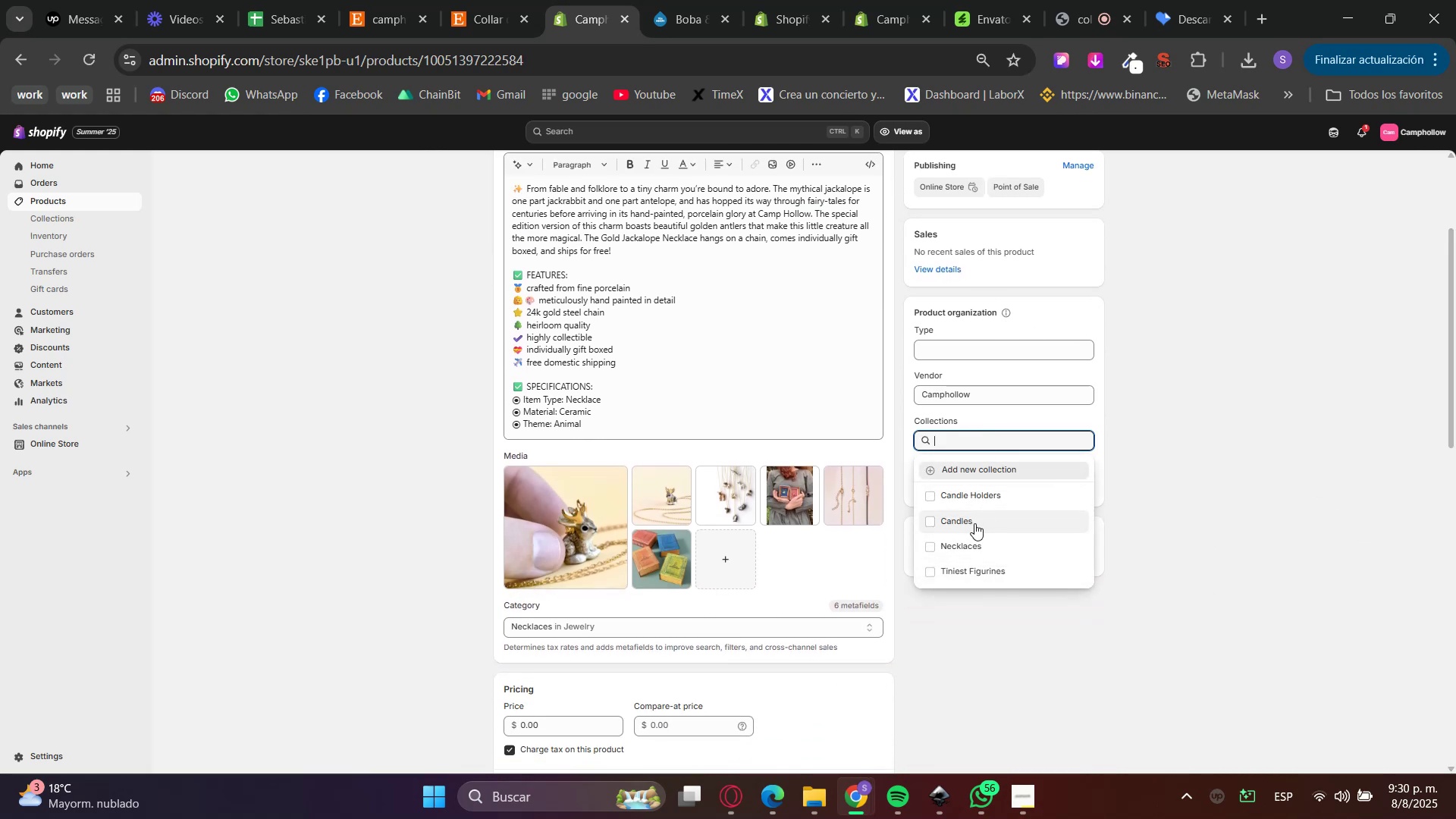 
left_click([984, 545])
 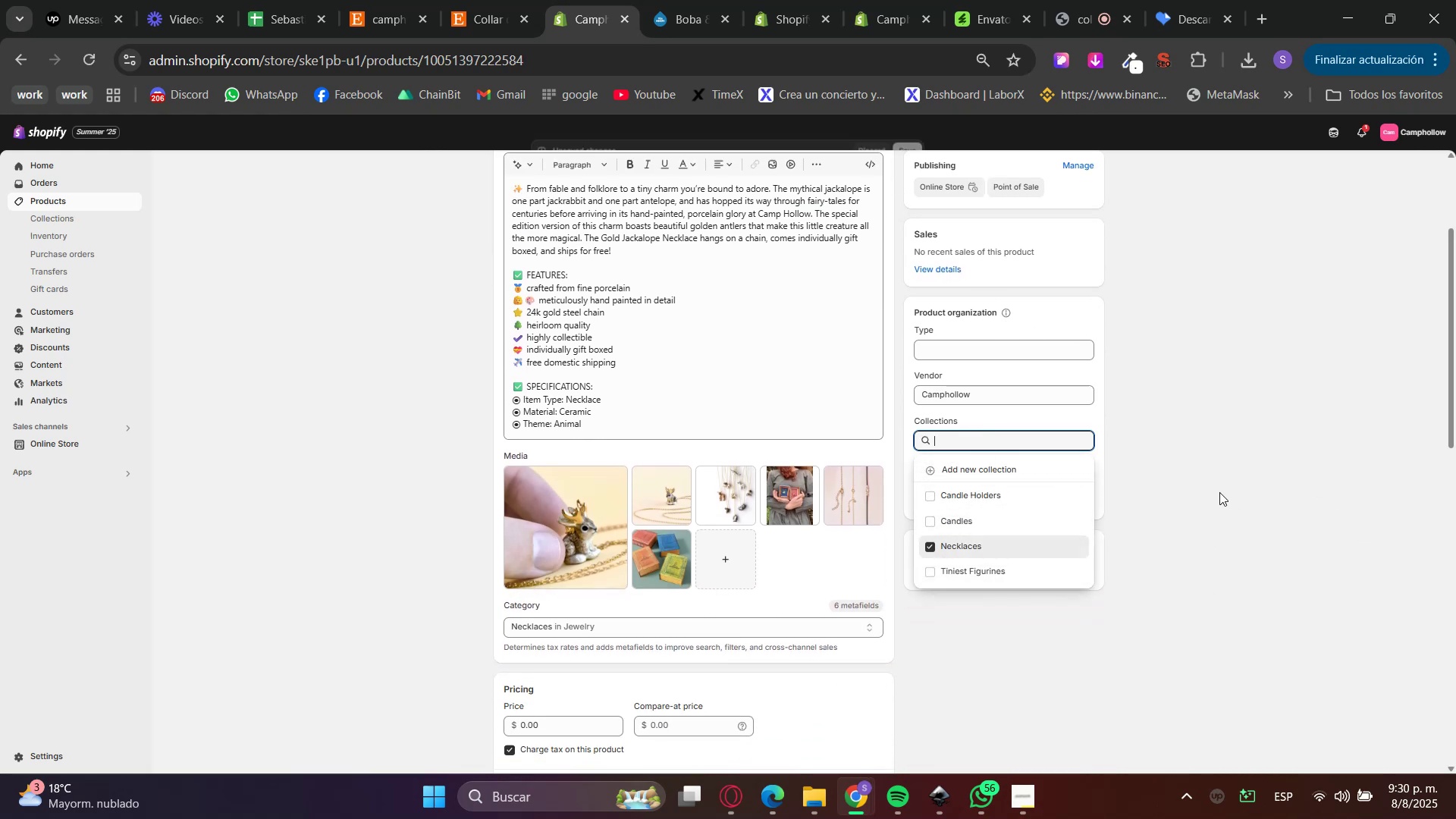 
left_click([1219, 492])
 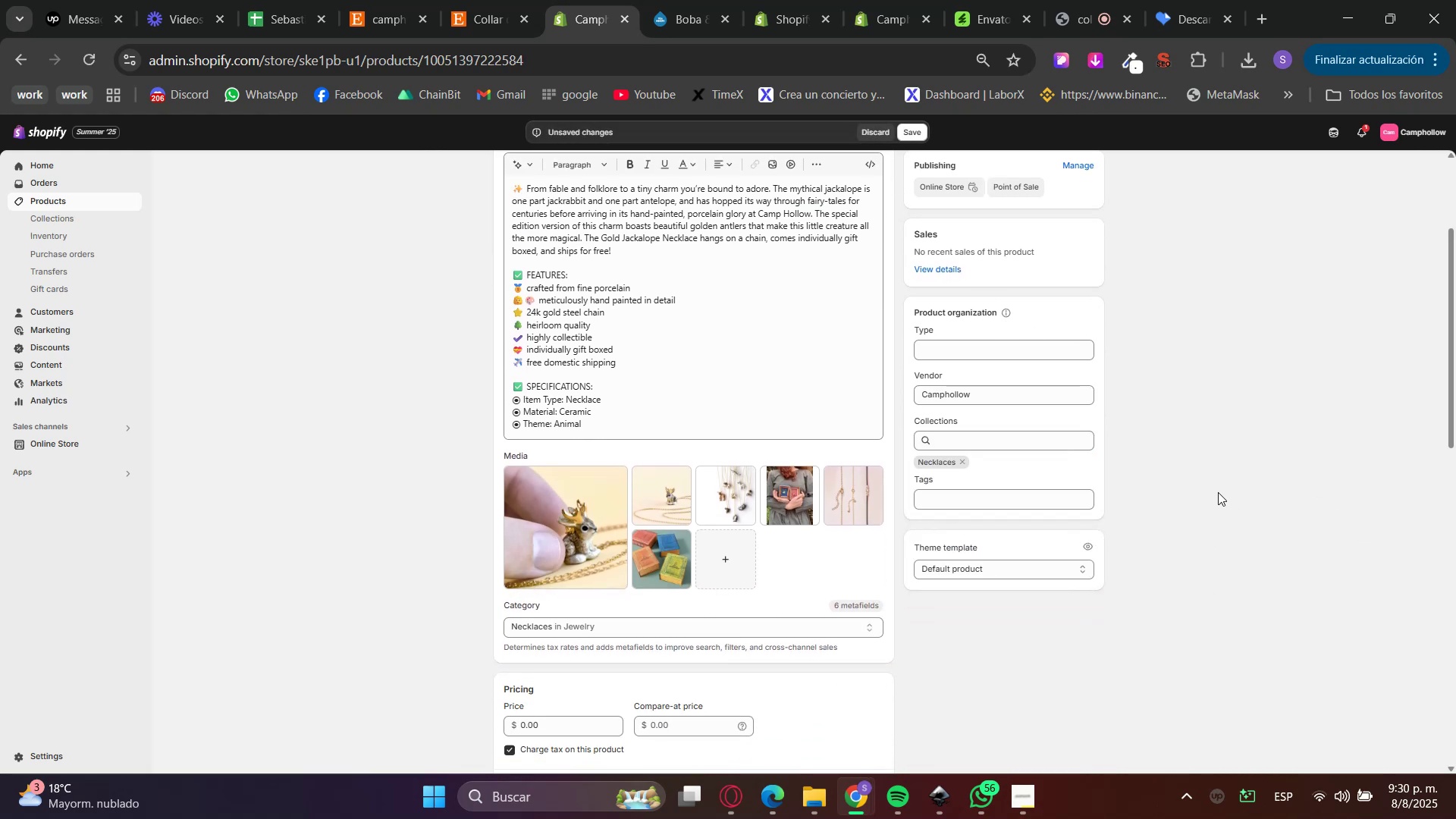 
scroll: coordinate [1176, 516], scroll_direction: down, amount: 3.0
 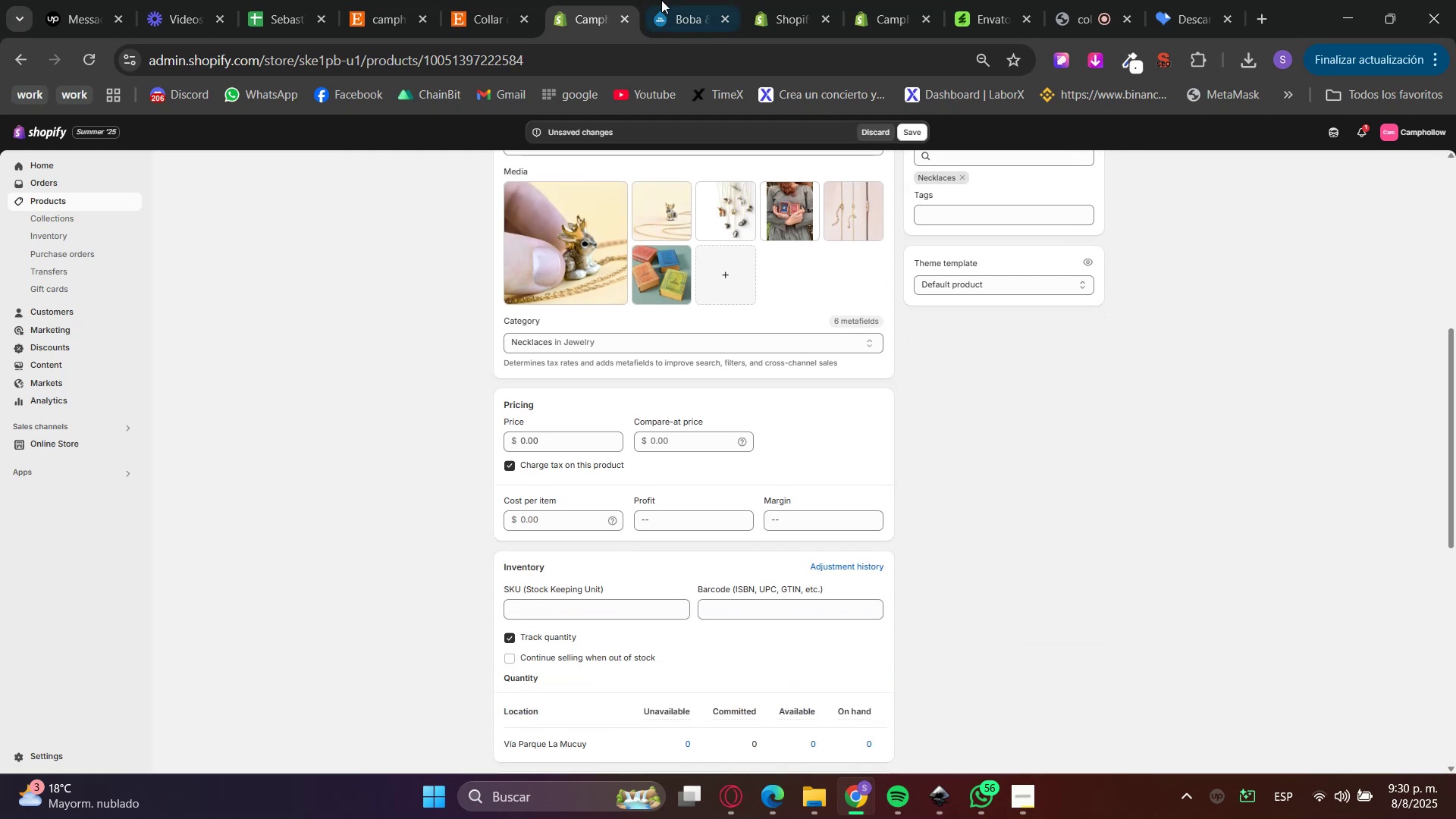 
left_click([501, 0])
 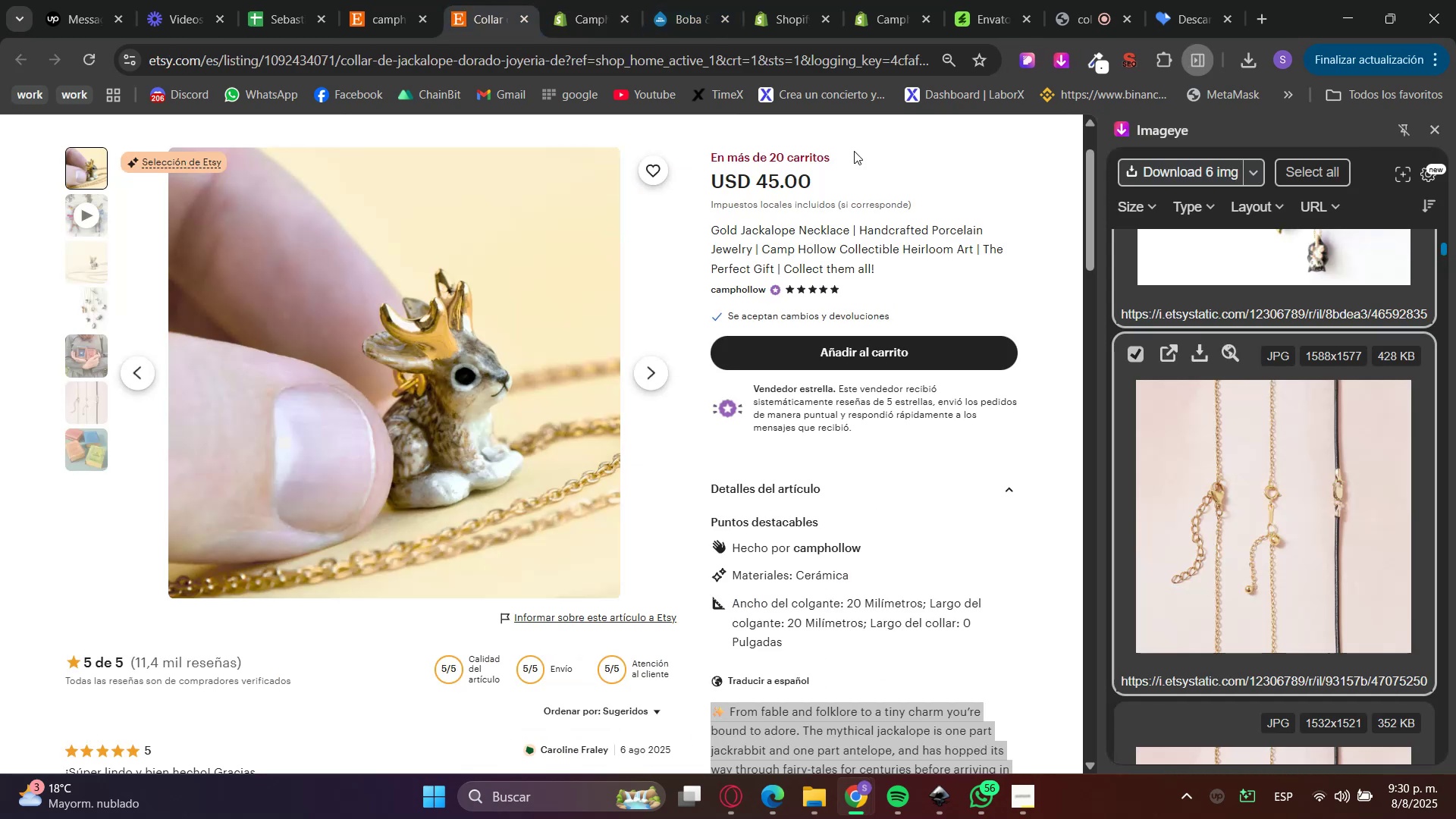 
left_click([551, 0])
 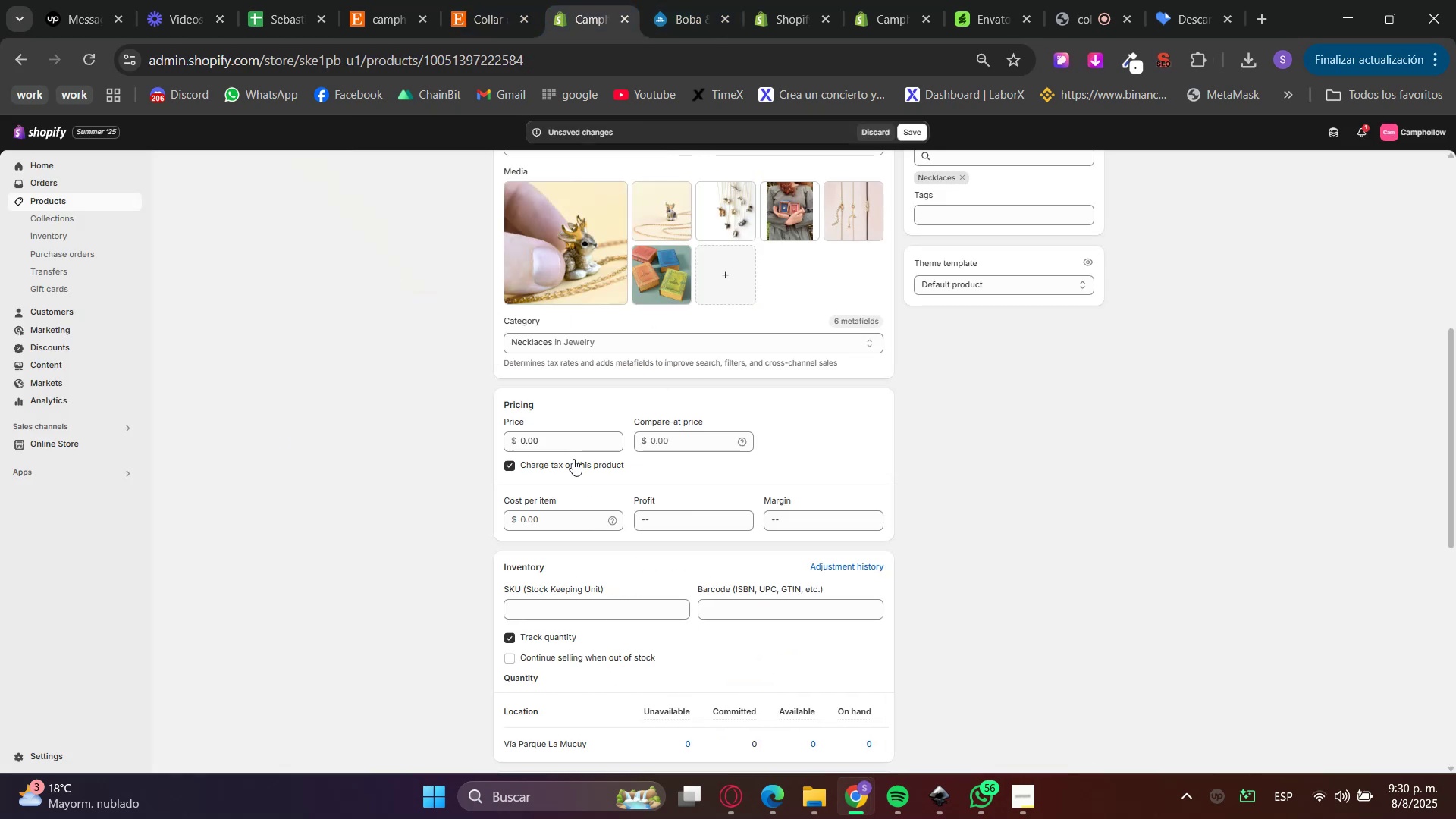 
left_click([559, 430])
 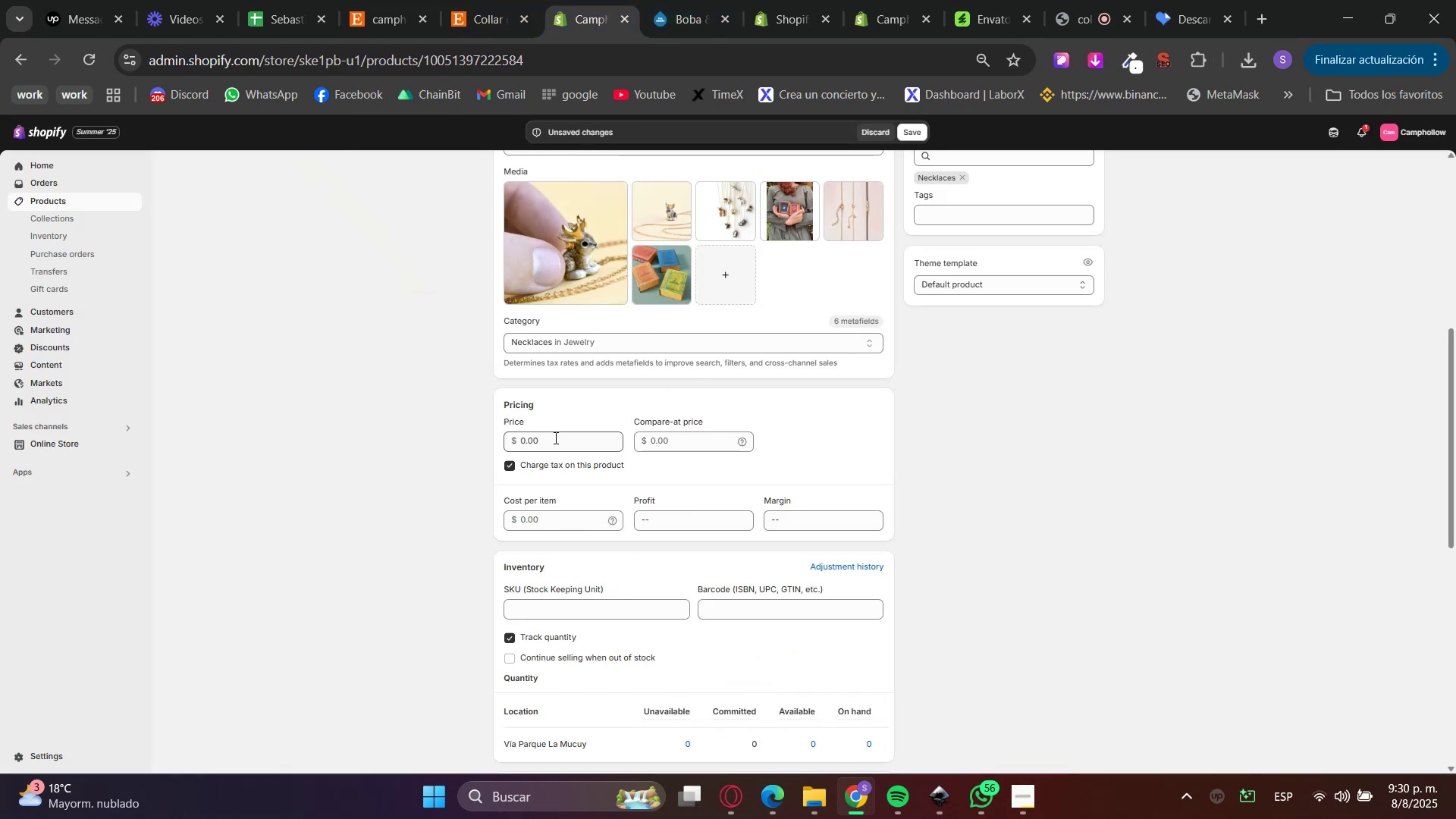 
key(Numpad4)
 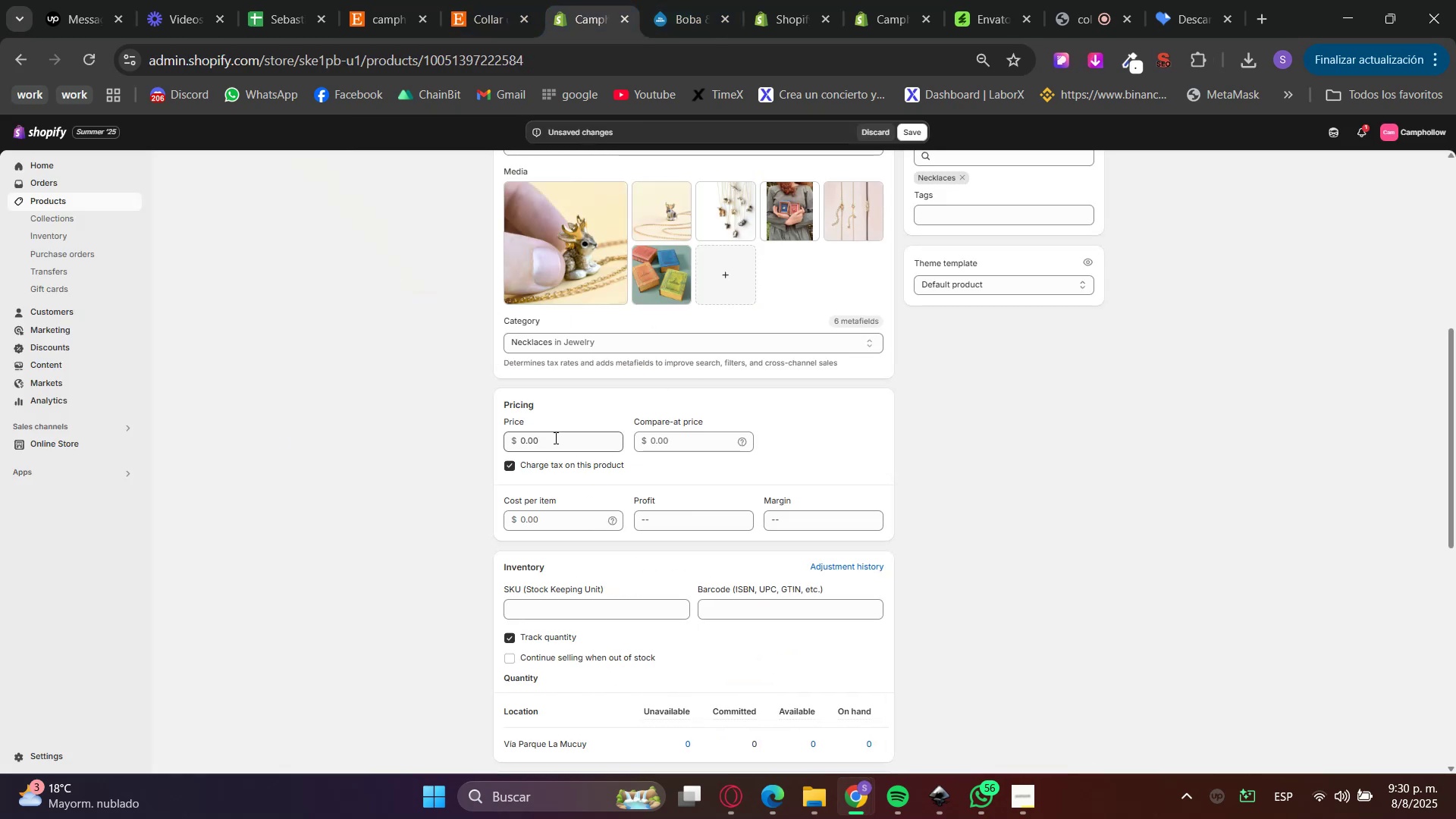 
key(Numpad5)
 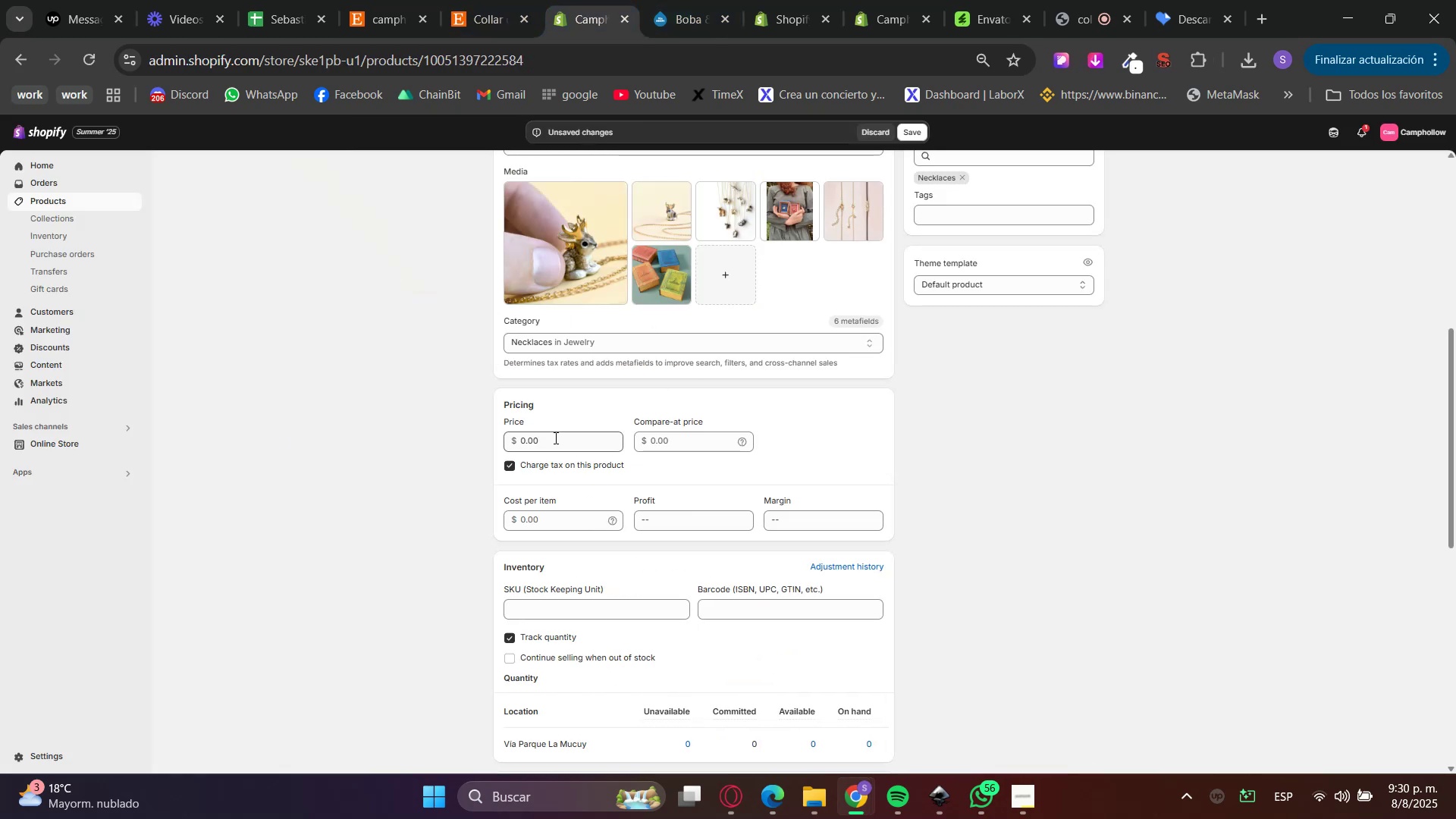 
left_click([554, 438])
 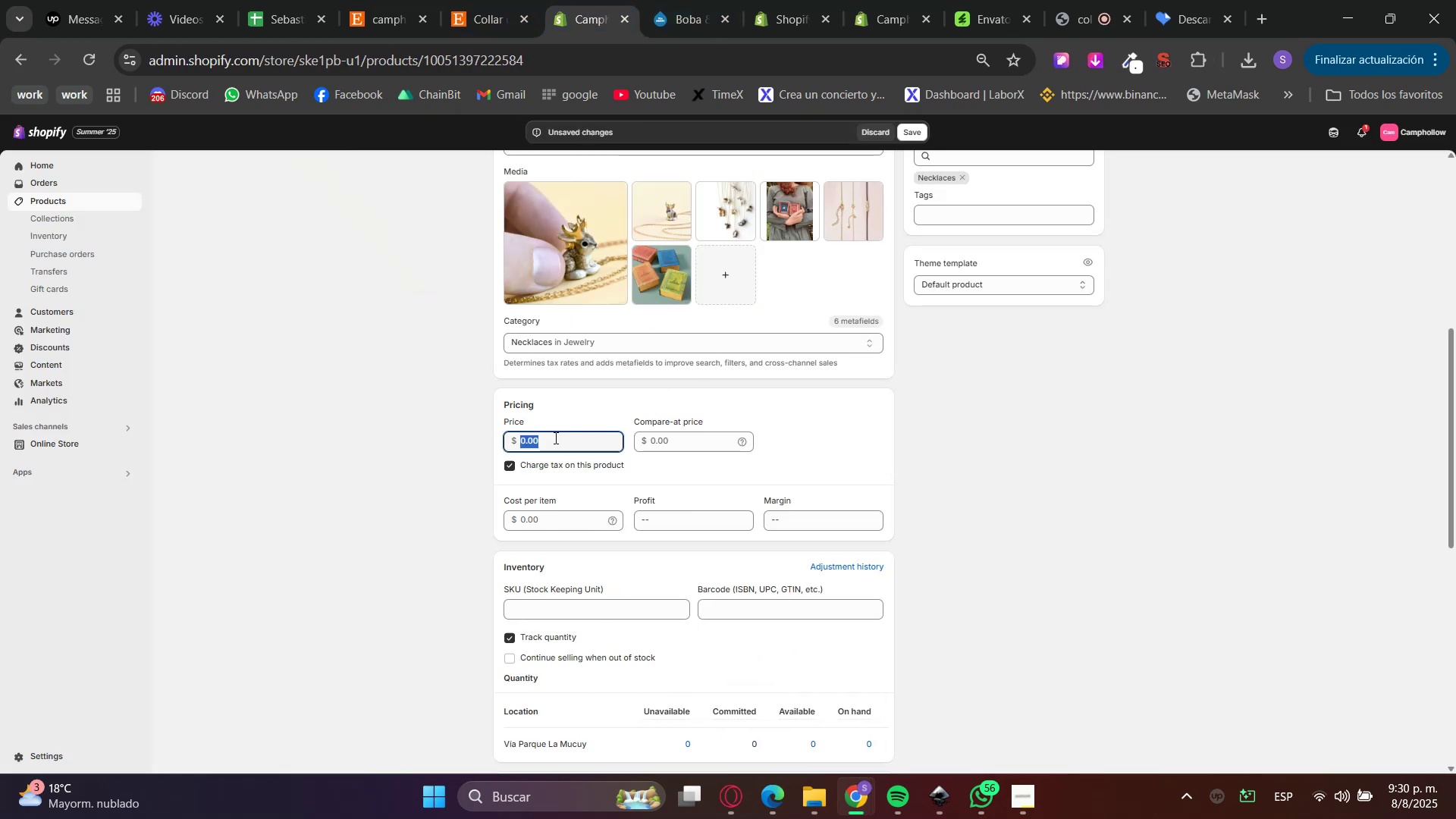 
key(Numpad4)
 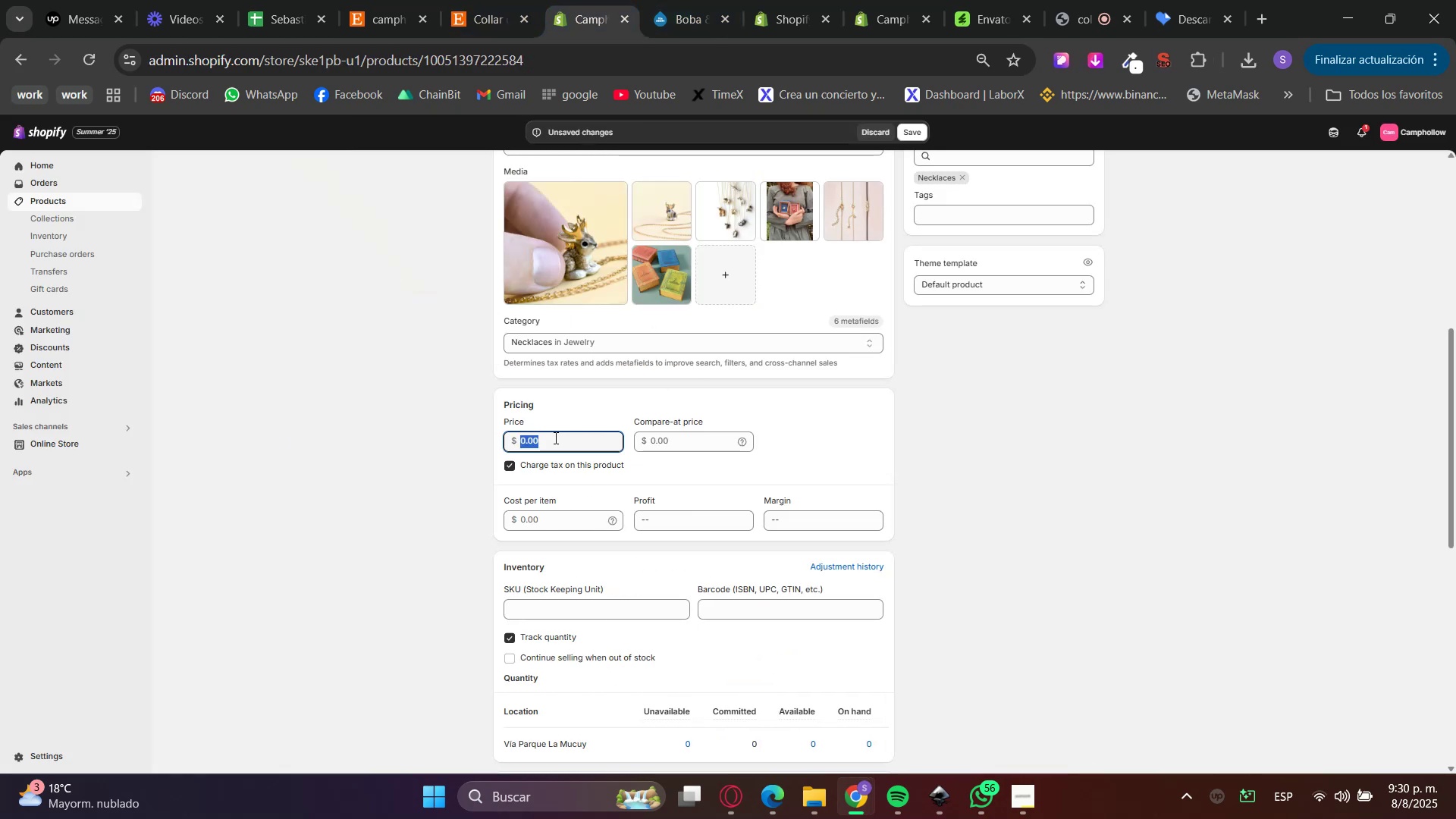 
key(Numpad5)
 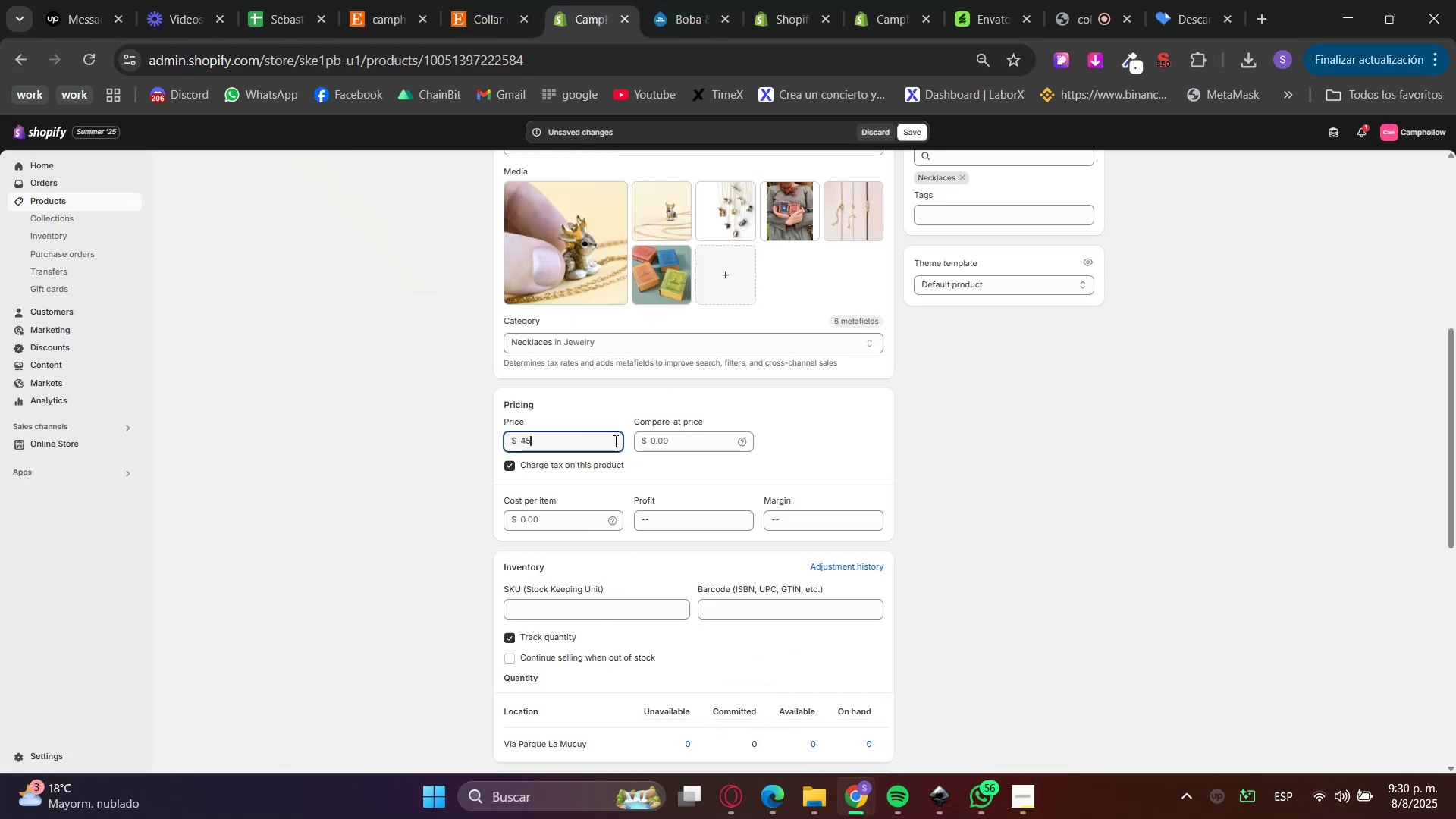 
left_click([999, 466])
 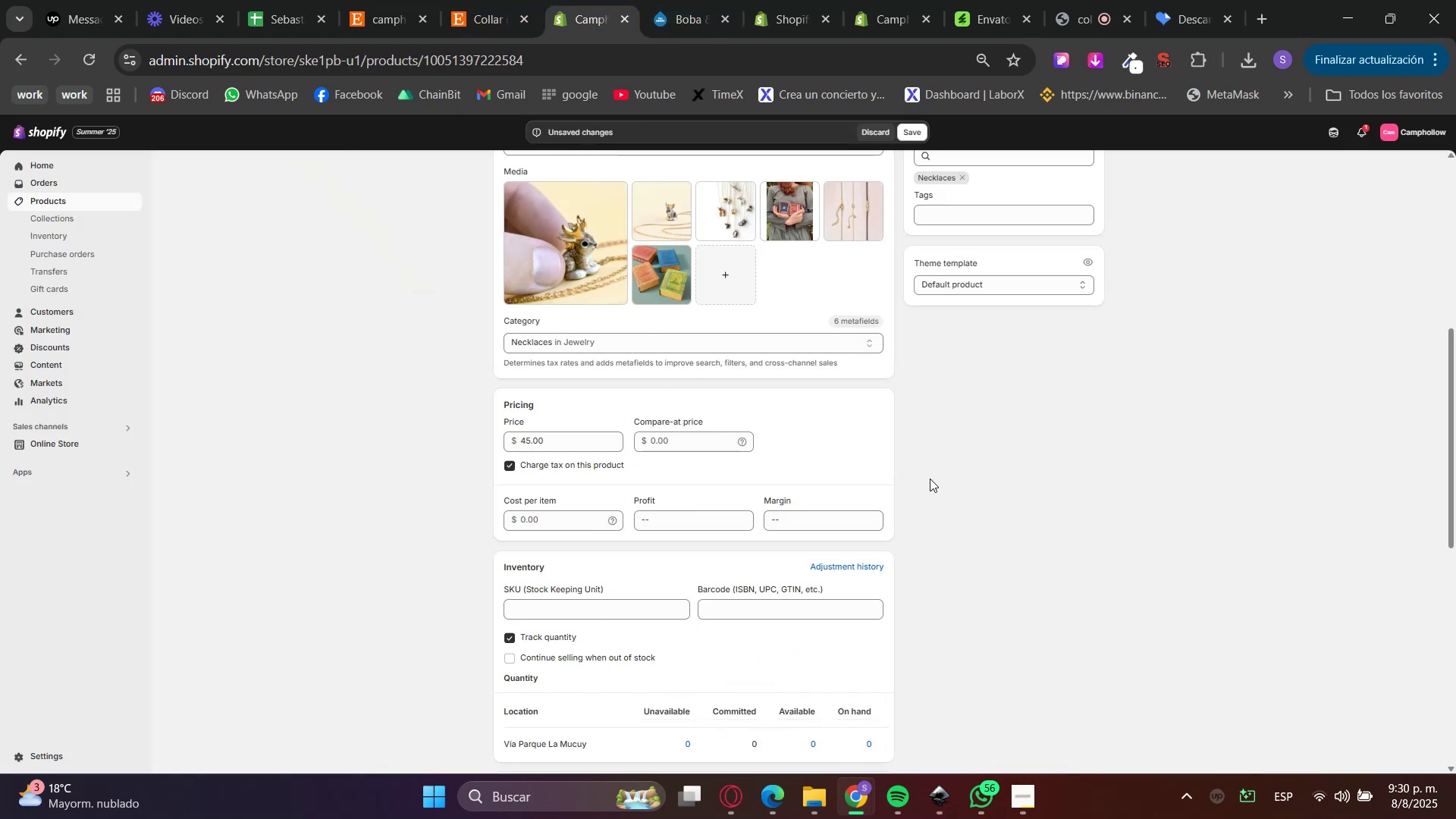 
scroll: coordinate [785, 524], scroll_direction: down, amount: 1.0
 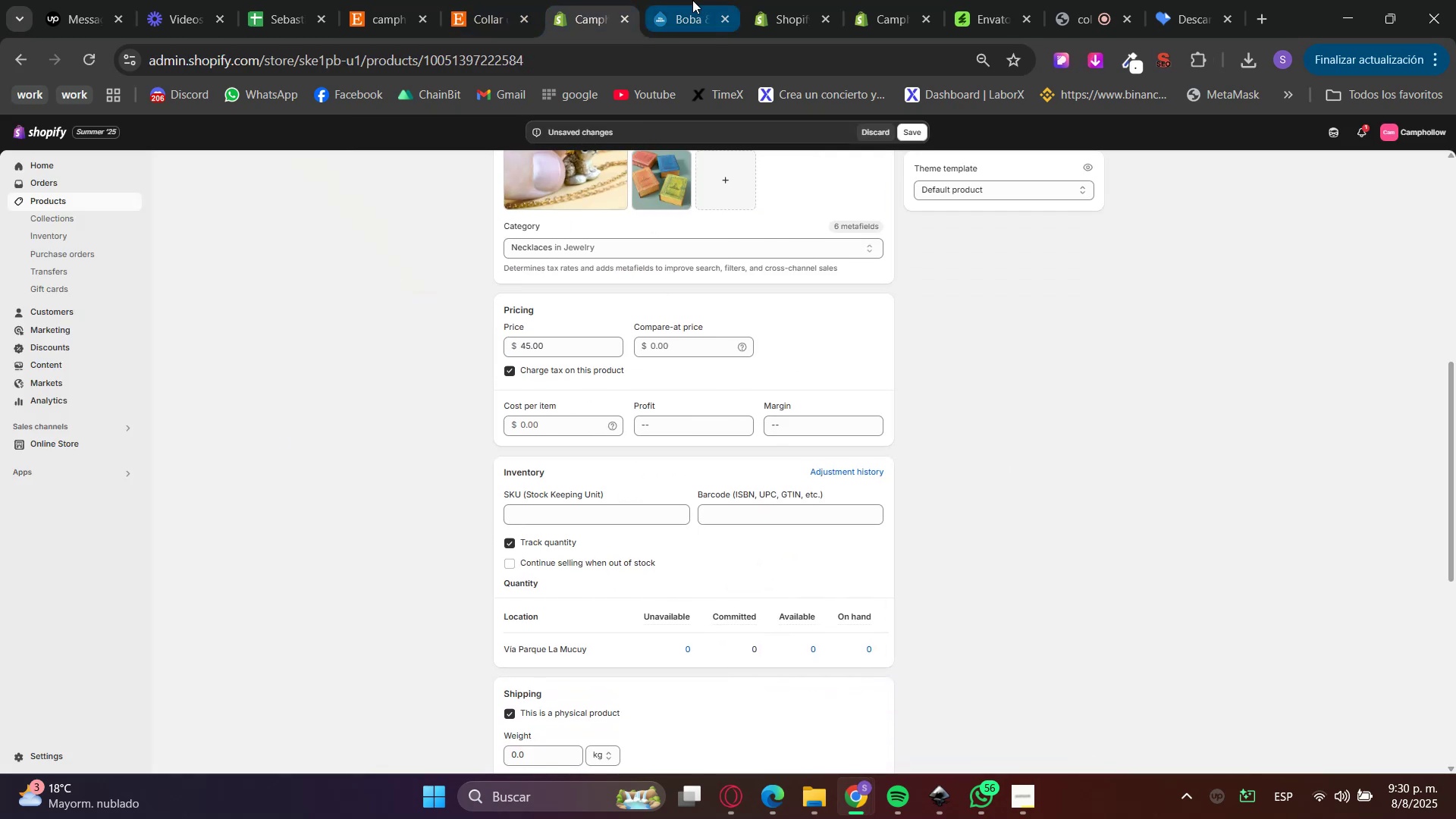 
double_click([527, 0])
 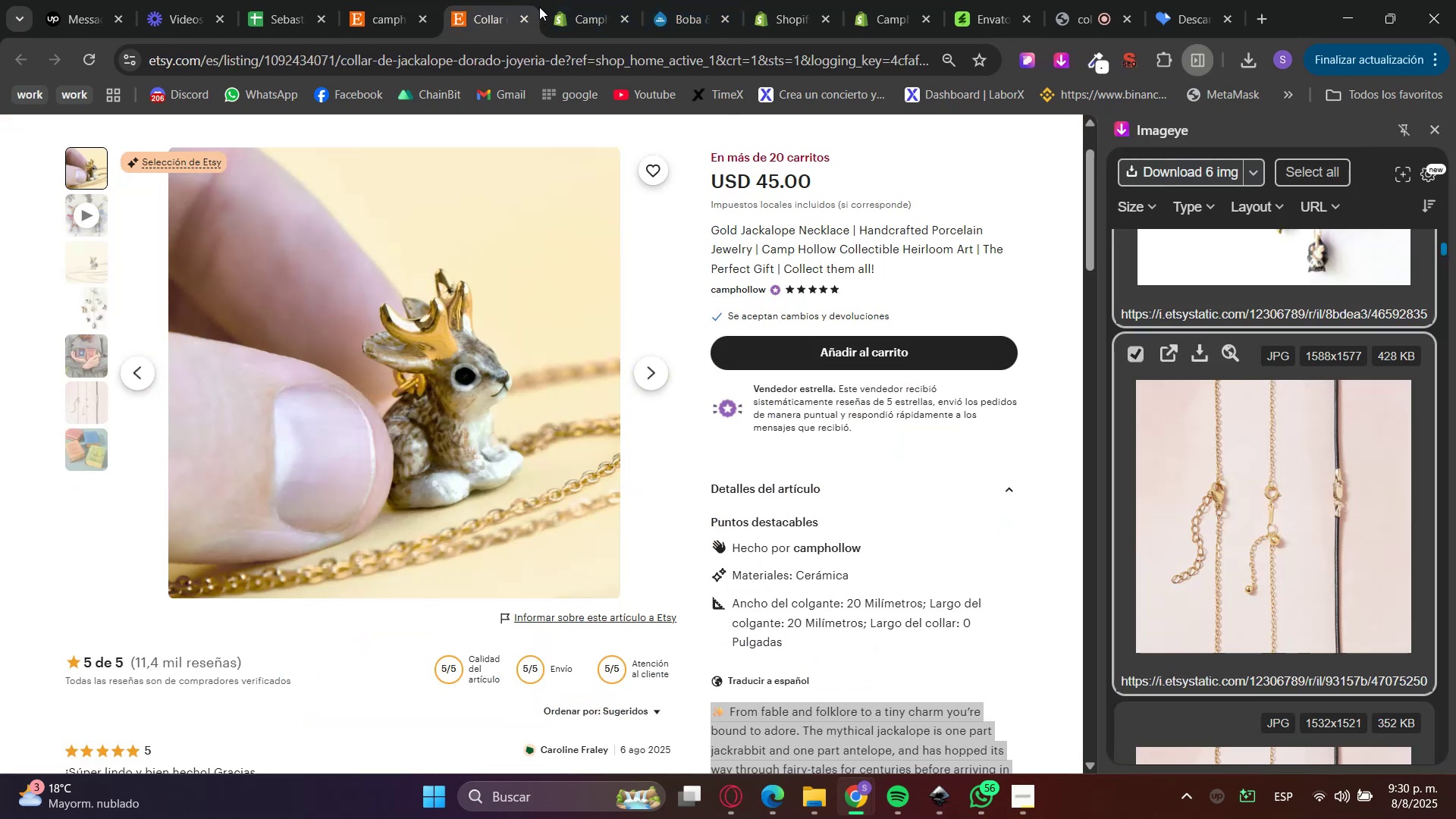 
left_click([577, 0])
 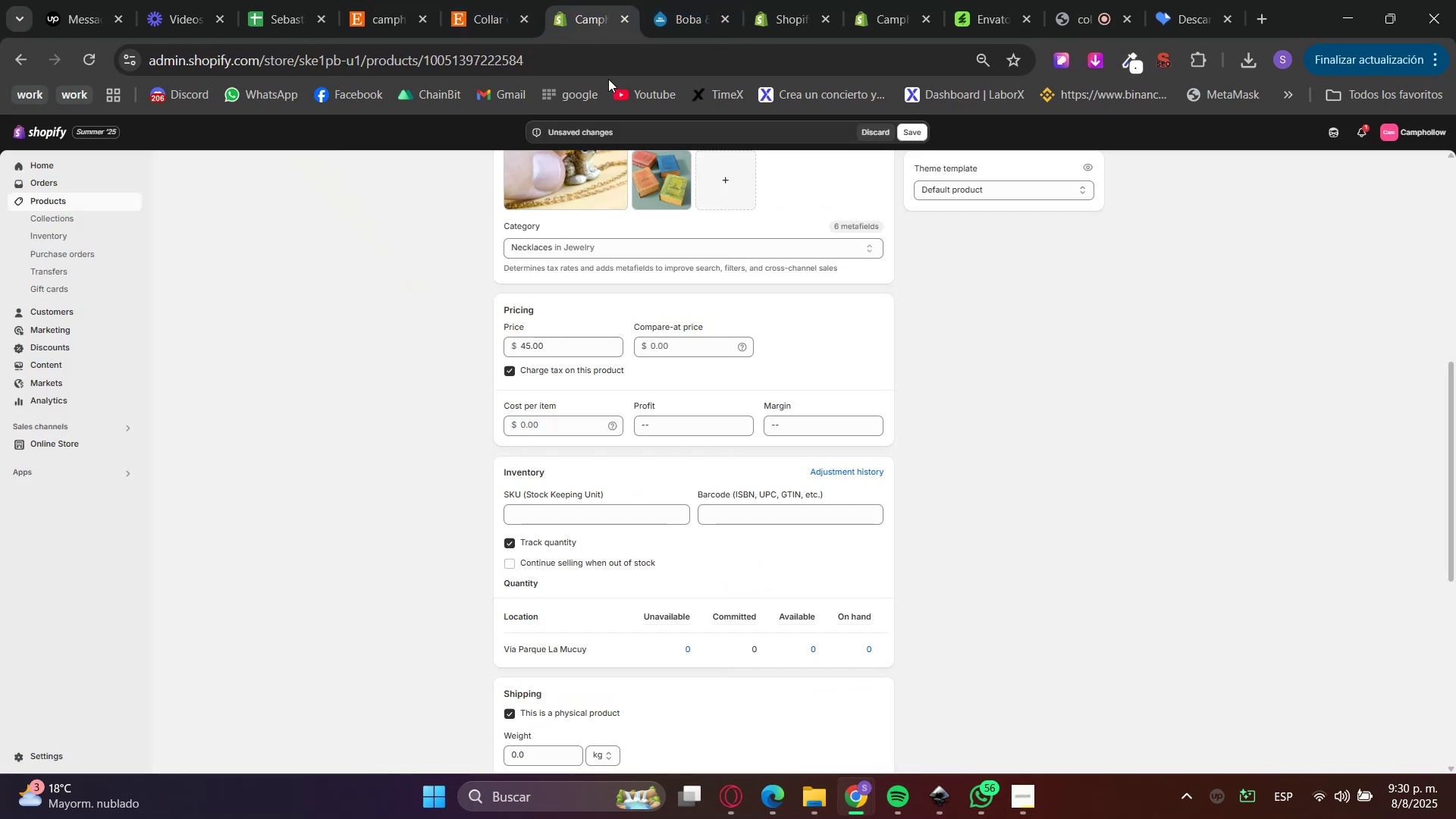 
left_click([419, 0])
 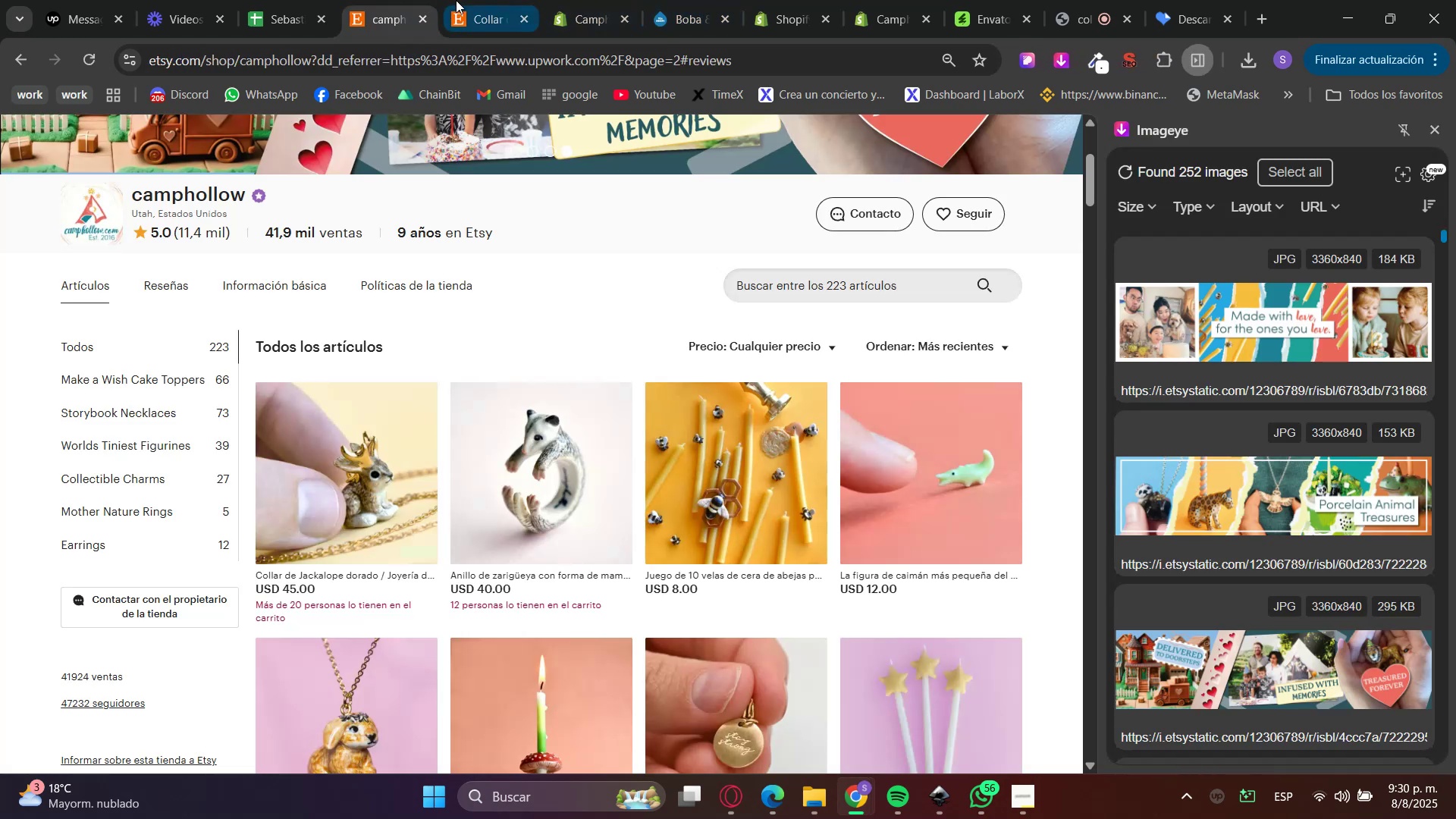 
left_click([468, 0])
 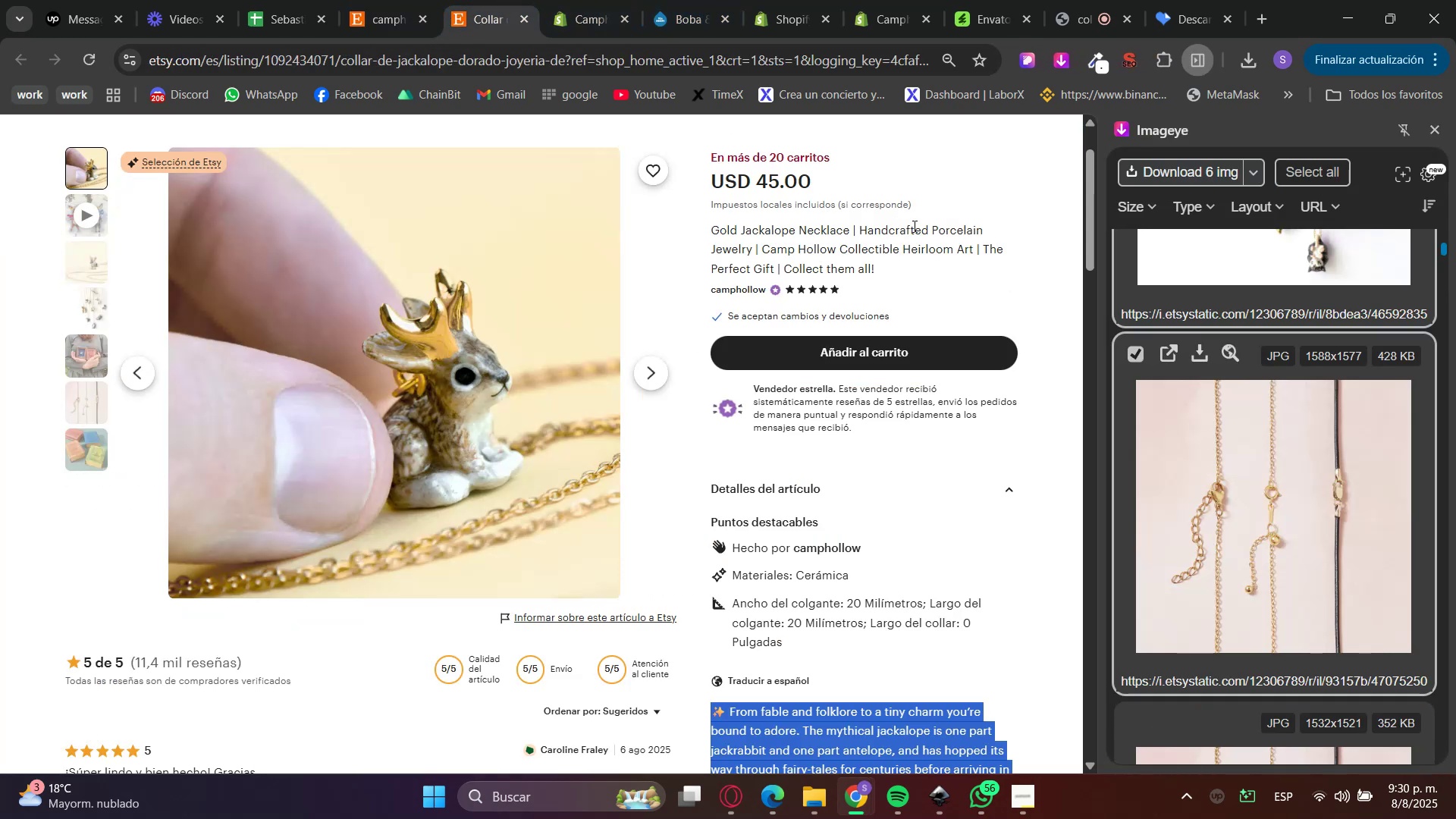 
left_click([987, 215])
 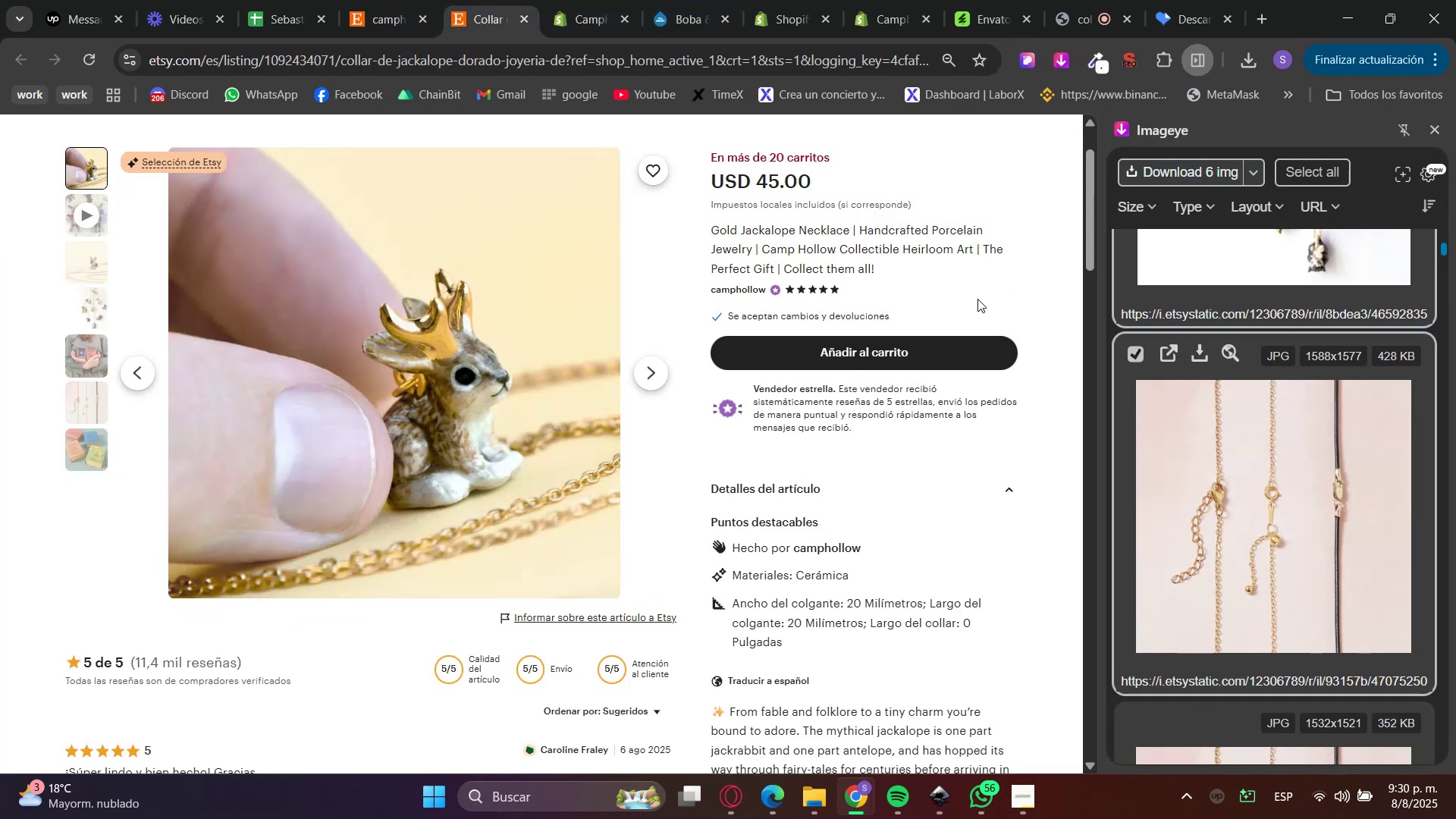 
scroll: coordinate [937, 457], scroll_direction: down, amount: 4.0
 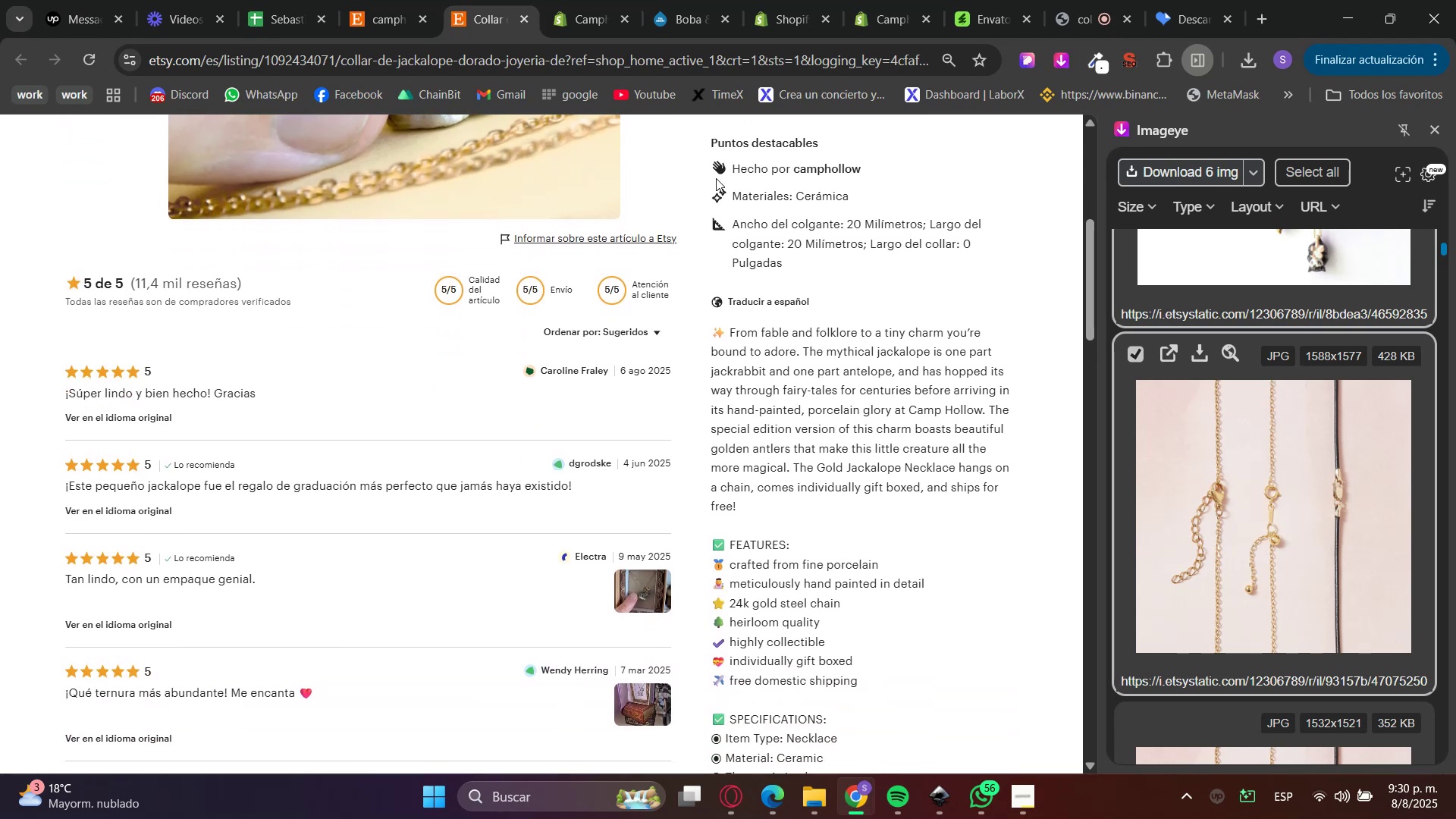 
left_click([610, 0])
 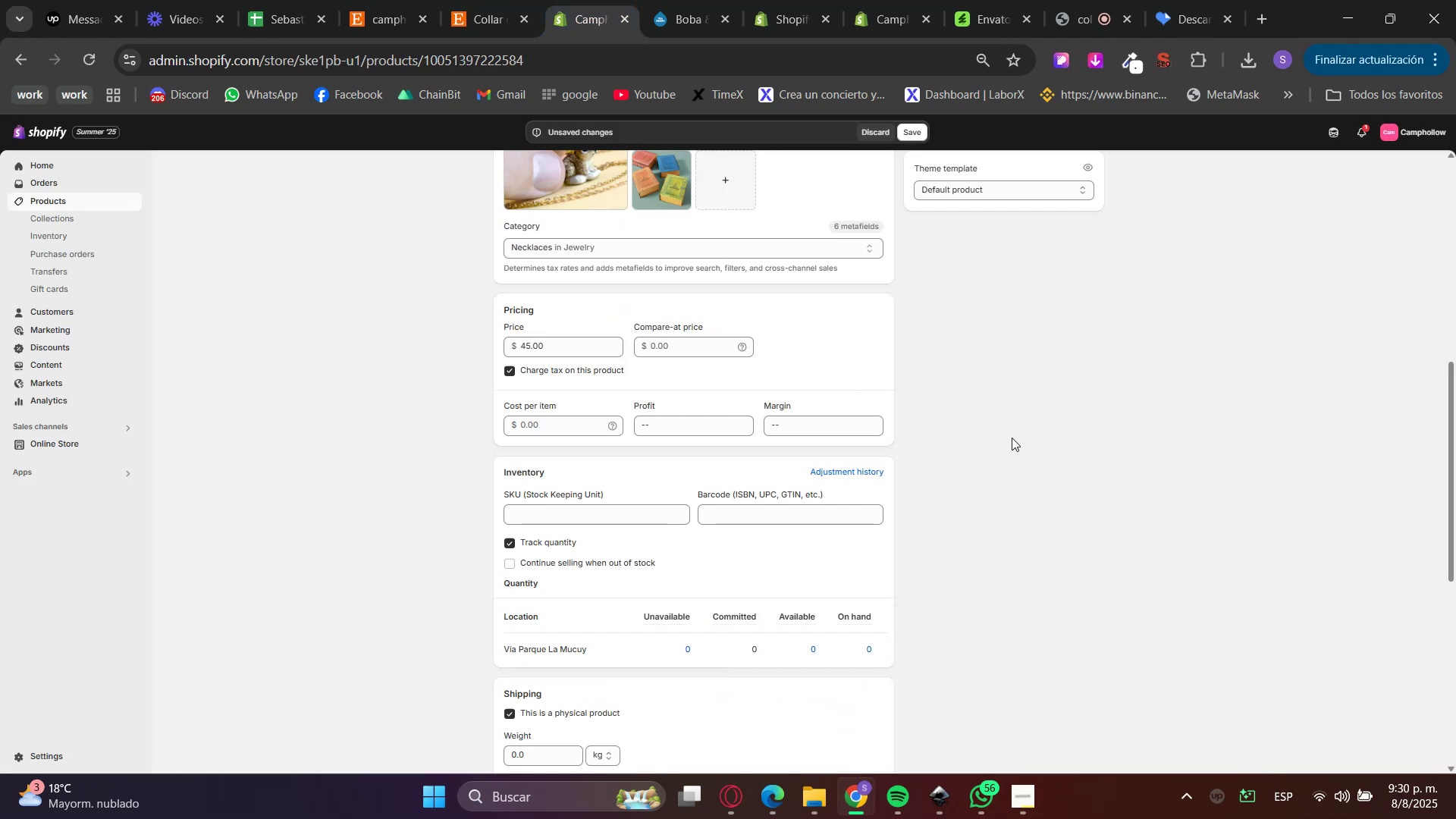 
left_click([390, 0])
 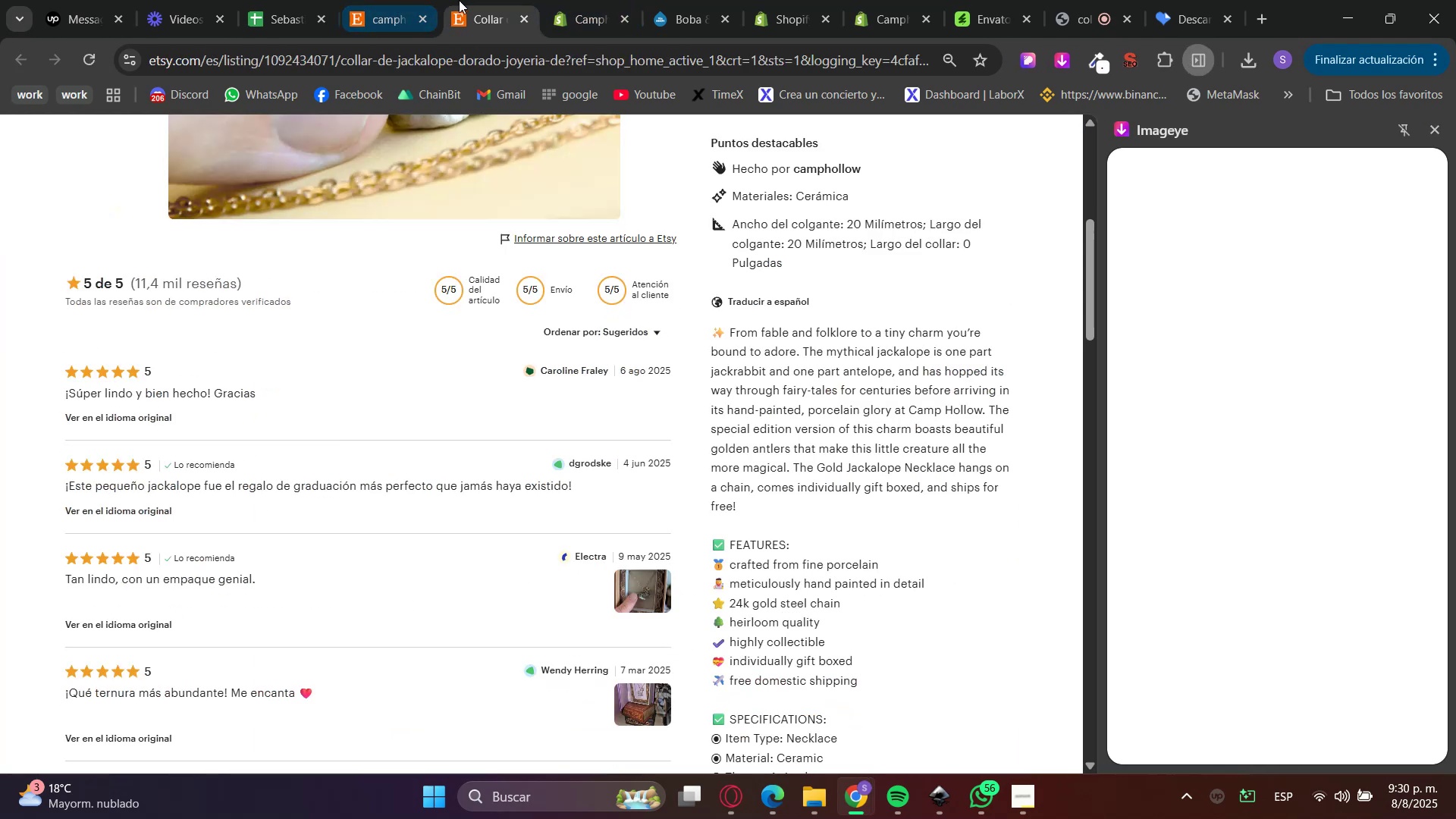 
scroll: coordinate [861, 486], scroll_direction: up, amount: 5.0
 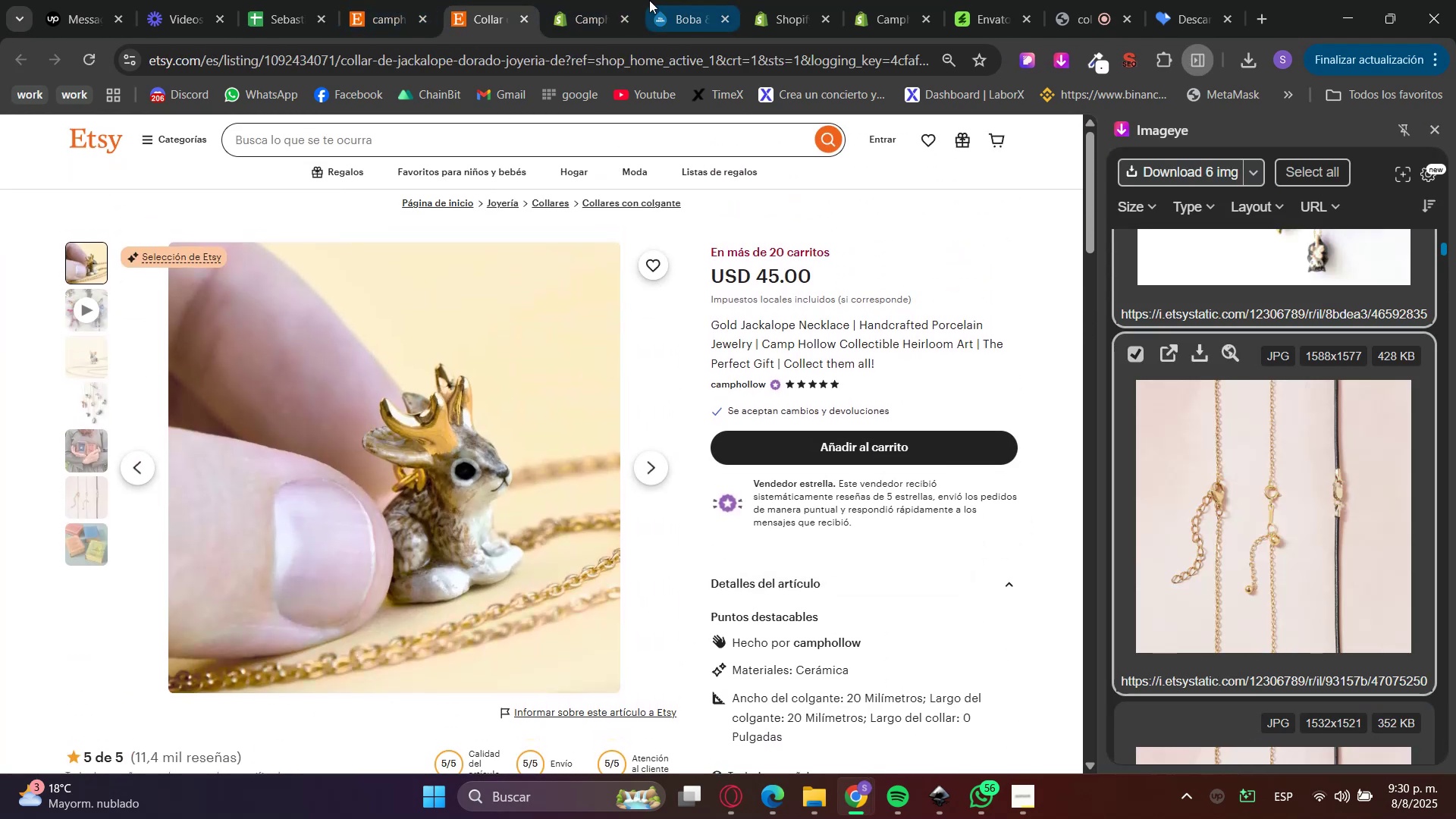 
left_click([598, 0])
 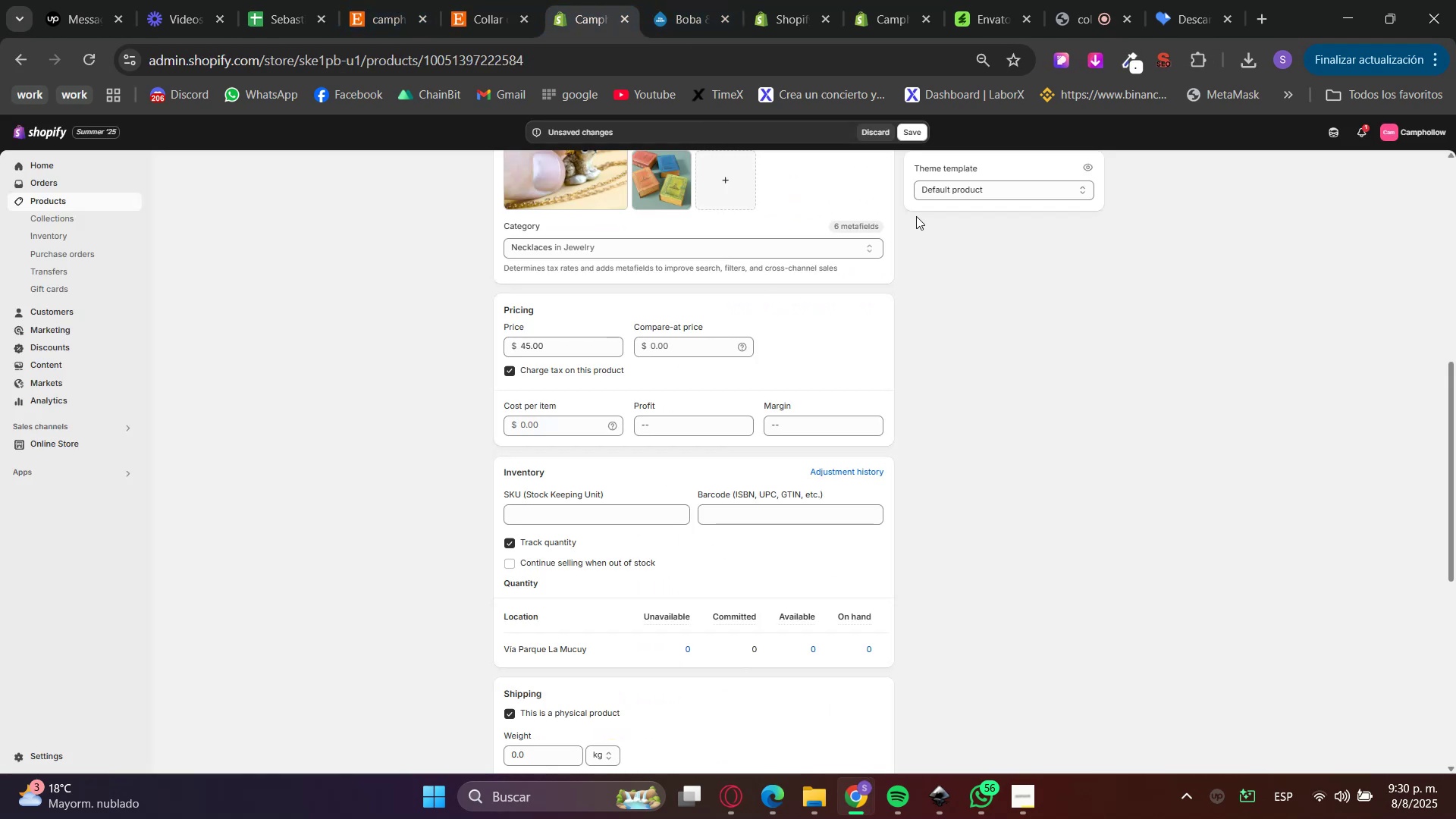 
left_click([912, 131])
 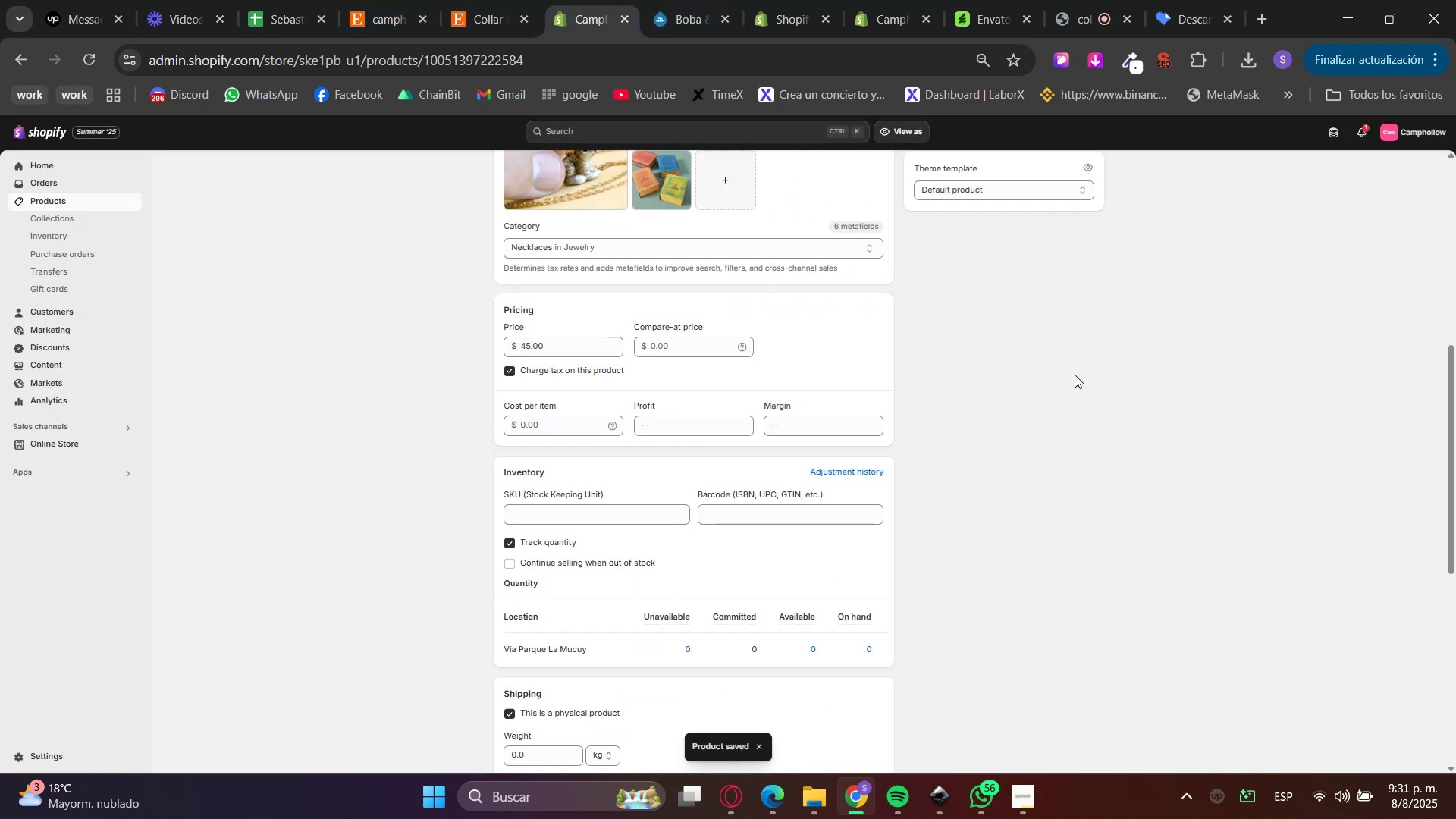 
wait(8.49)
 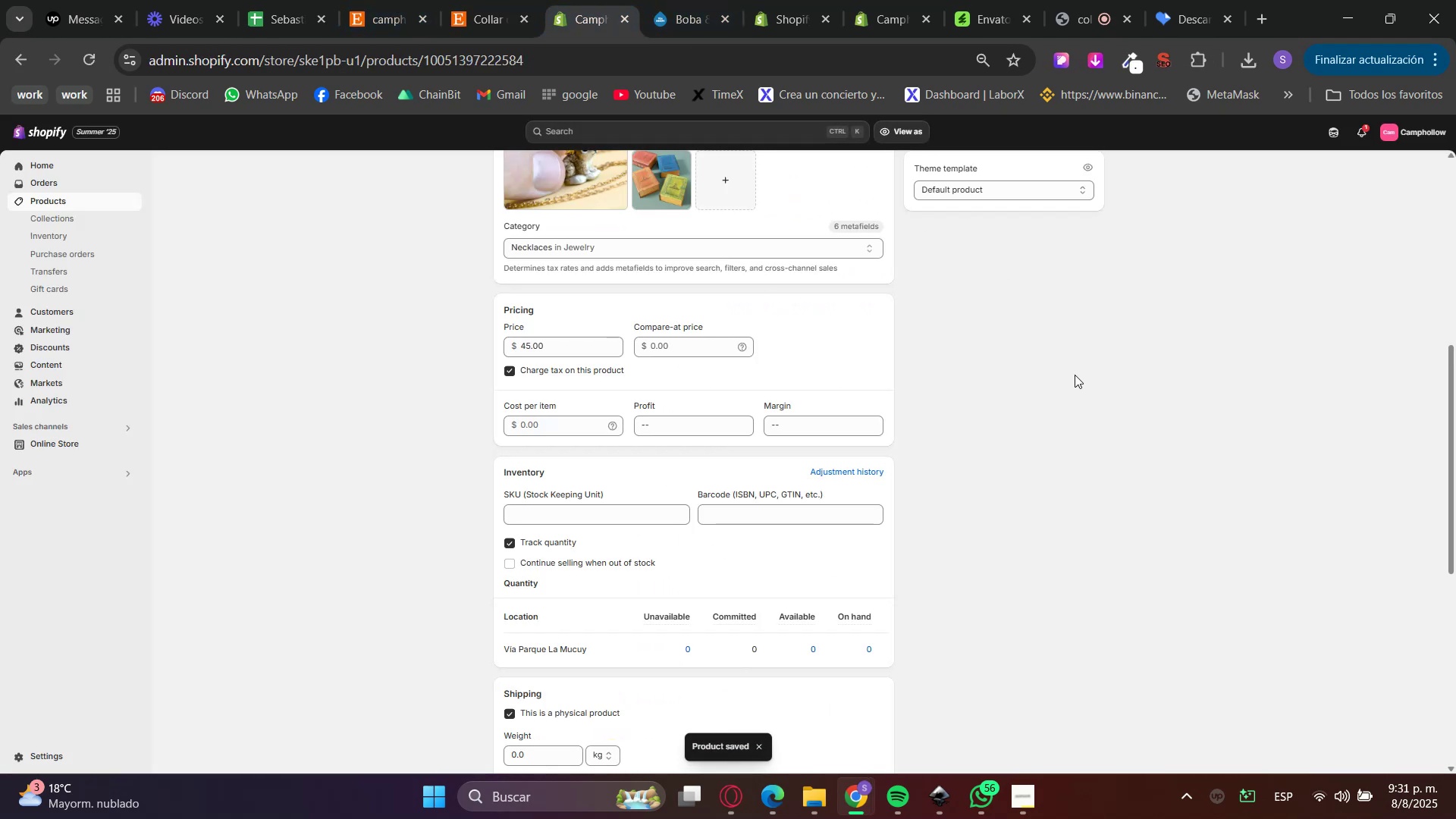 
scroll: coordinate [1037, 435], scroll_direction: up, amount: 5.0
 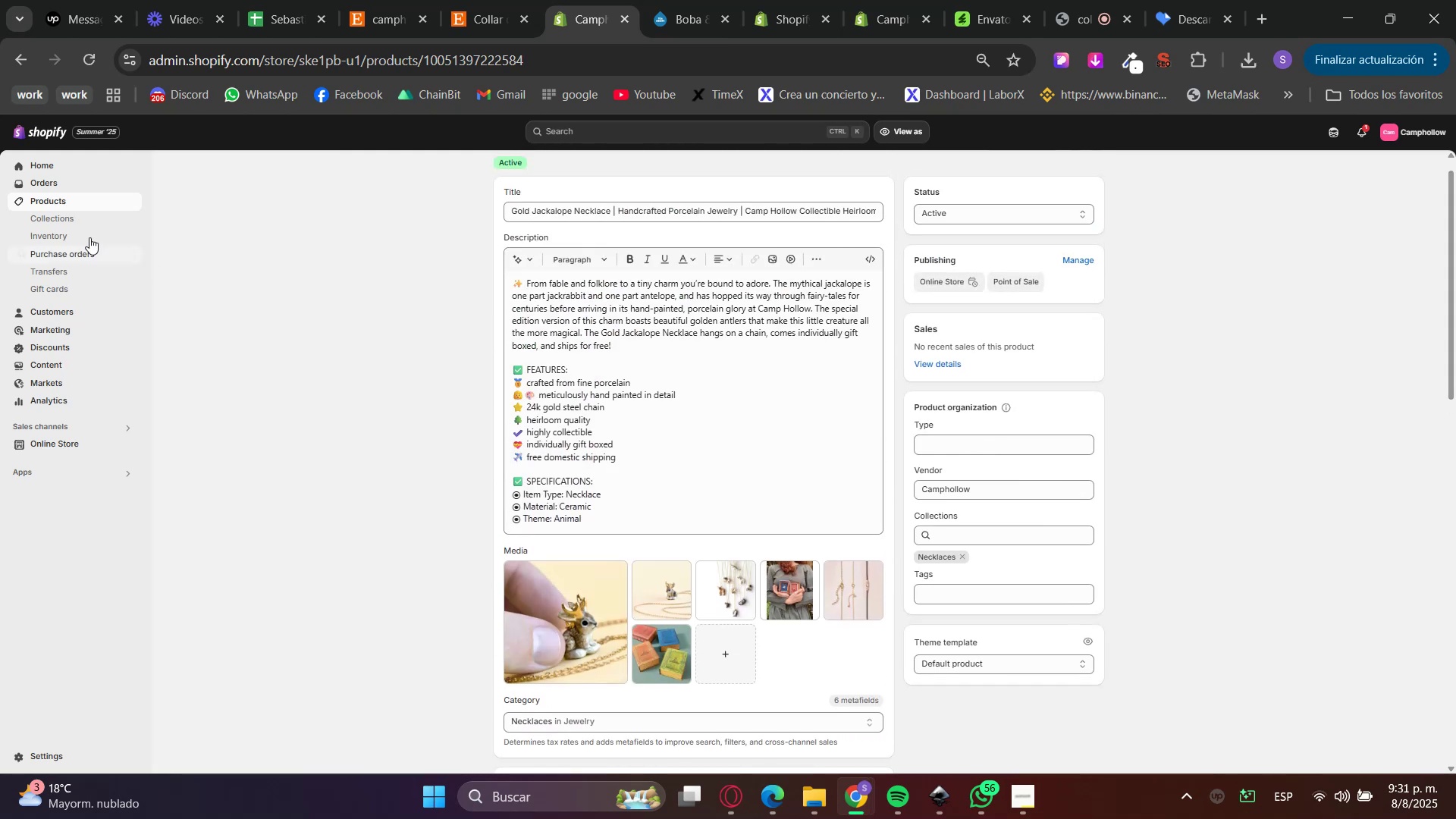 
left_click([795, 0])
 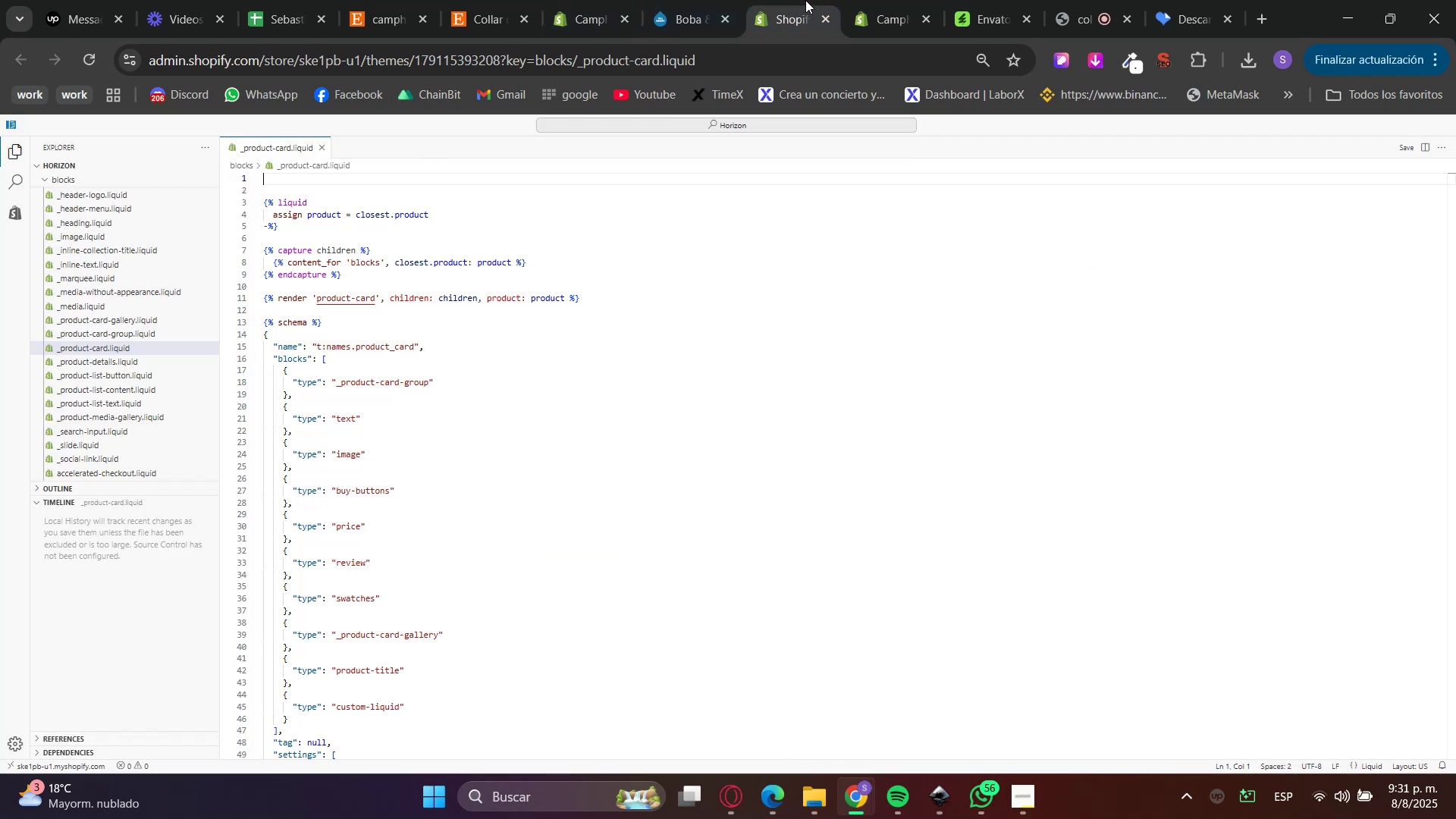 
left_click([877, 0])
 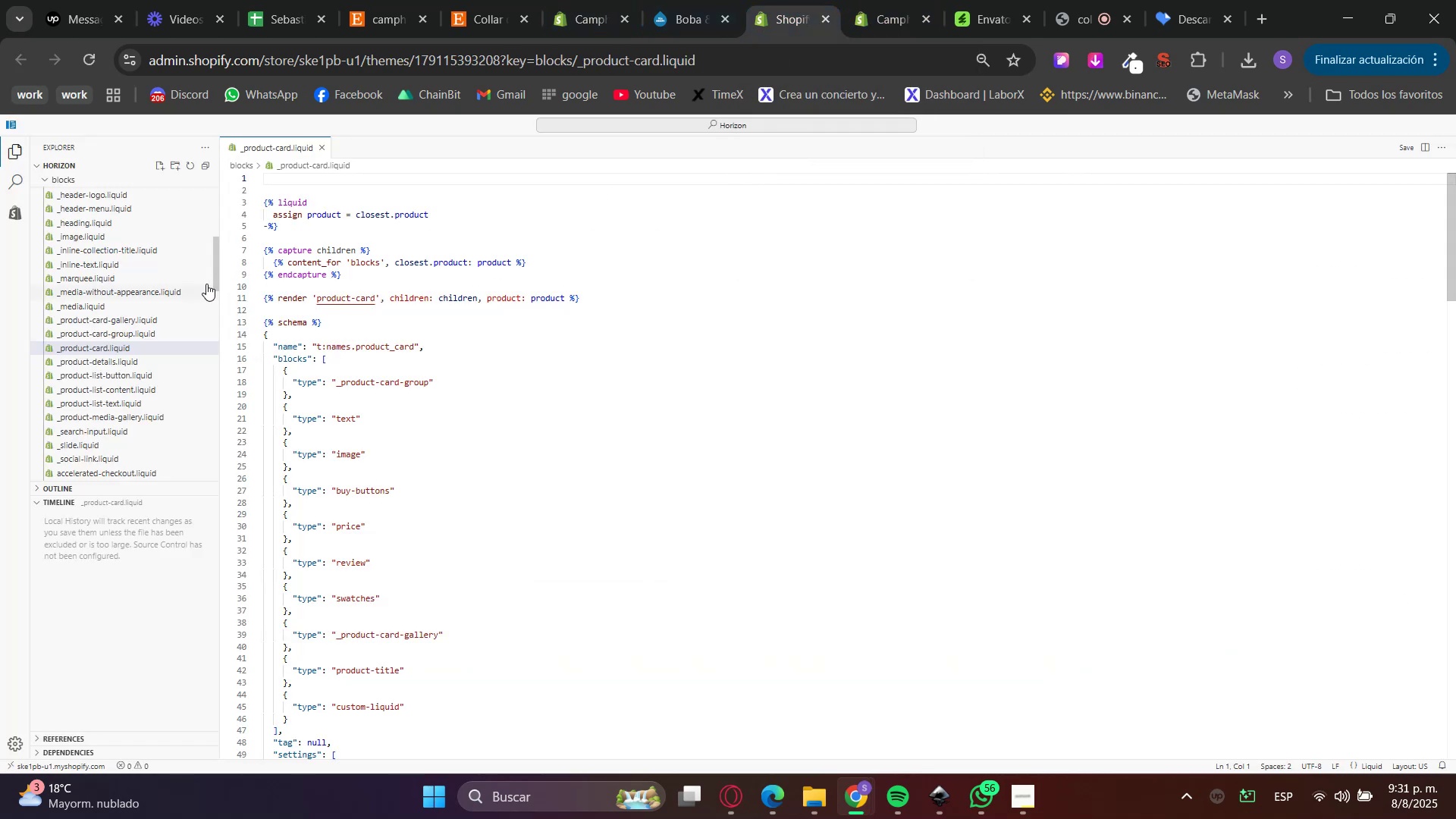 
left_click([588, 0])
 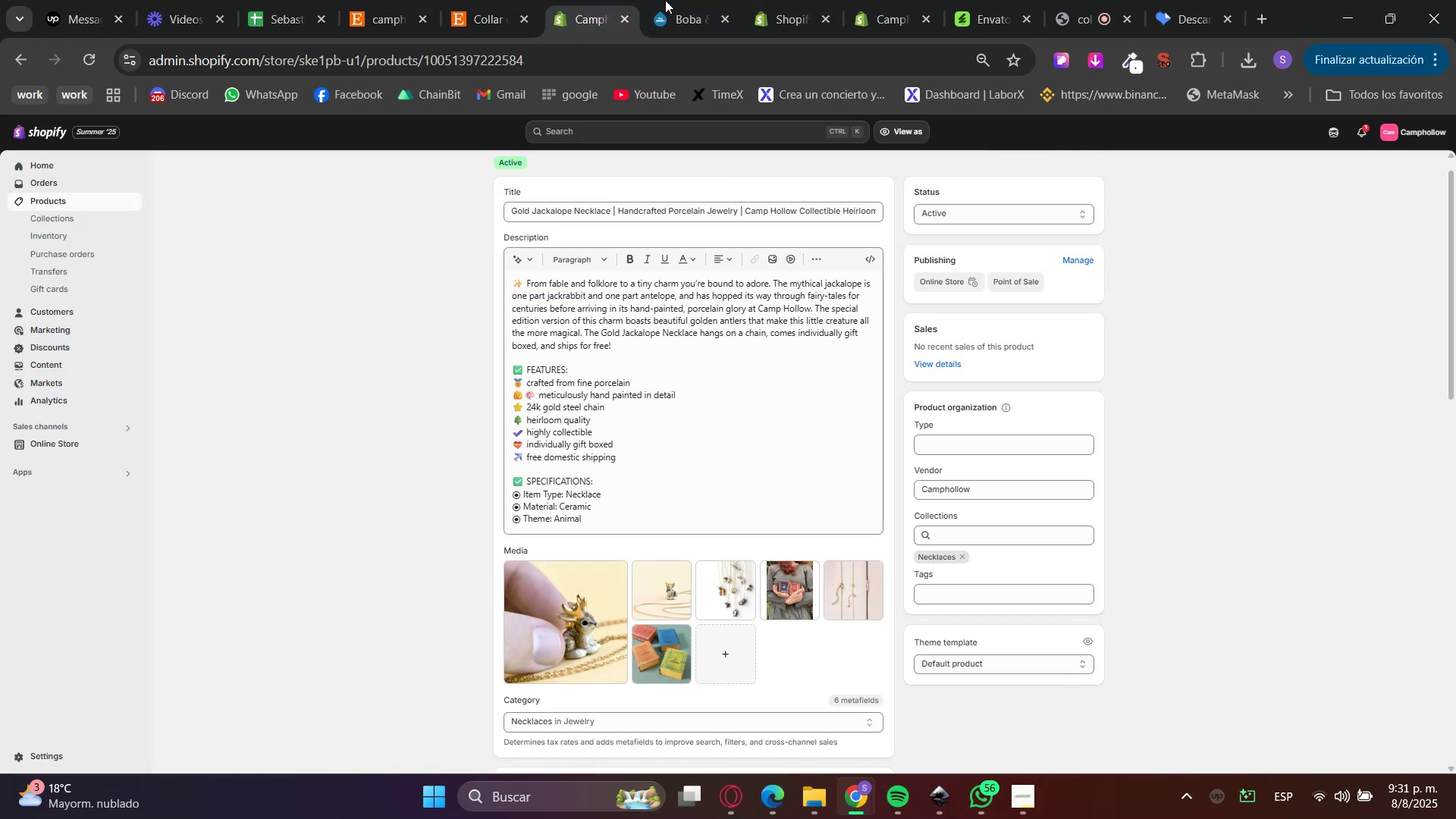 
left_click([786, 0])
 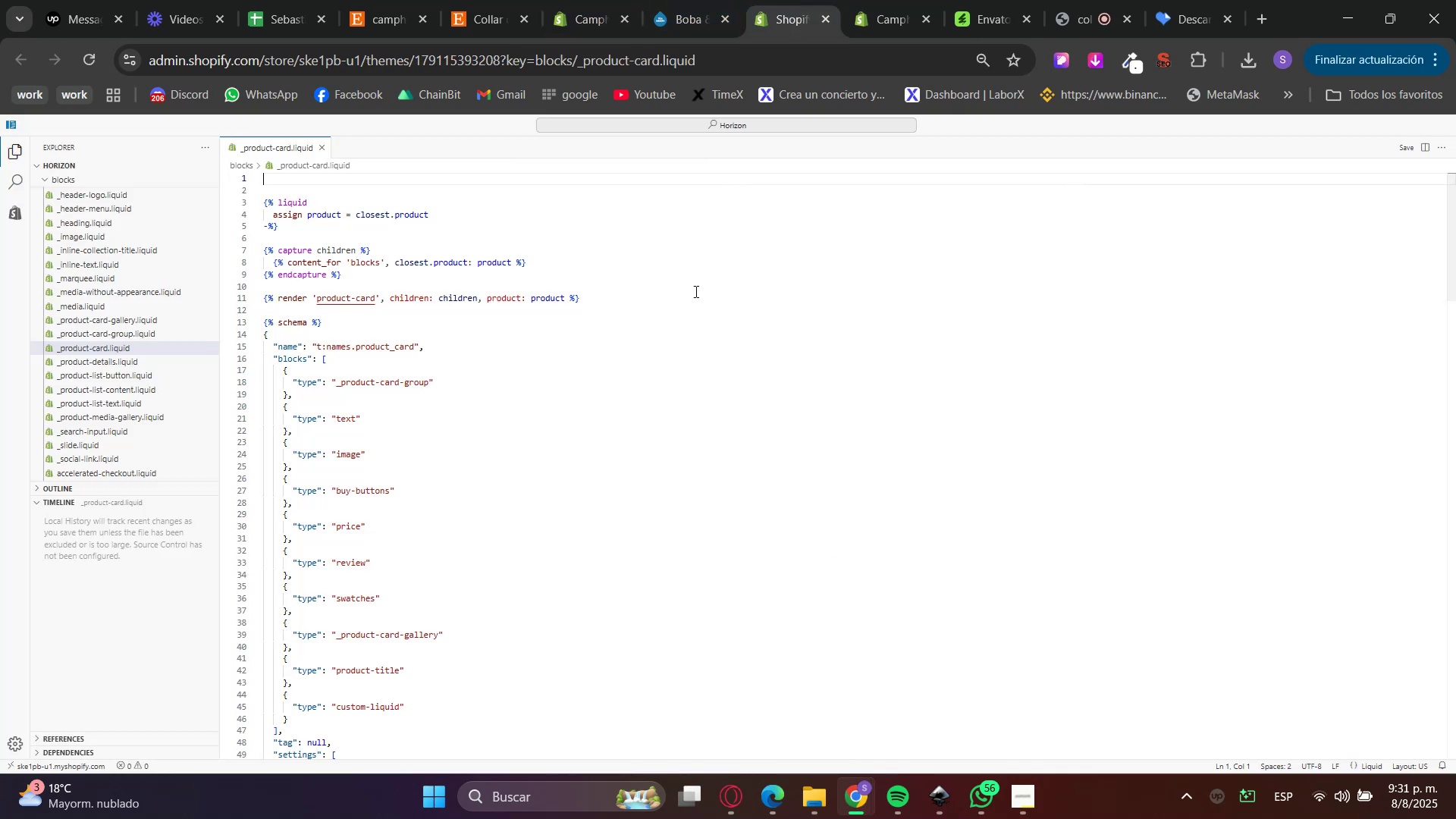 
scroll: coordinate [654, 498], scroll_direction: down, amount: 13.0
 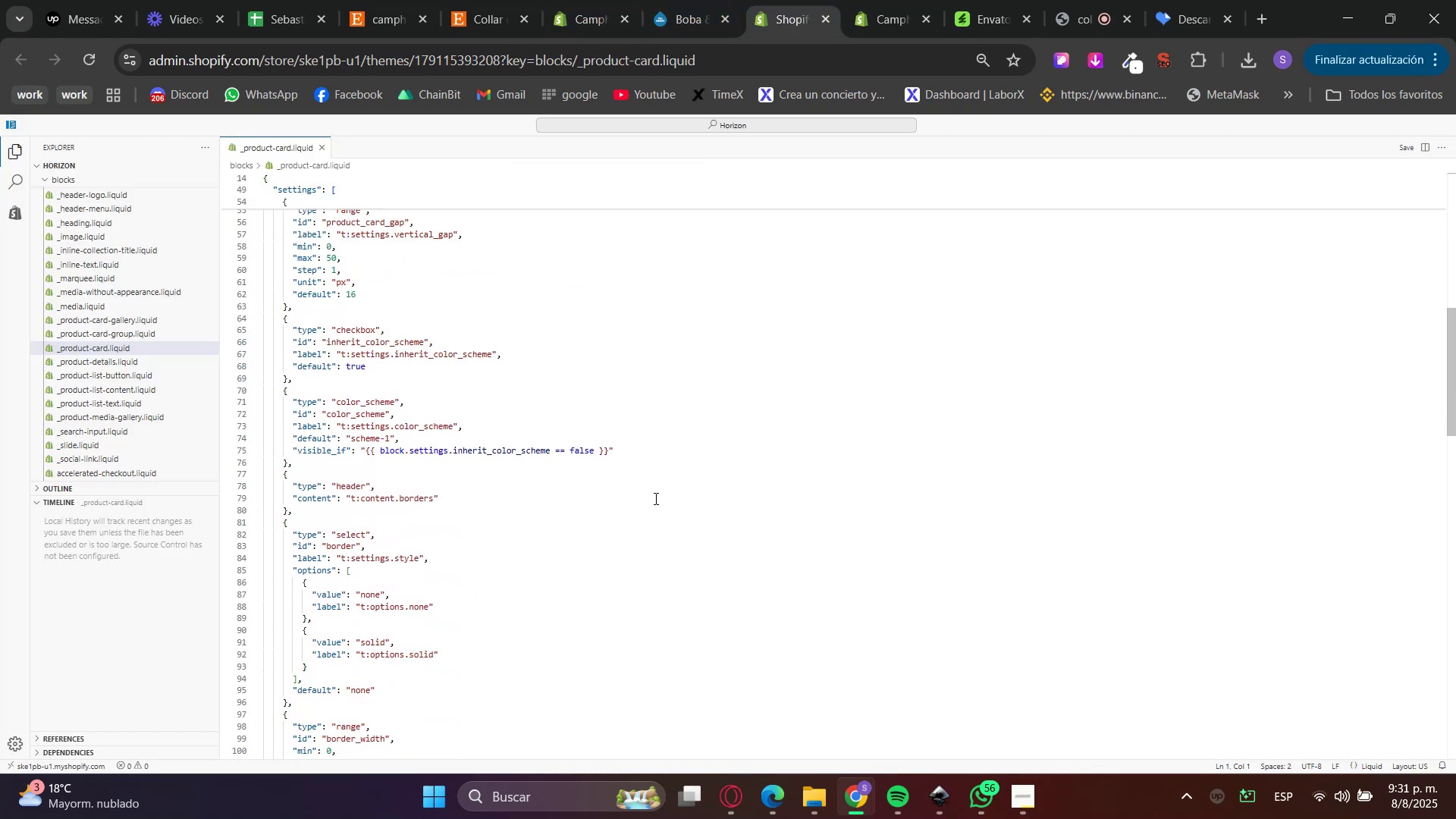 
scroll: coordinate [643, 501], scroll_direction: up, amount: 16.0
 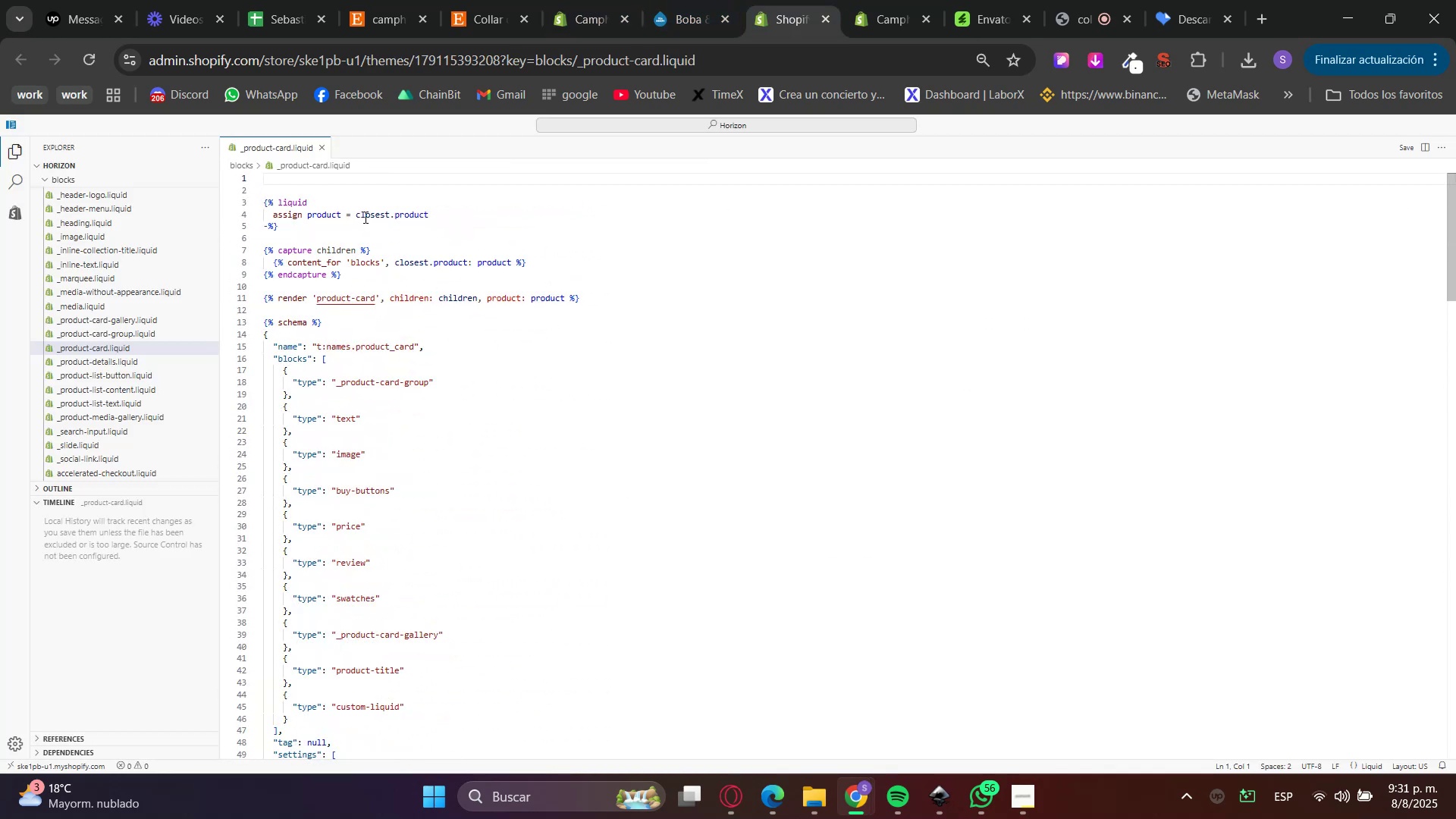 
mouse_move([317, 264])
 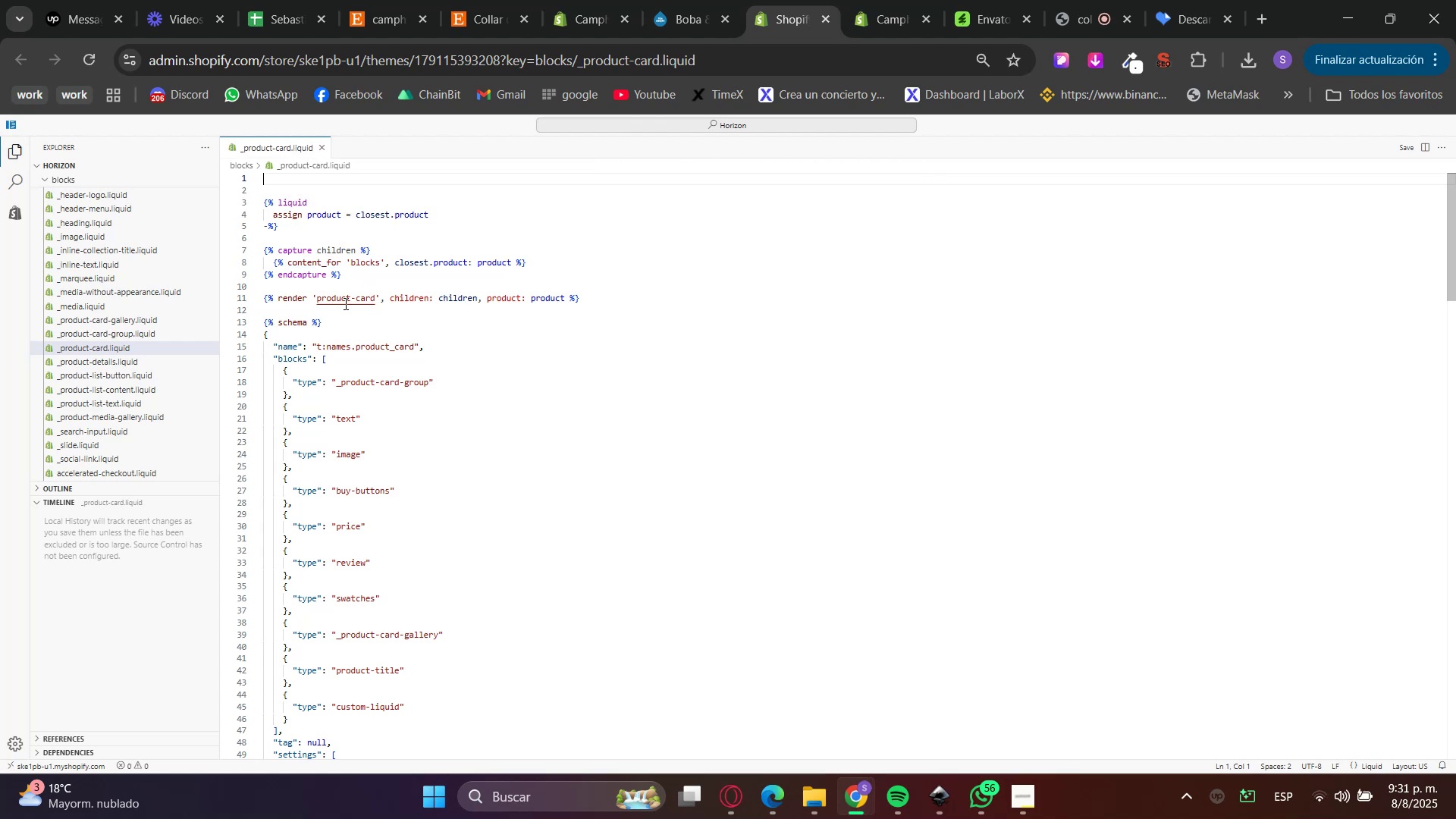 
left_click([344, 303])
 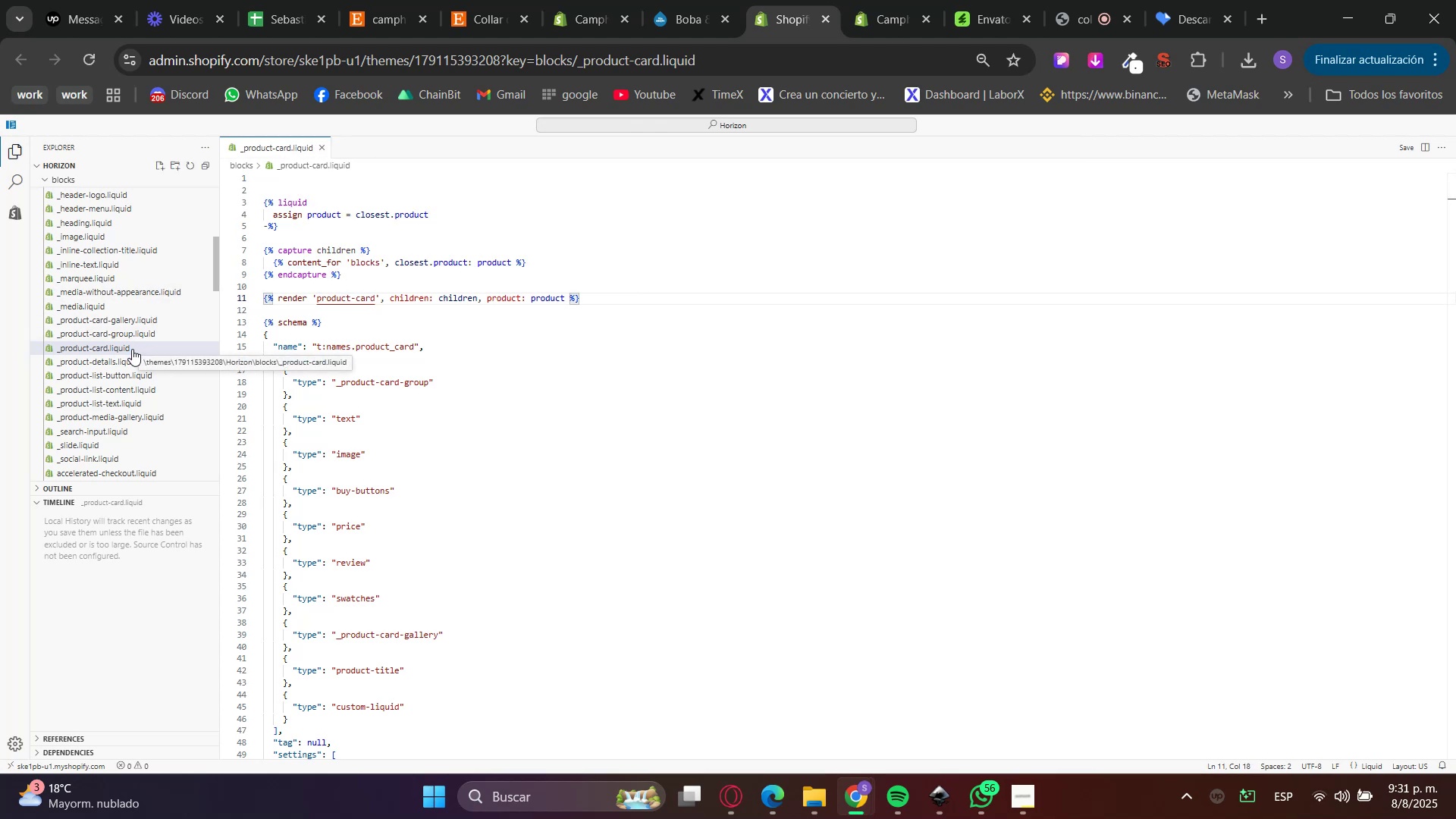 
scroll: coordinate [138, 320], scroll_direction: up, amount: 12.0
 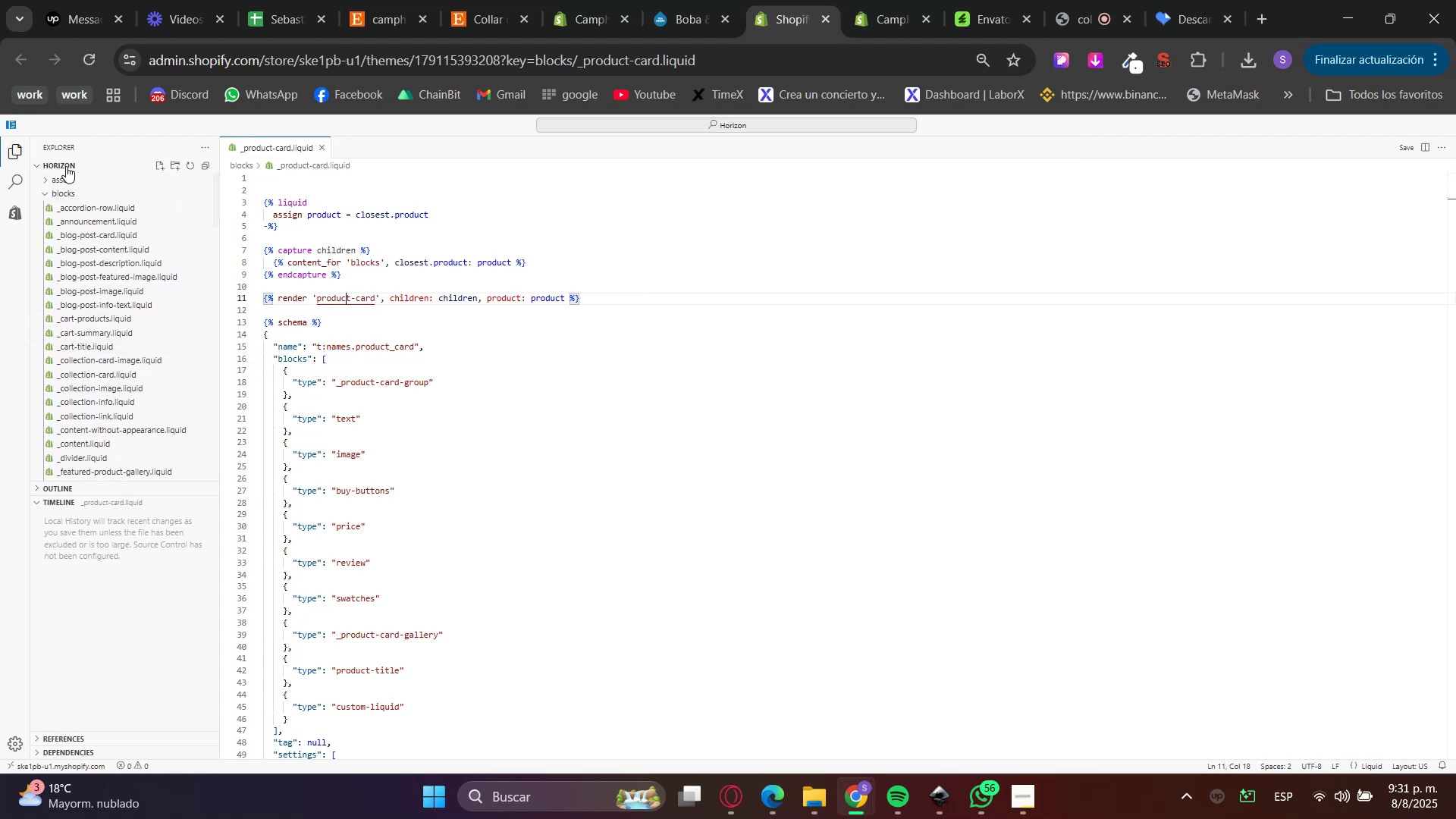 
left_click([205, 148])
 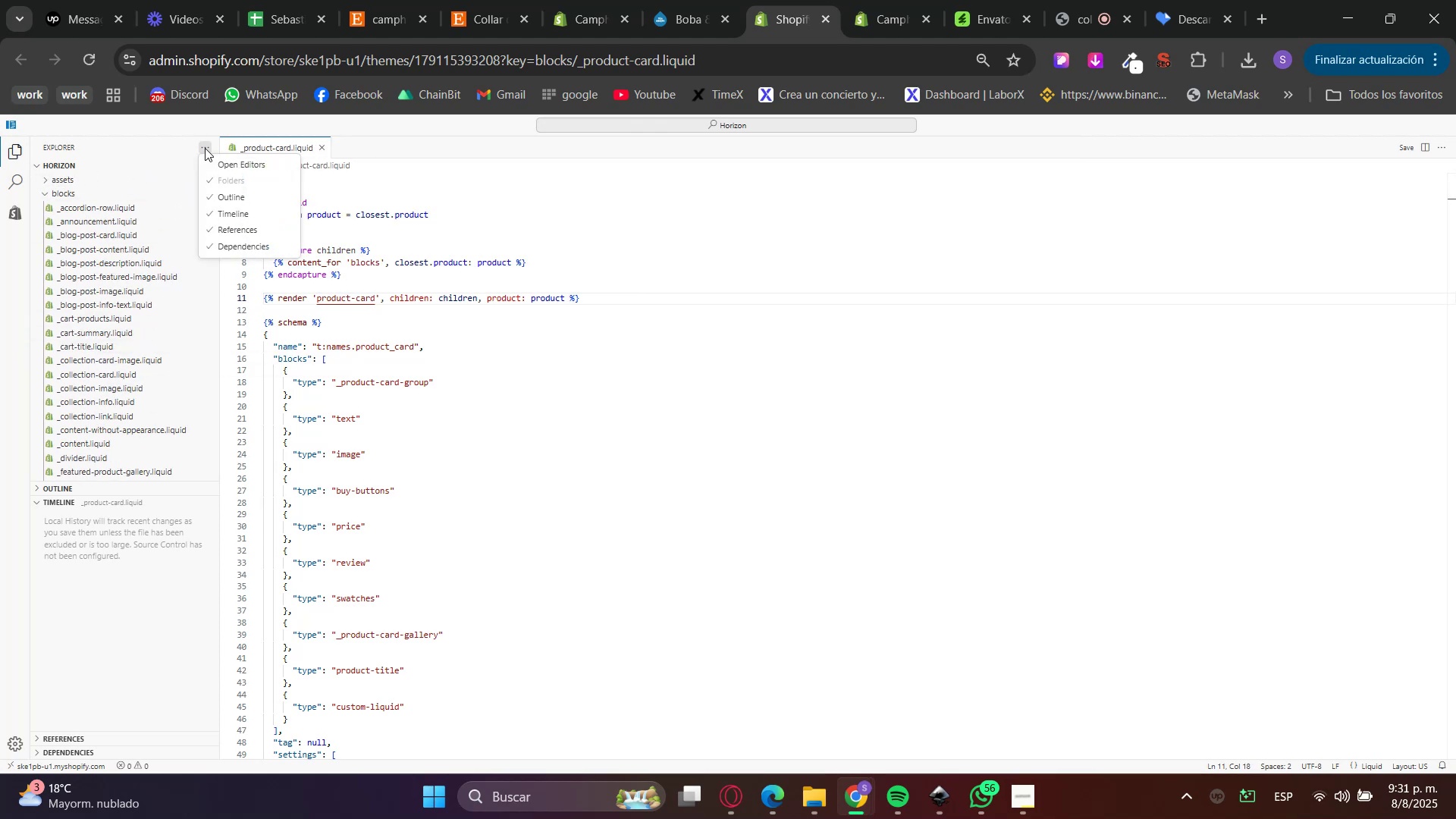 
left_click([205, 148])
 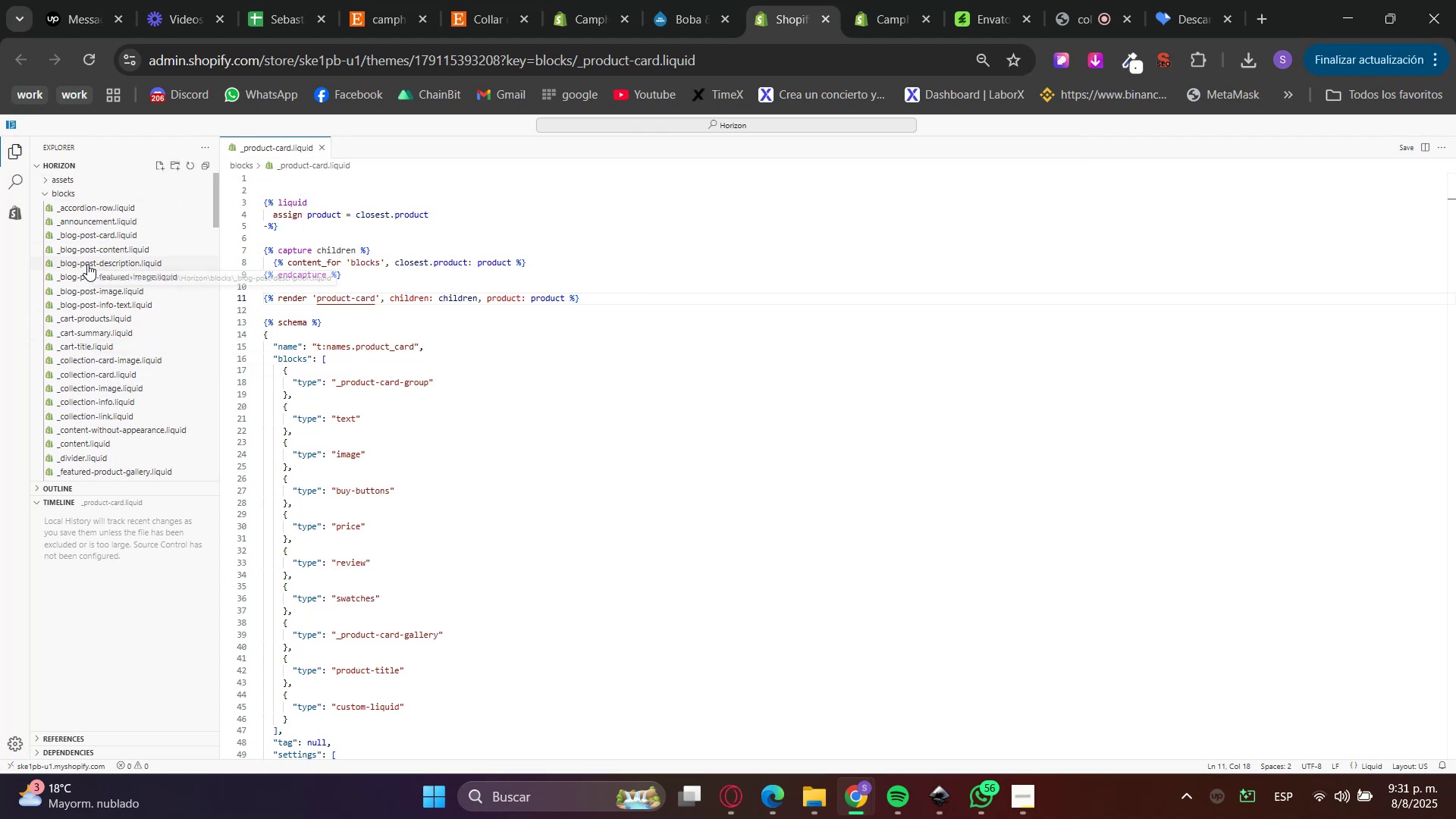 
left_click([17, 184])
 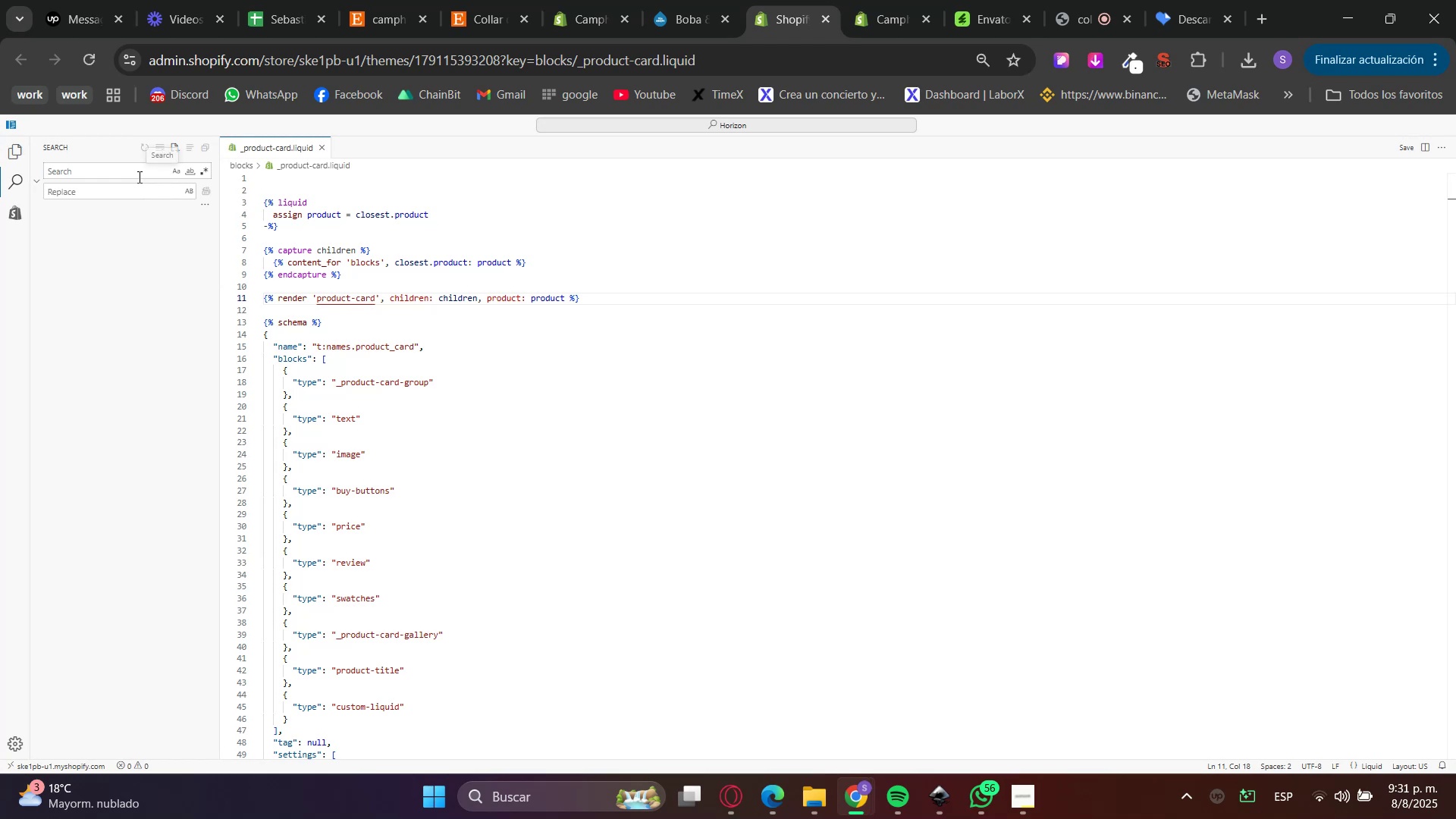 
type(rpoduct-card)
 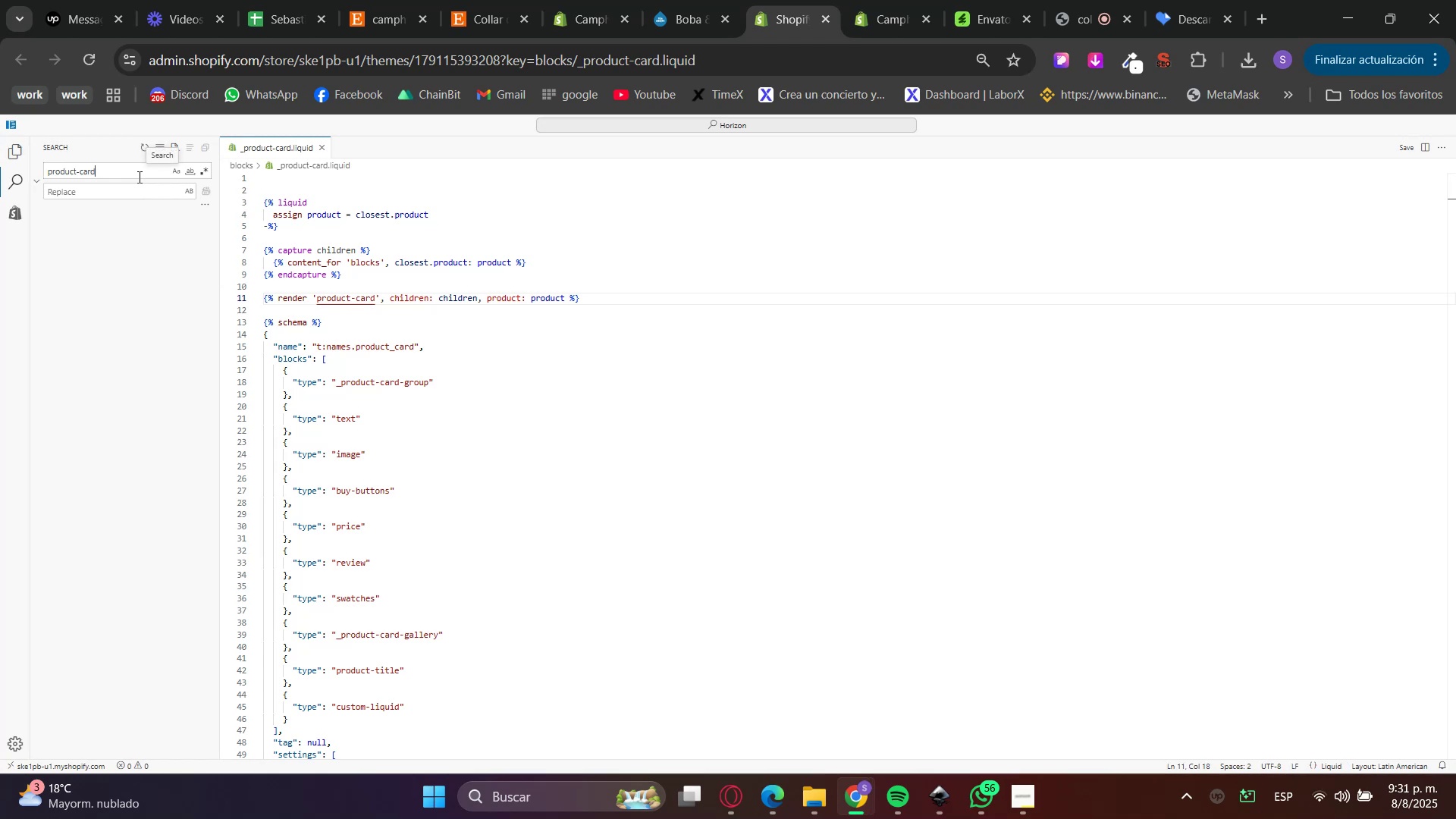 
key(Enter)
 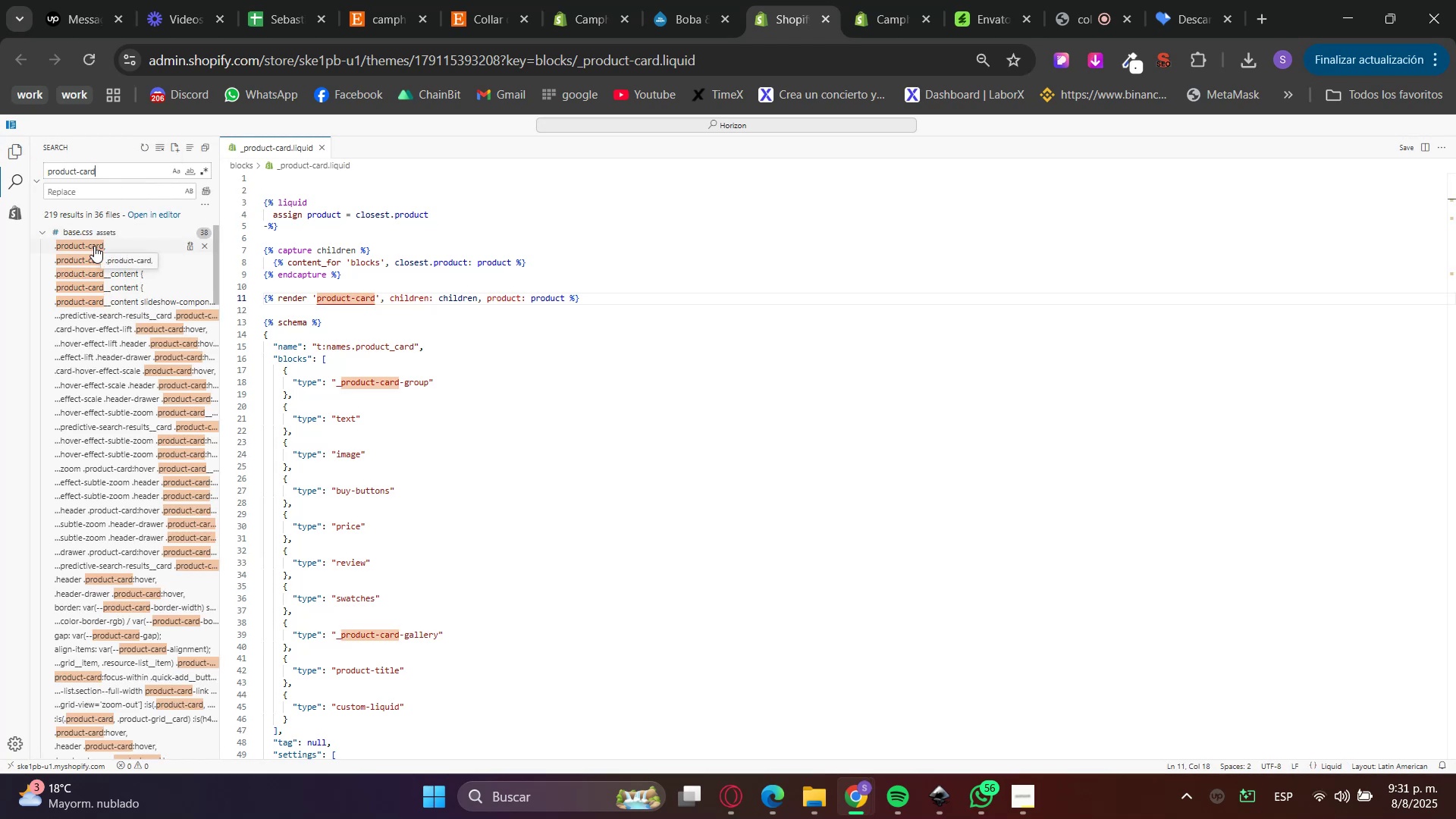 
scroll: coordinate [104, 497], scroll_direction: down, amount: 54.0
 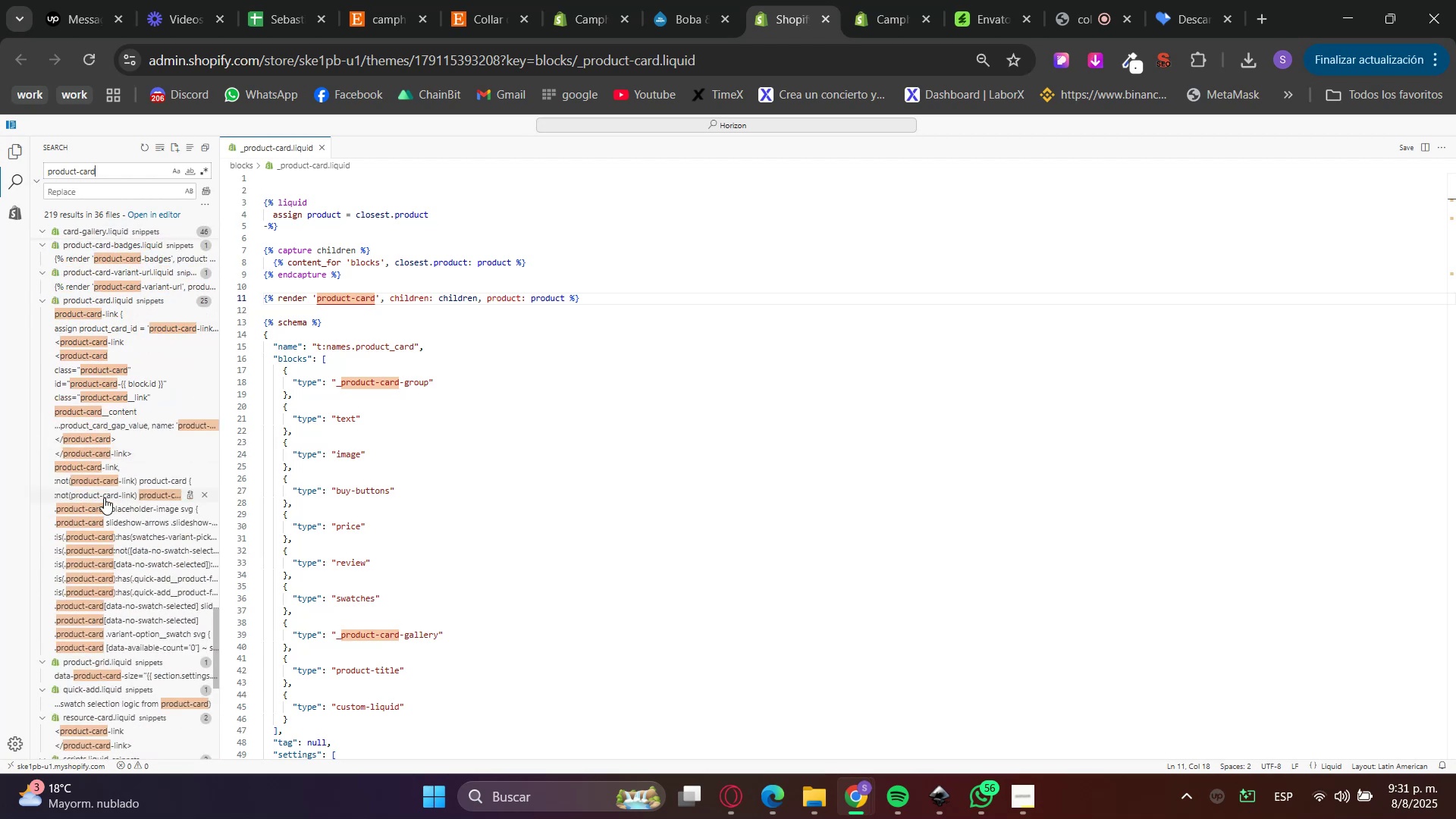 
scroll: coordinate [104, 497], scroll_direction: up, amount: 2.0
 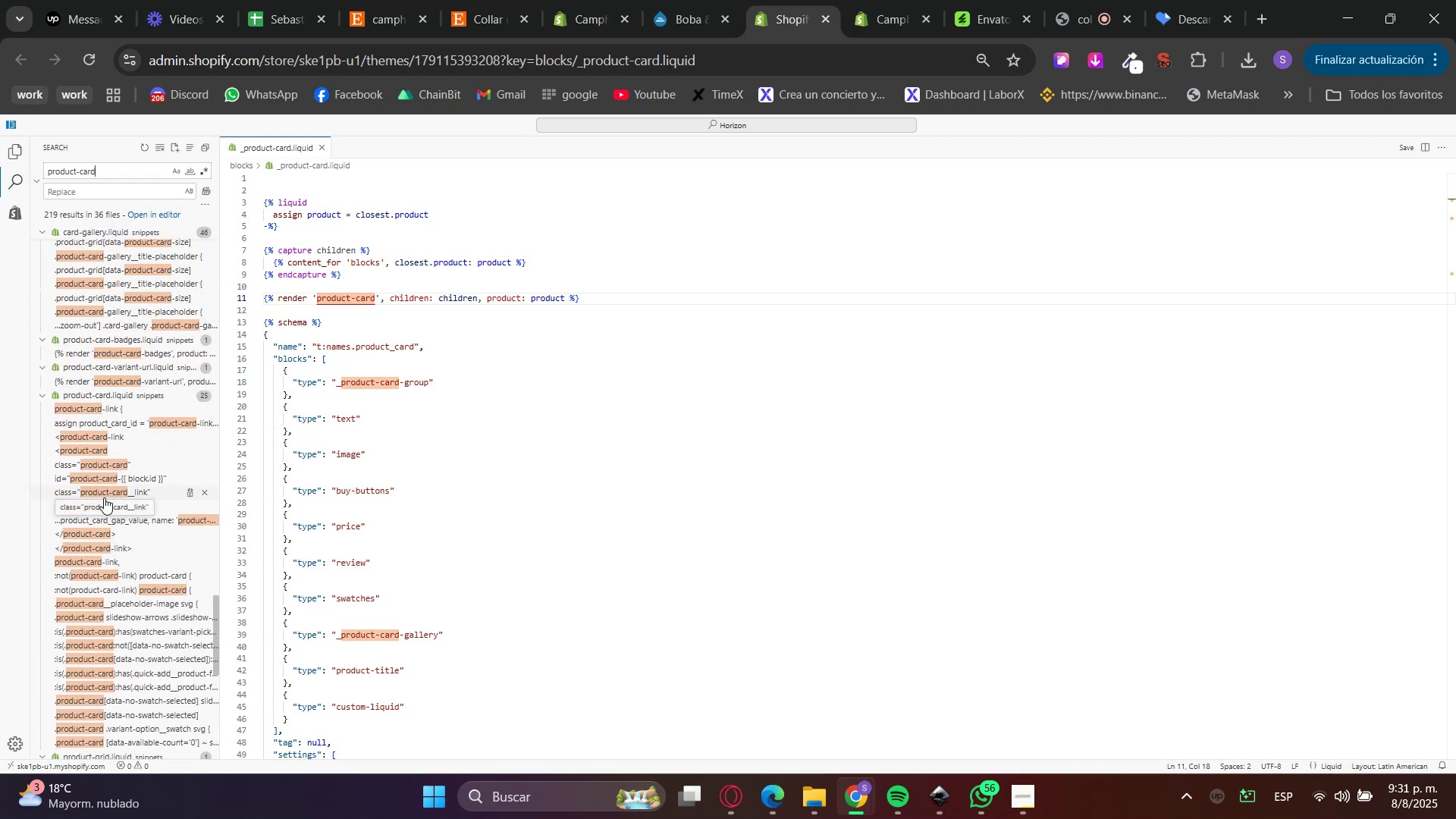 
scroll: coordinate [192, 690], scroll_direction: down, amount: 9.0
 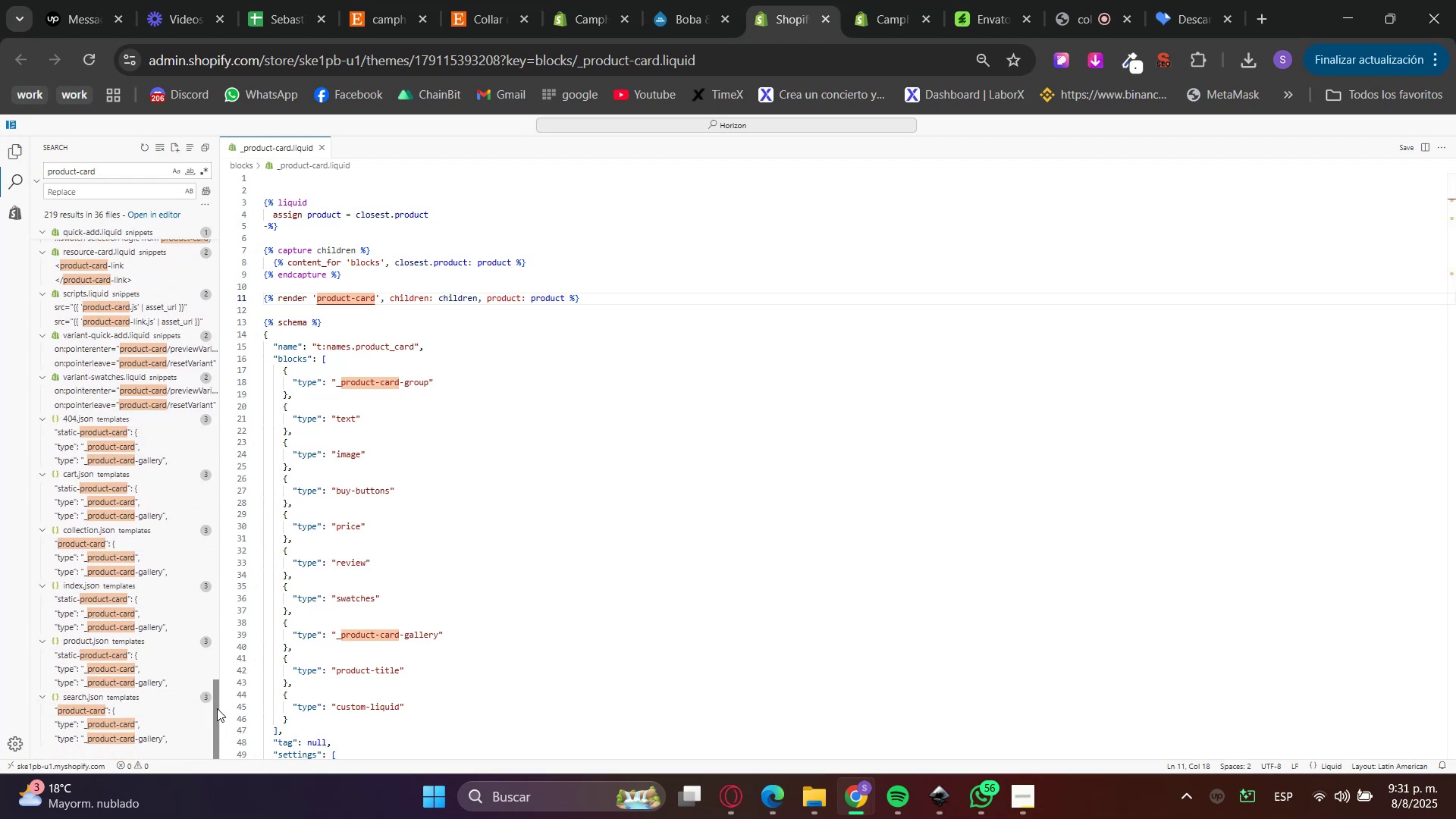 
left_click_drag(start_coordinate=[216, 709], to_coordinate=[231, 236])
 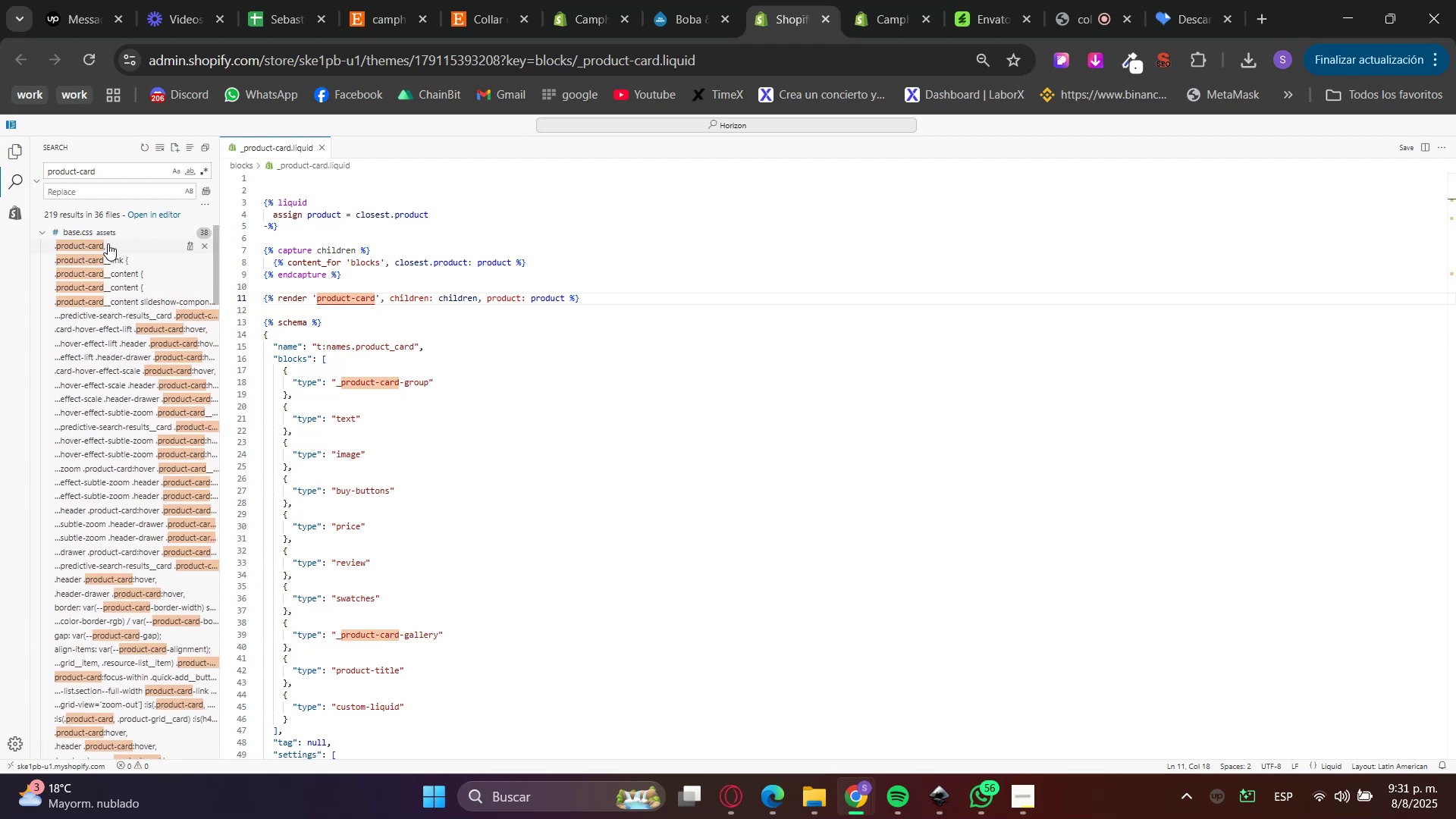 
left_click([108, 243])
 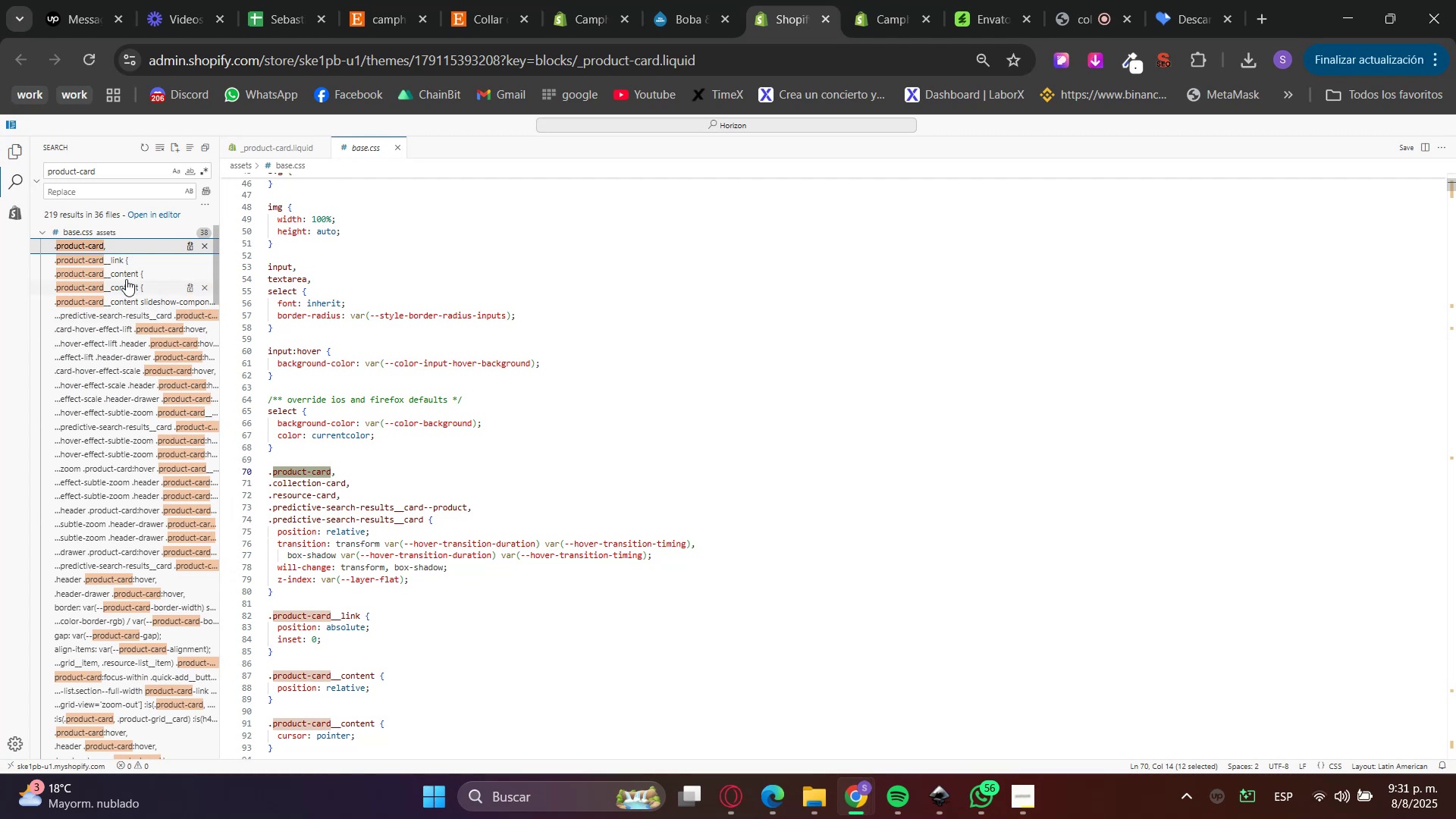 
left_click([271, 145])
 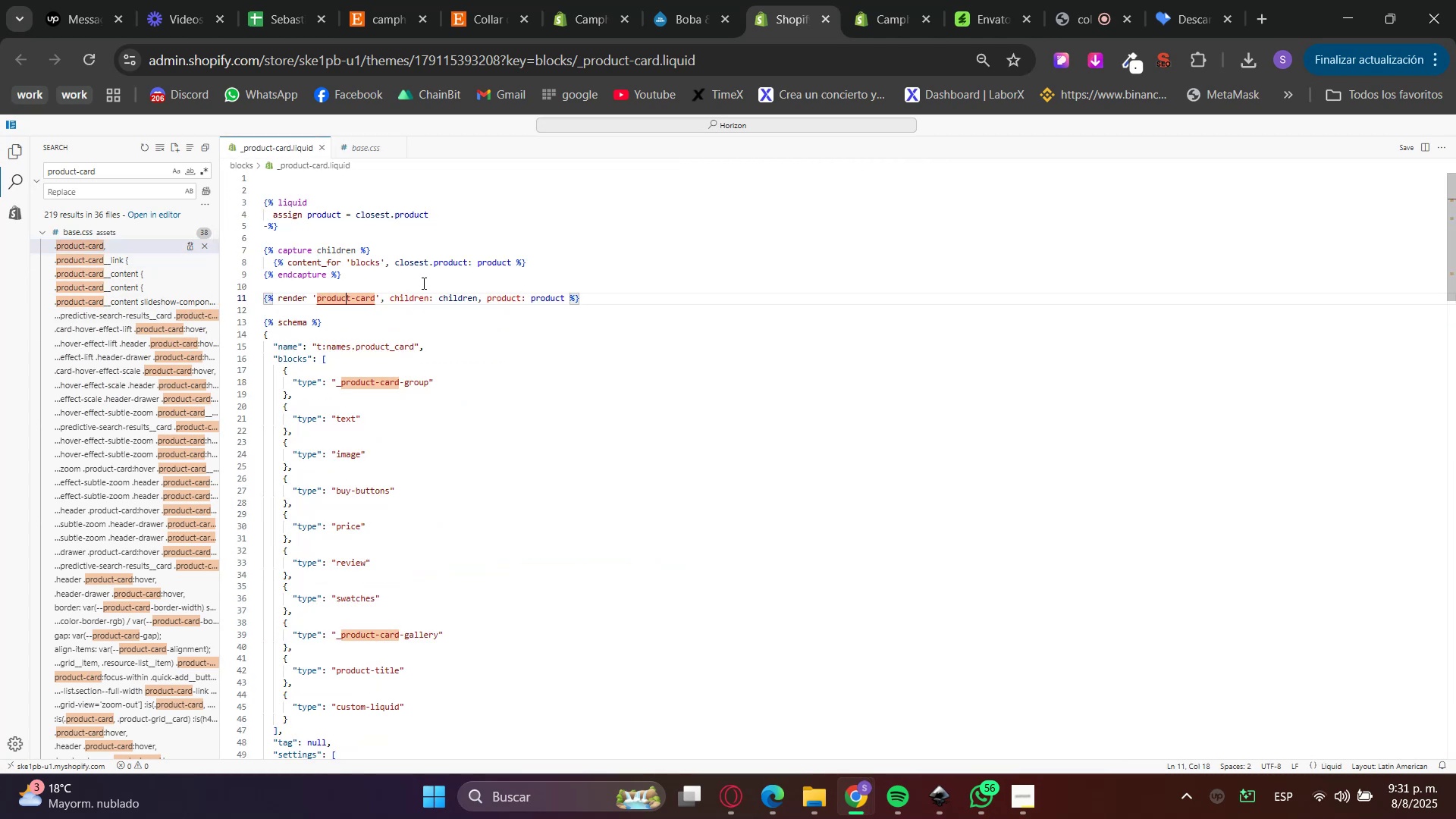 
wait(5.43)
 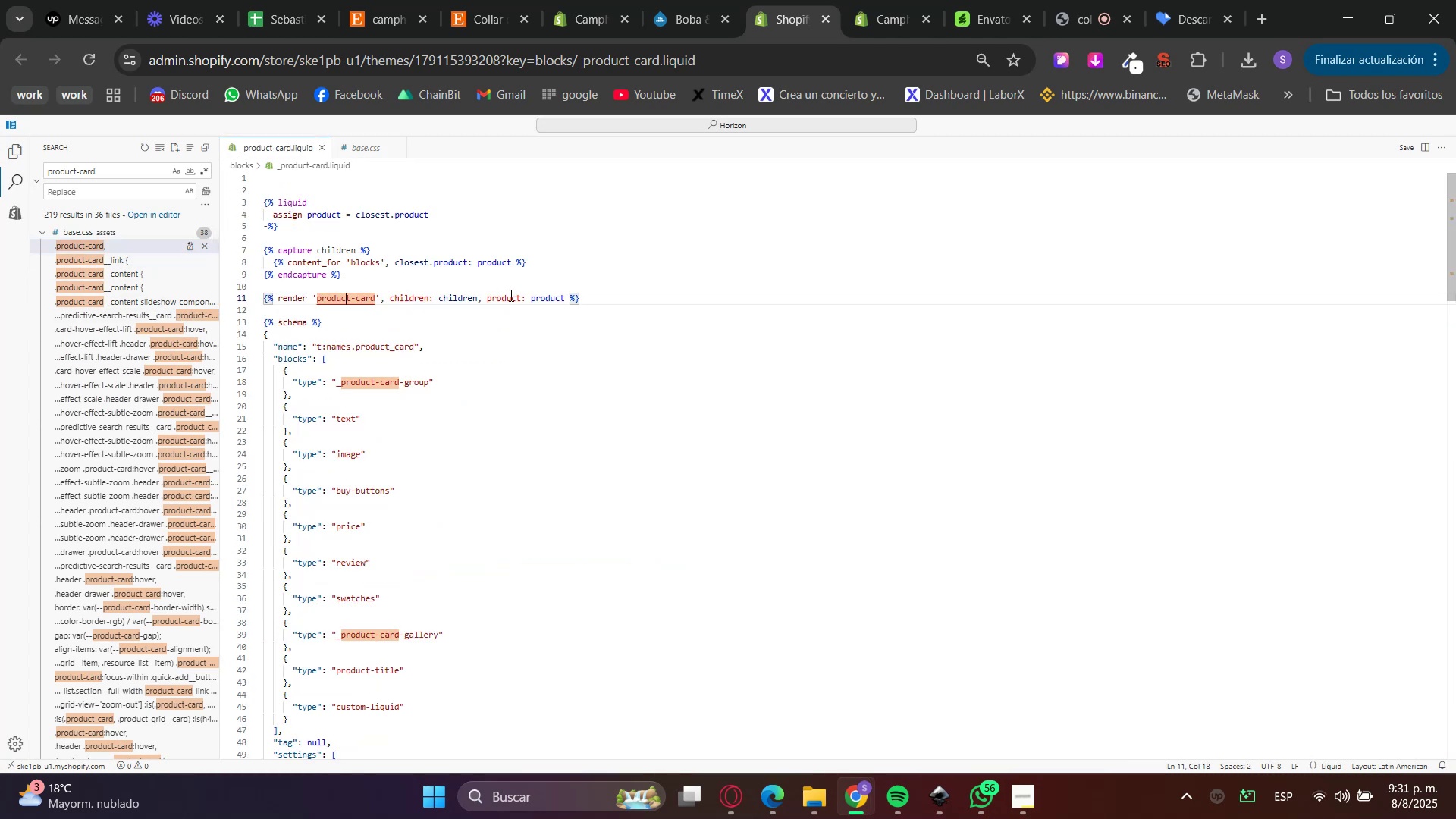 
double_click([121, 172])
 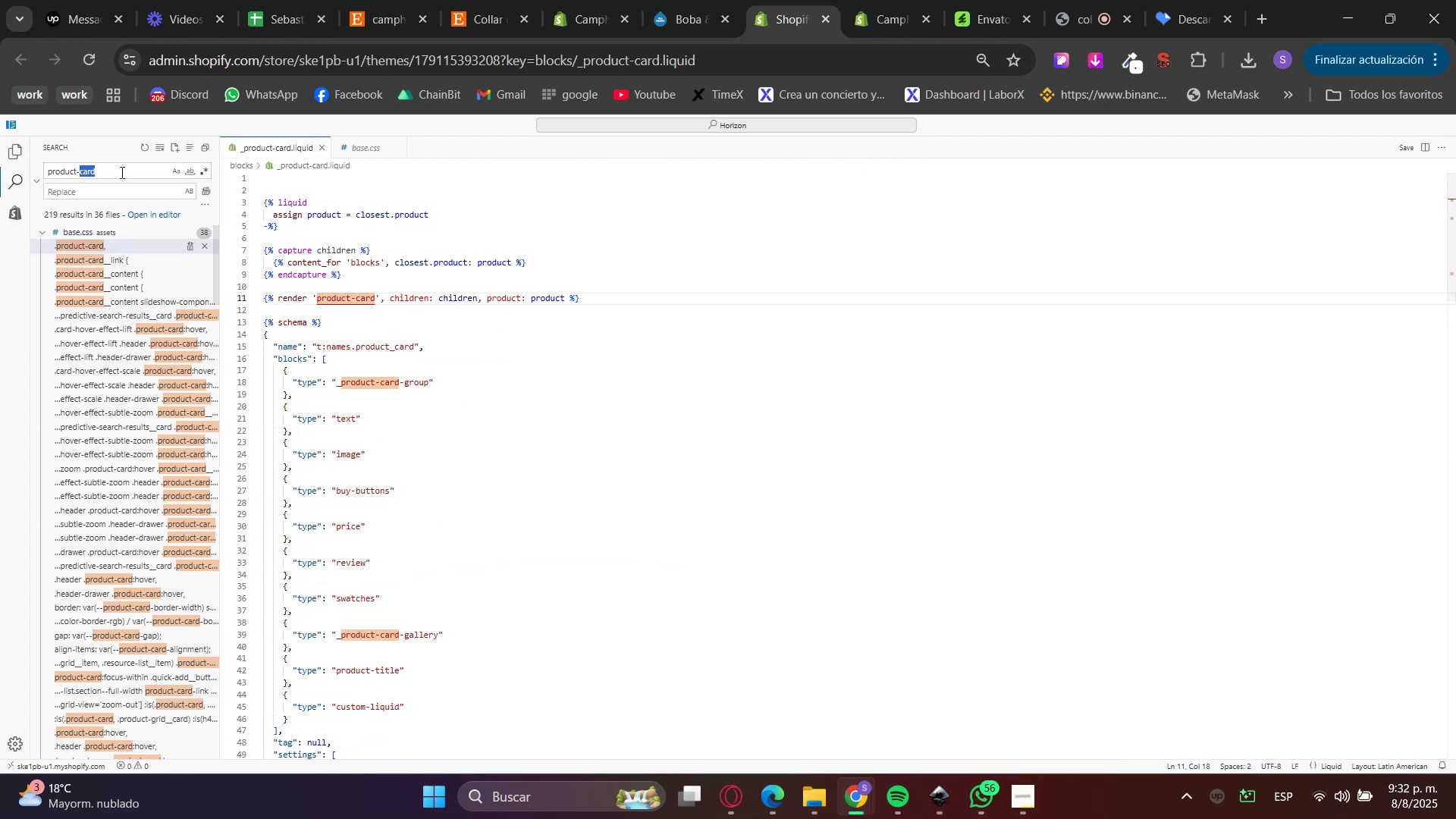 
triple_click([121, 172])
 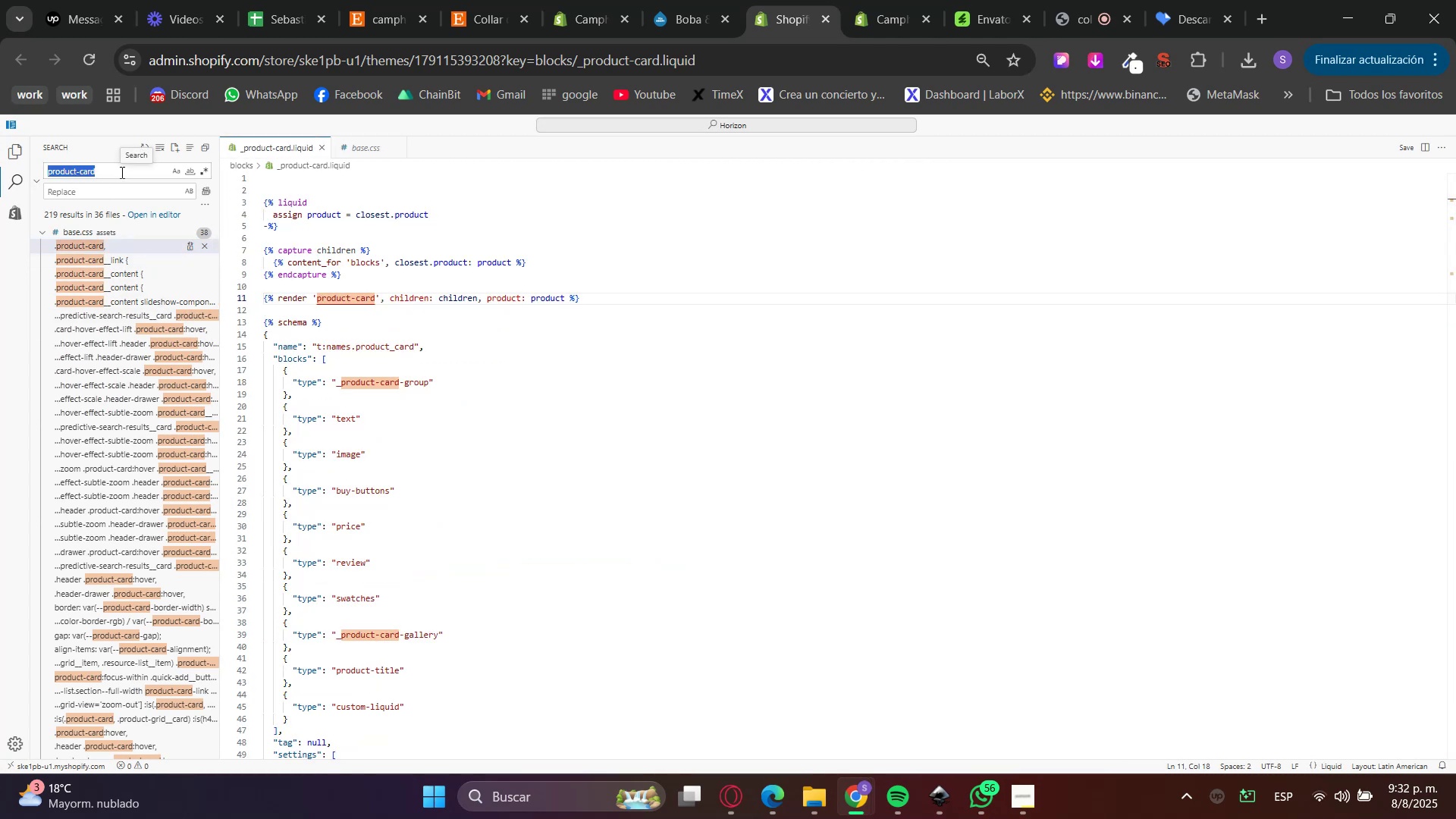 
type(closets)
key(Backspace)
type(st)
key(Backspace)
key(Backspace)
key(Backspace)
type(st)
 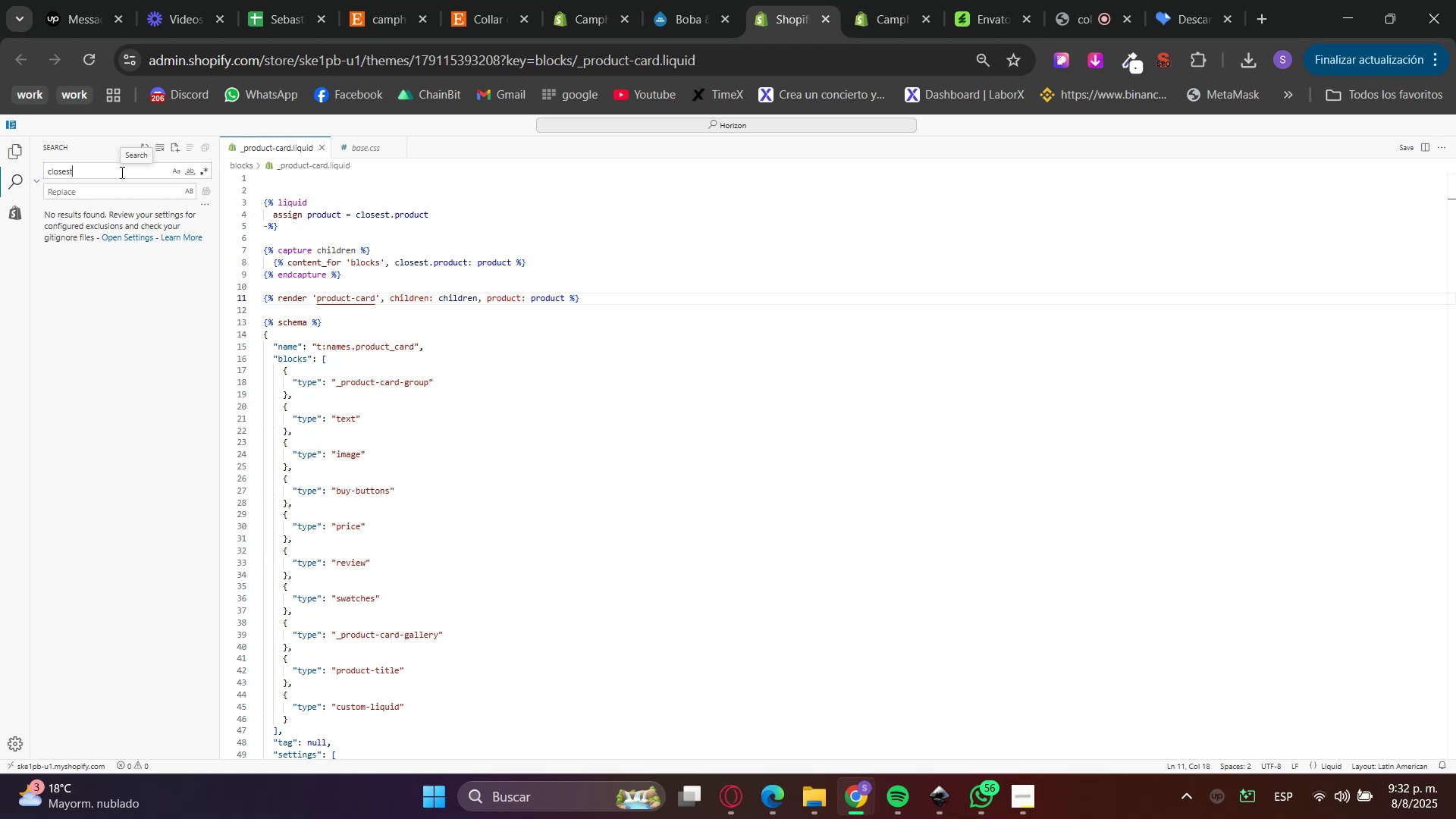 
key(Enter)
 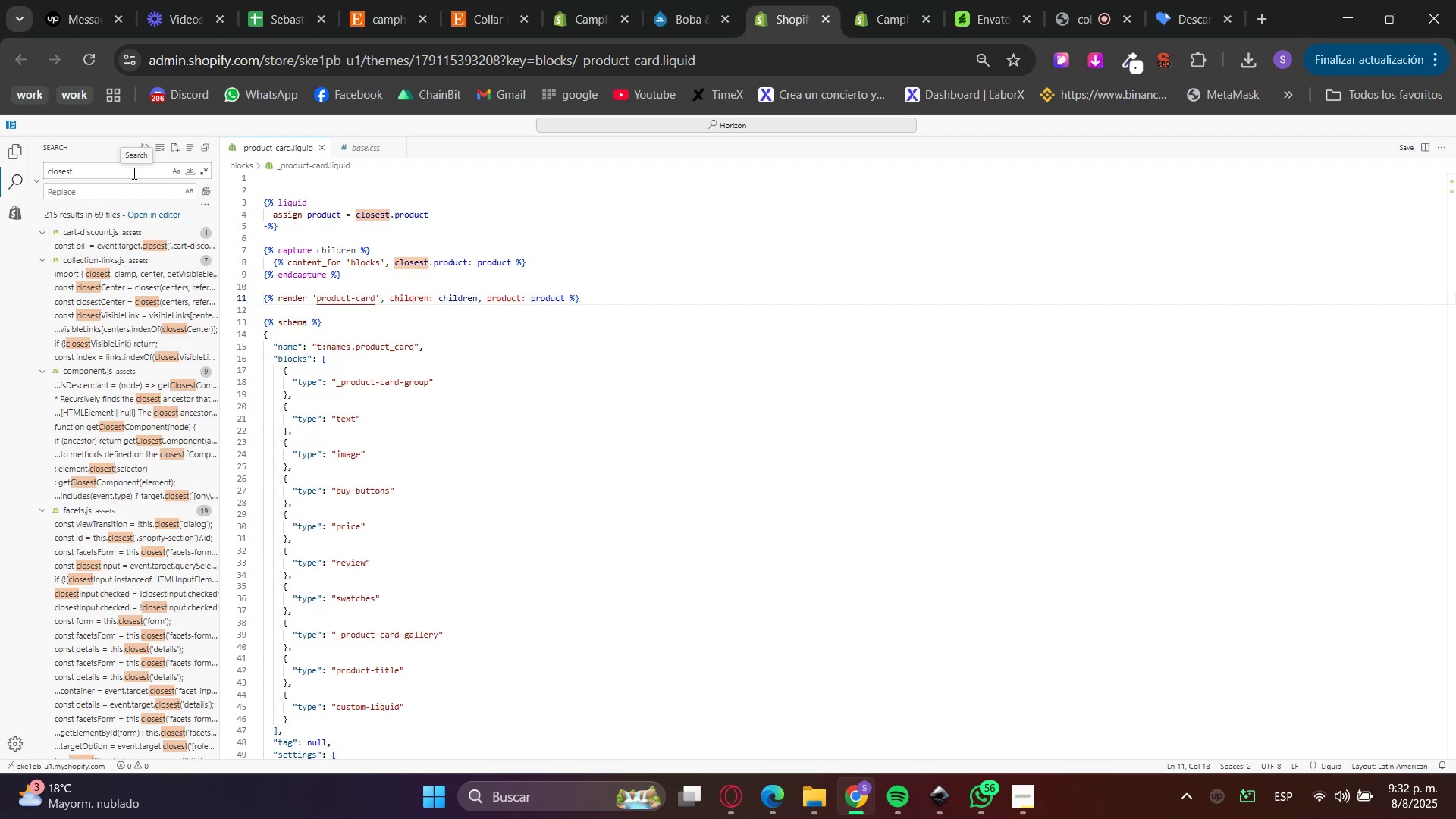 
scroll: coordinate [128, 334], scroll_direction: down, amount: 3.0
 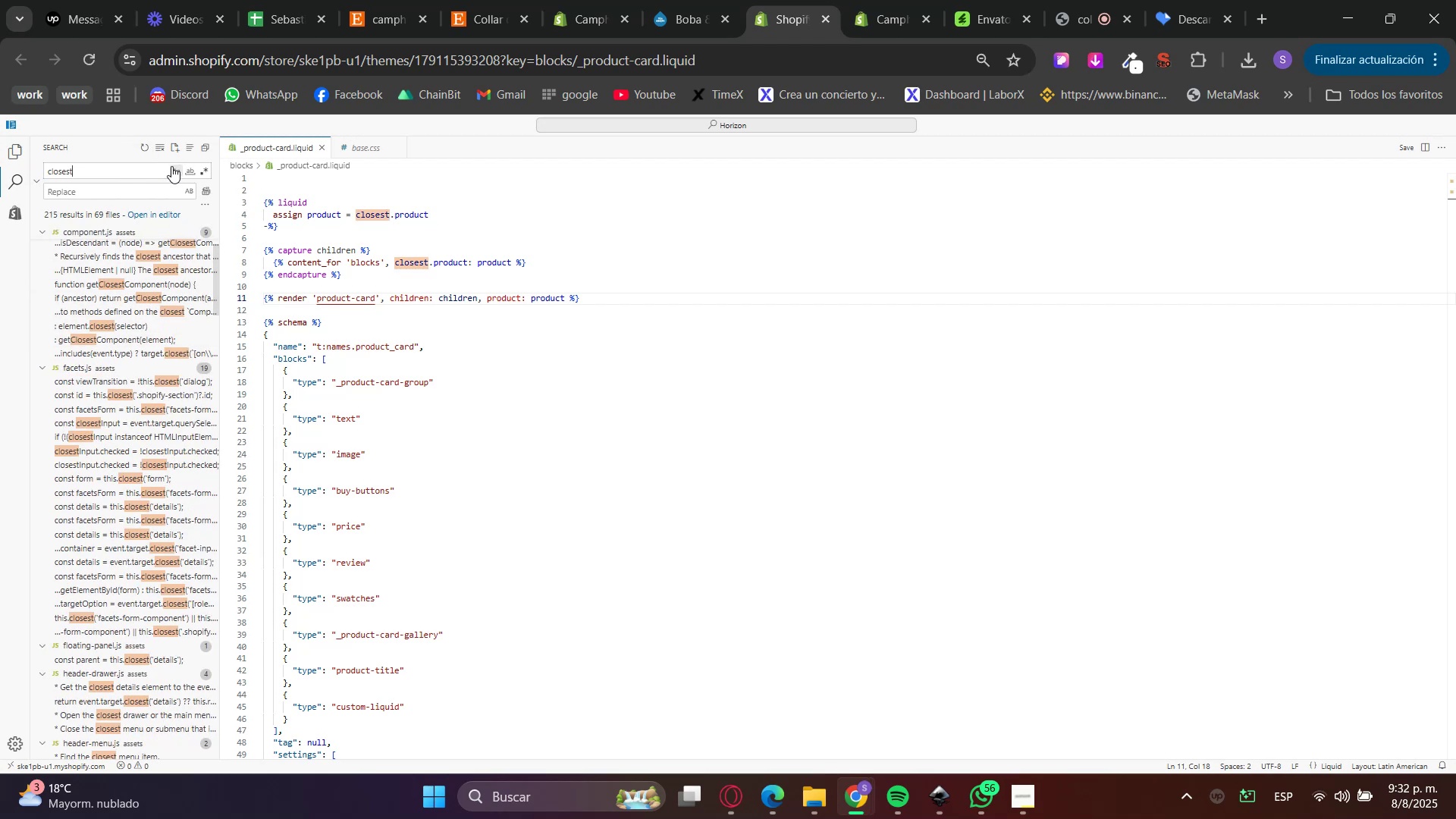 
double_click([104, 168])
 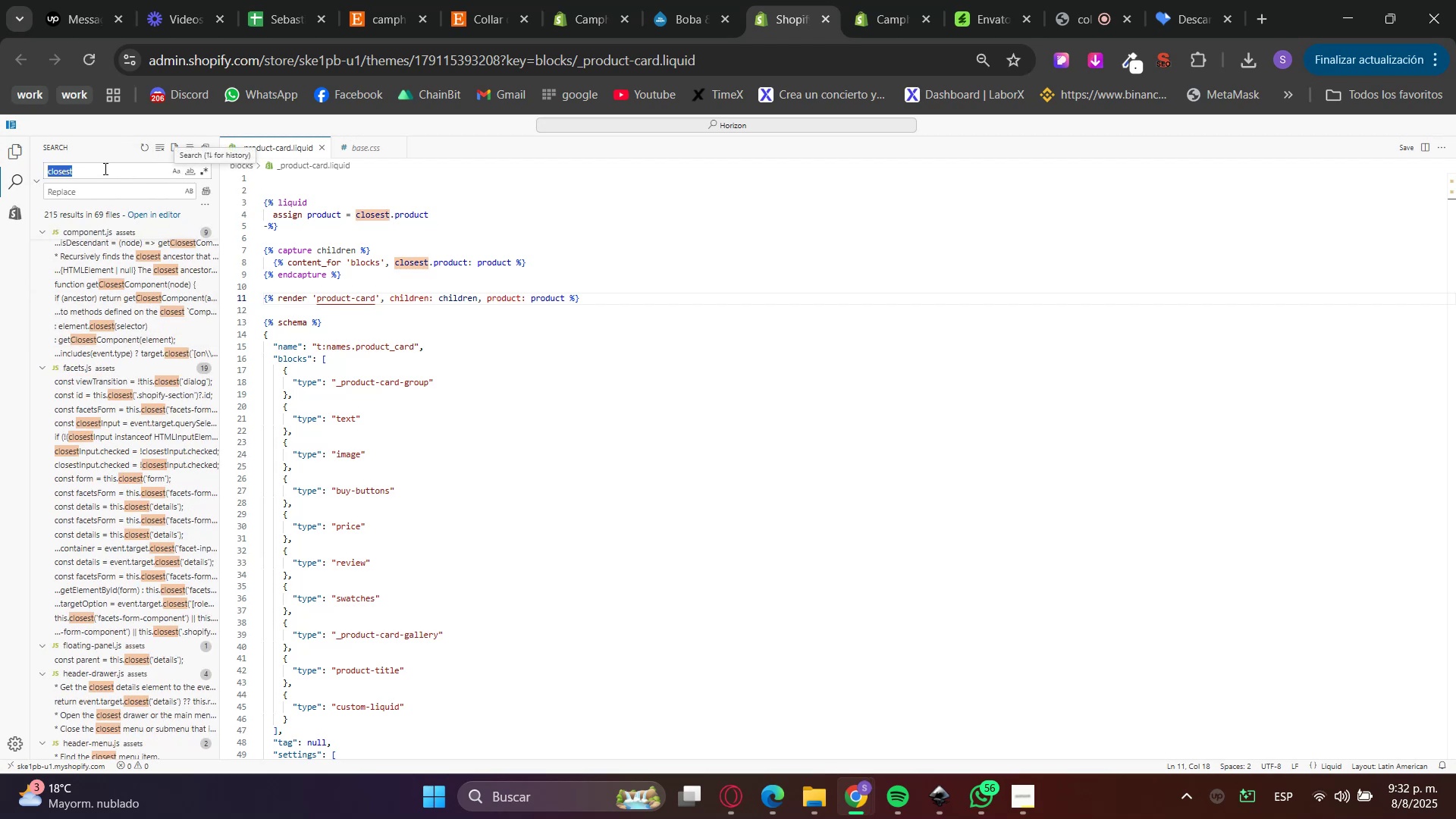 
key(Backspace)
 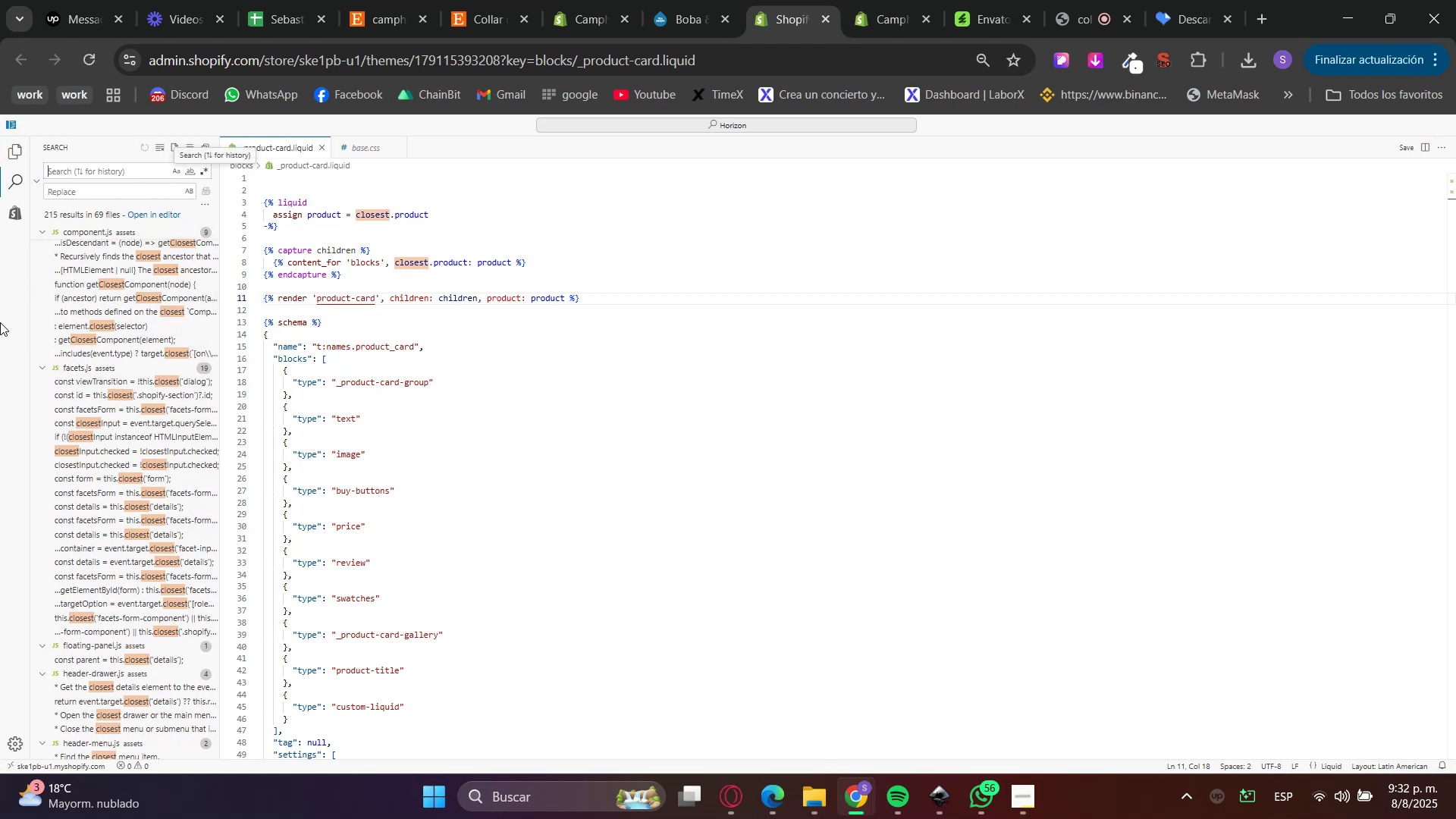 
left_click([0, 406])
 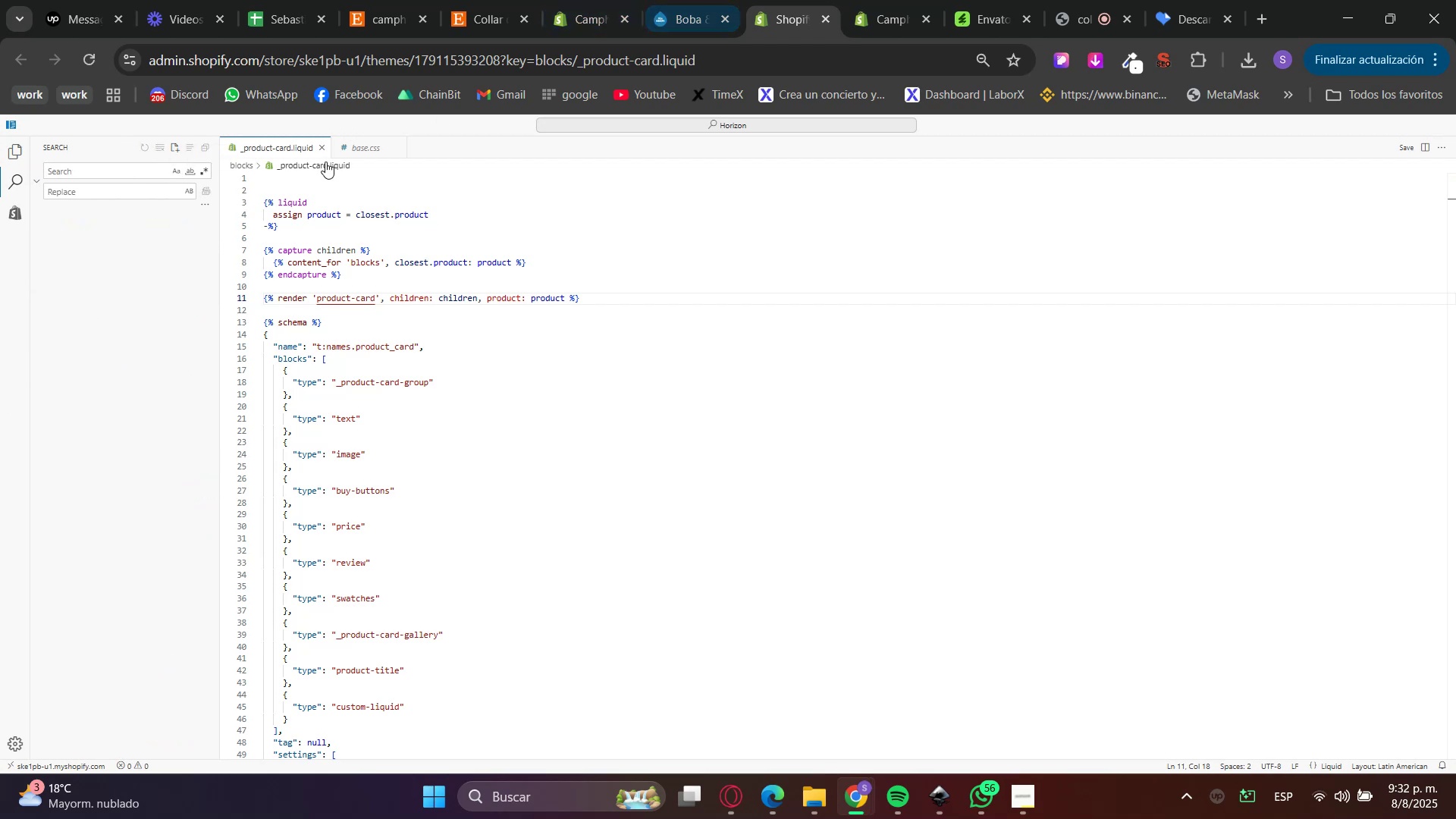 
left_click([366, 145])
 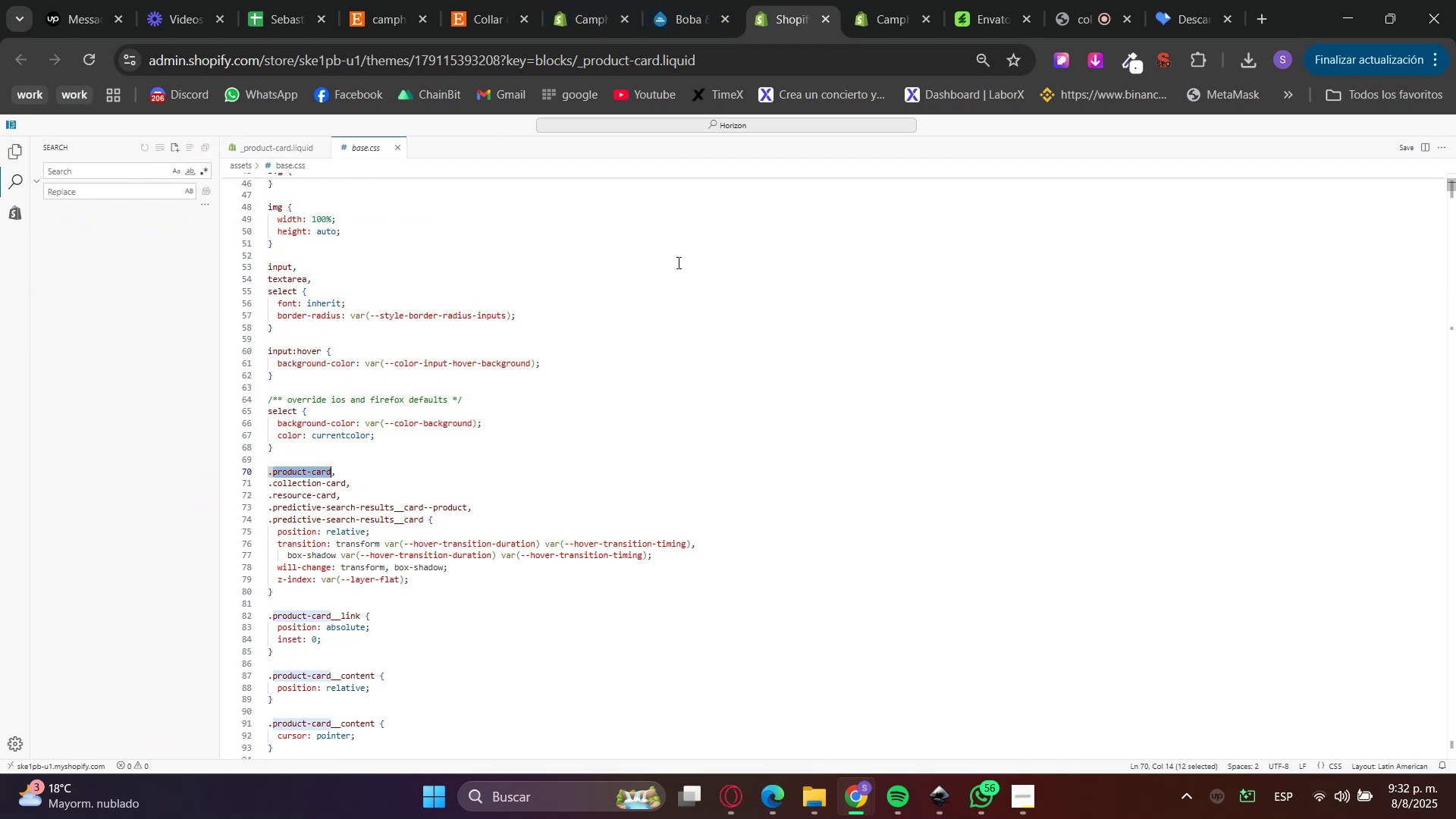 
left_click([883, 0])
 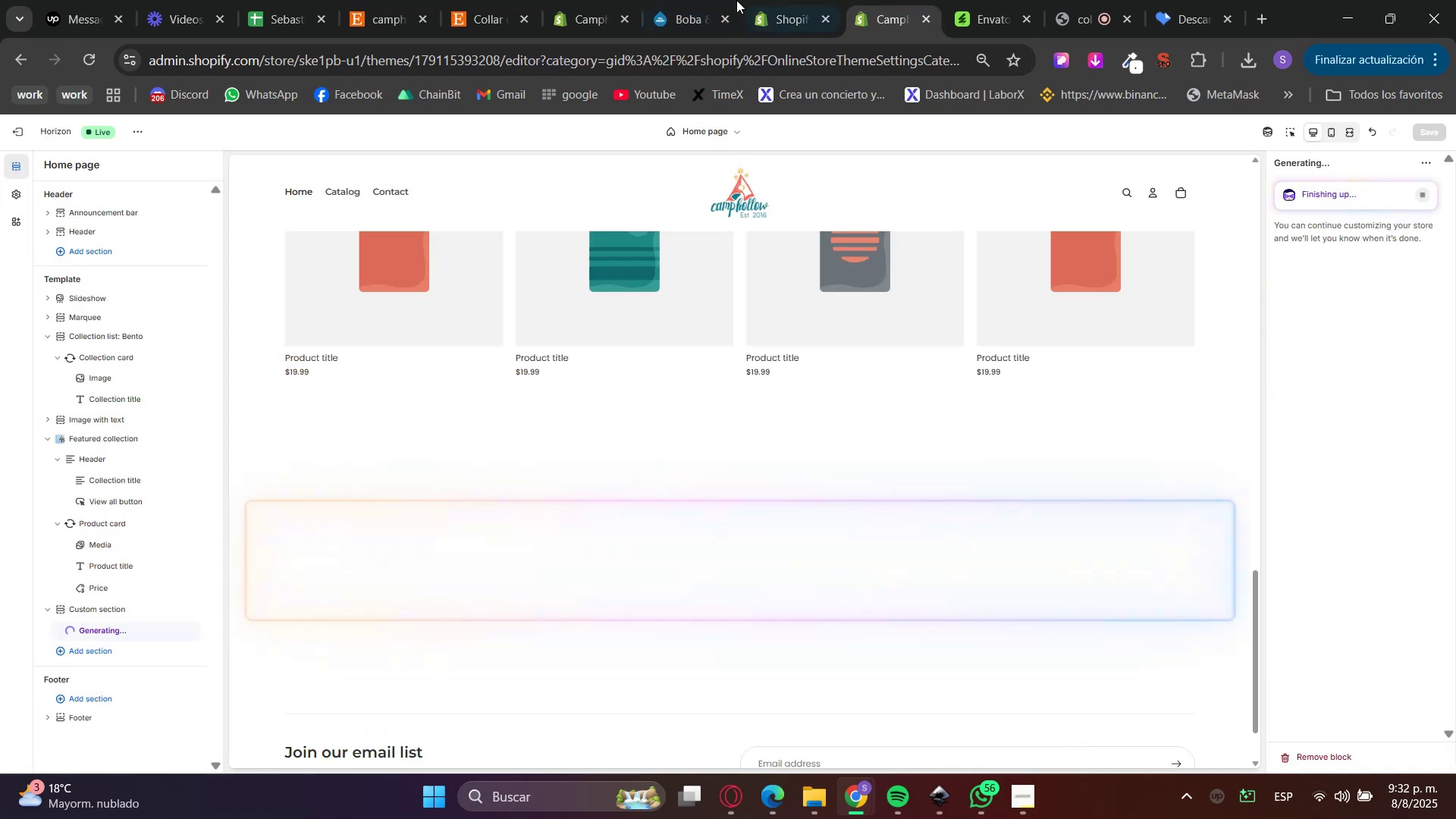 
left_click([582, 0])
 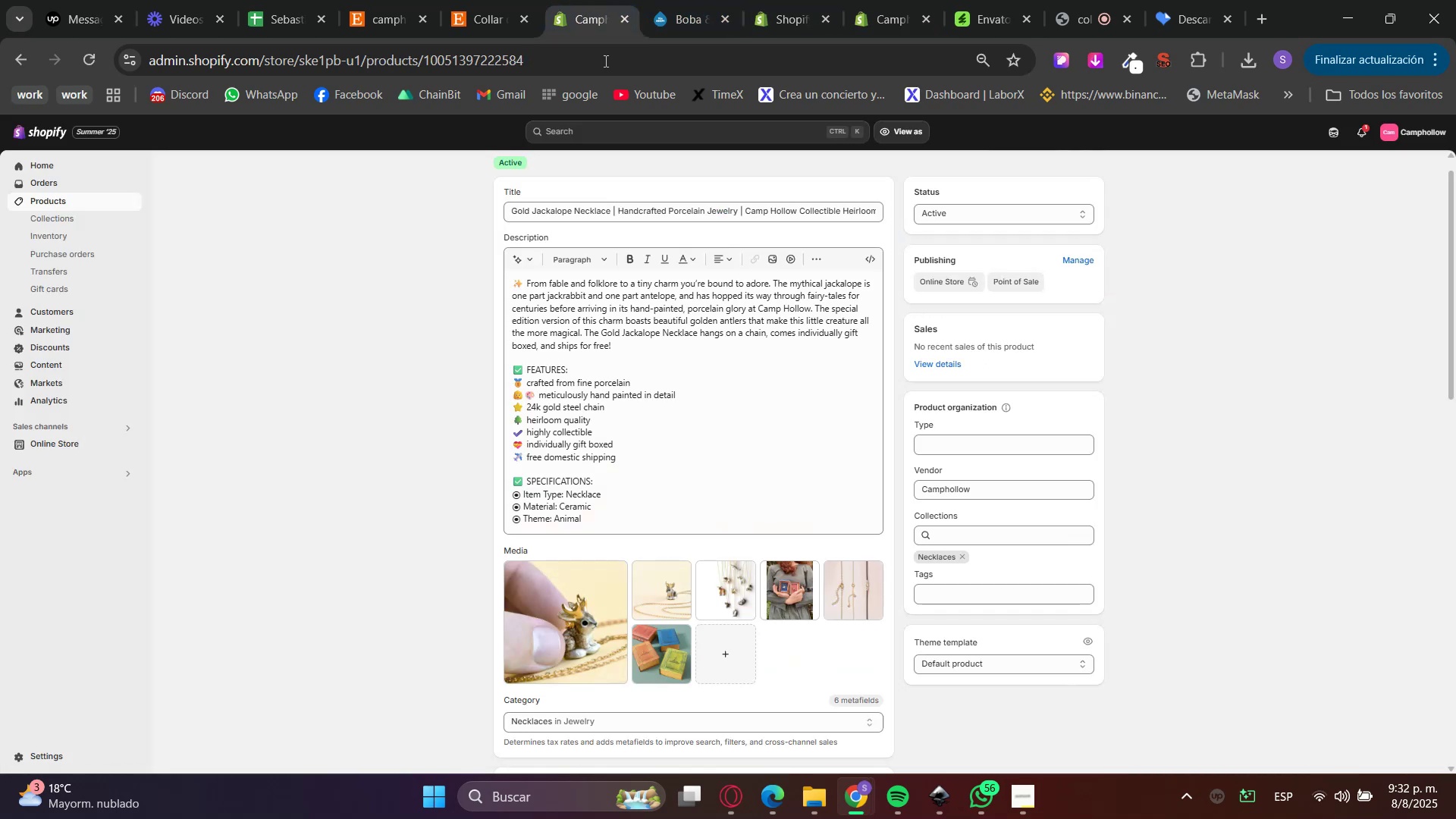 
scroll: coordinate [429, 460], scroll_direction: down, amount: 1.0
 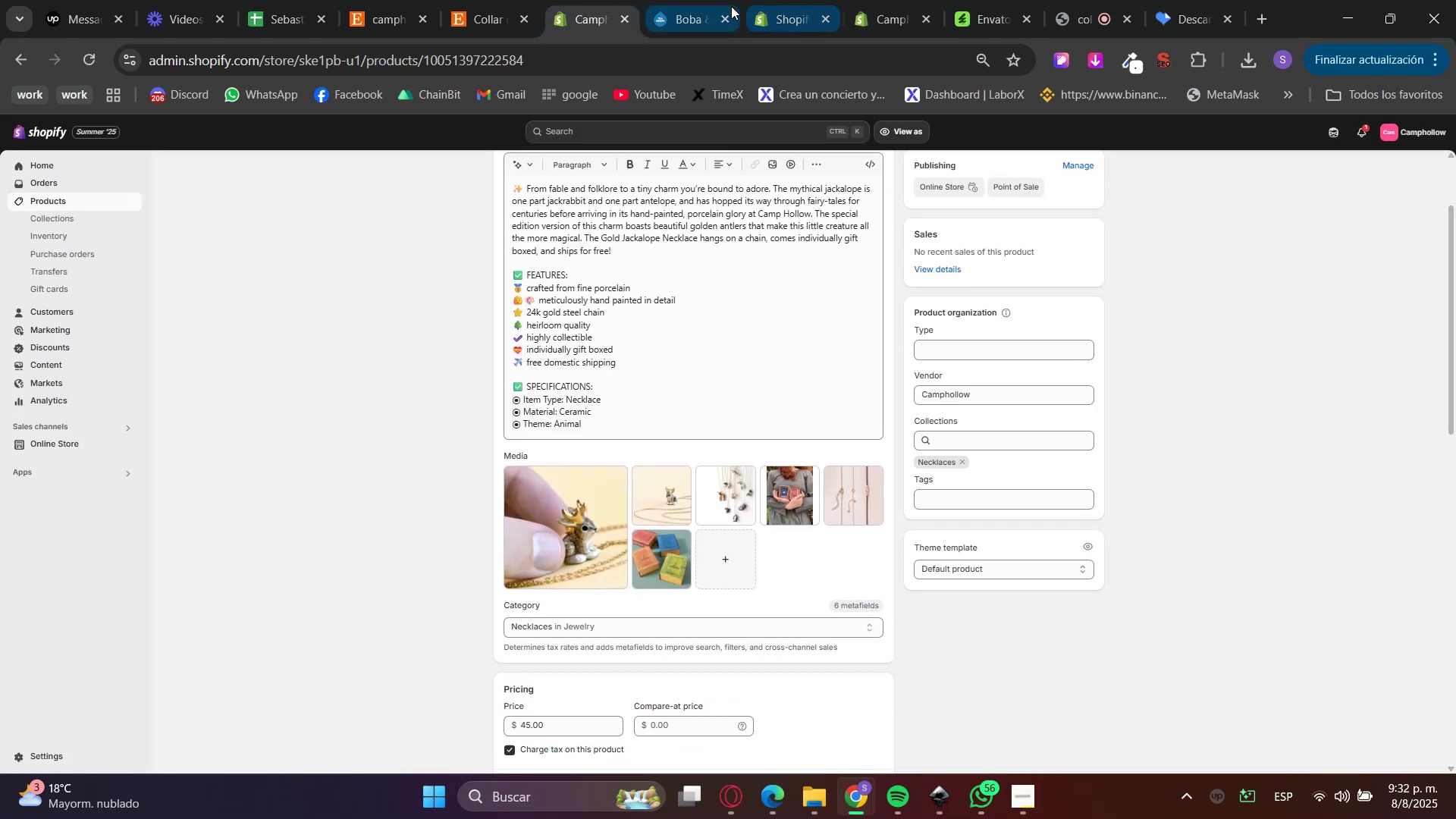 
scroll: coordinate [380, 400], scroll_direction: up, amount: 3.0
 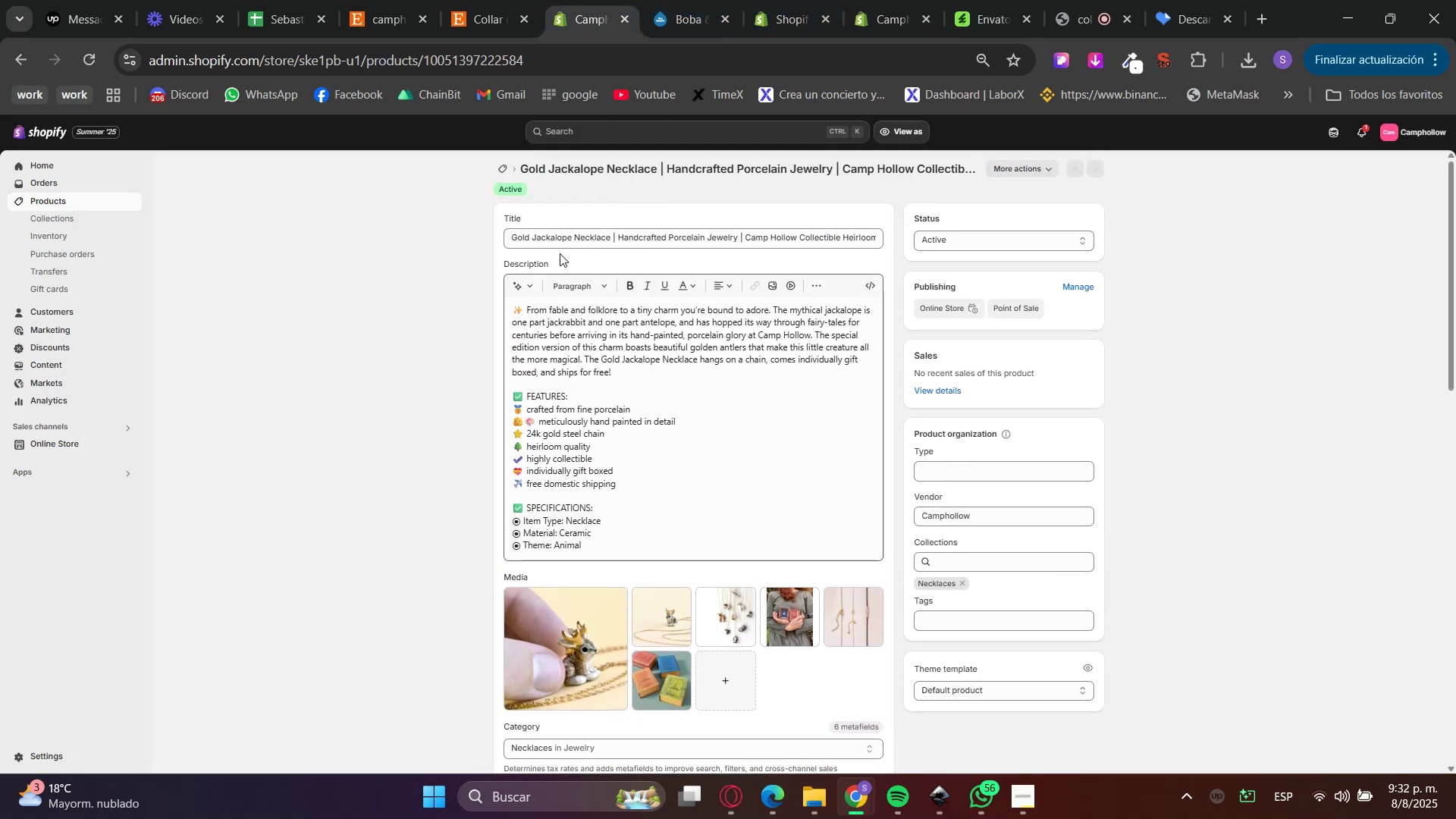 
left_click([506, 0])
 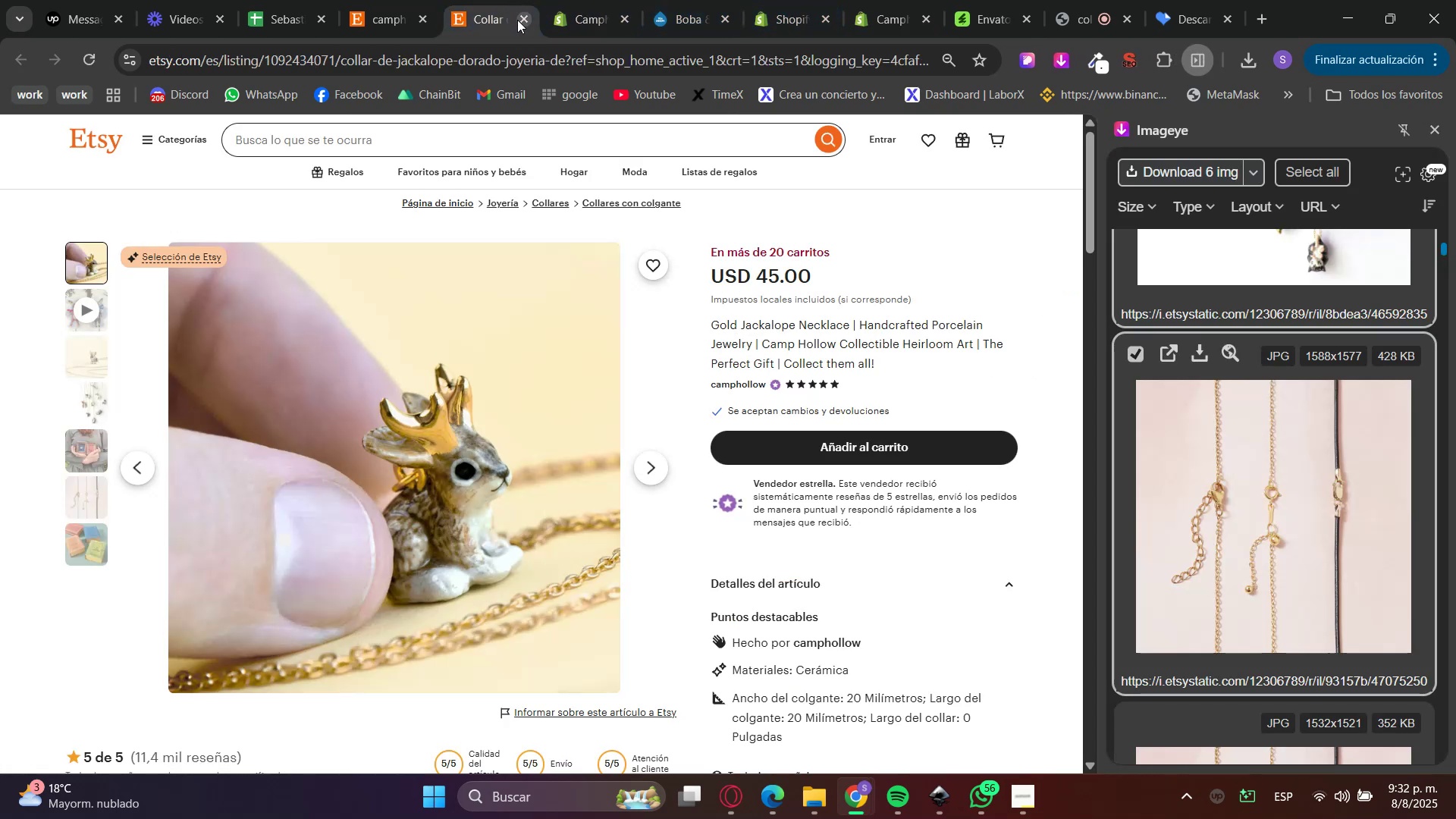 
double_click([398, 0])
 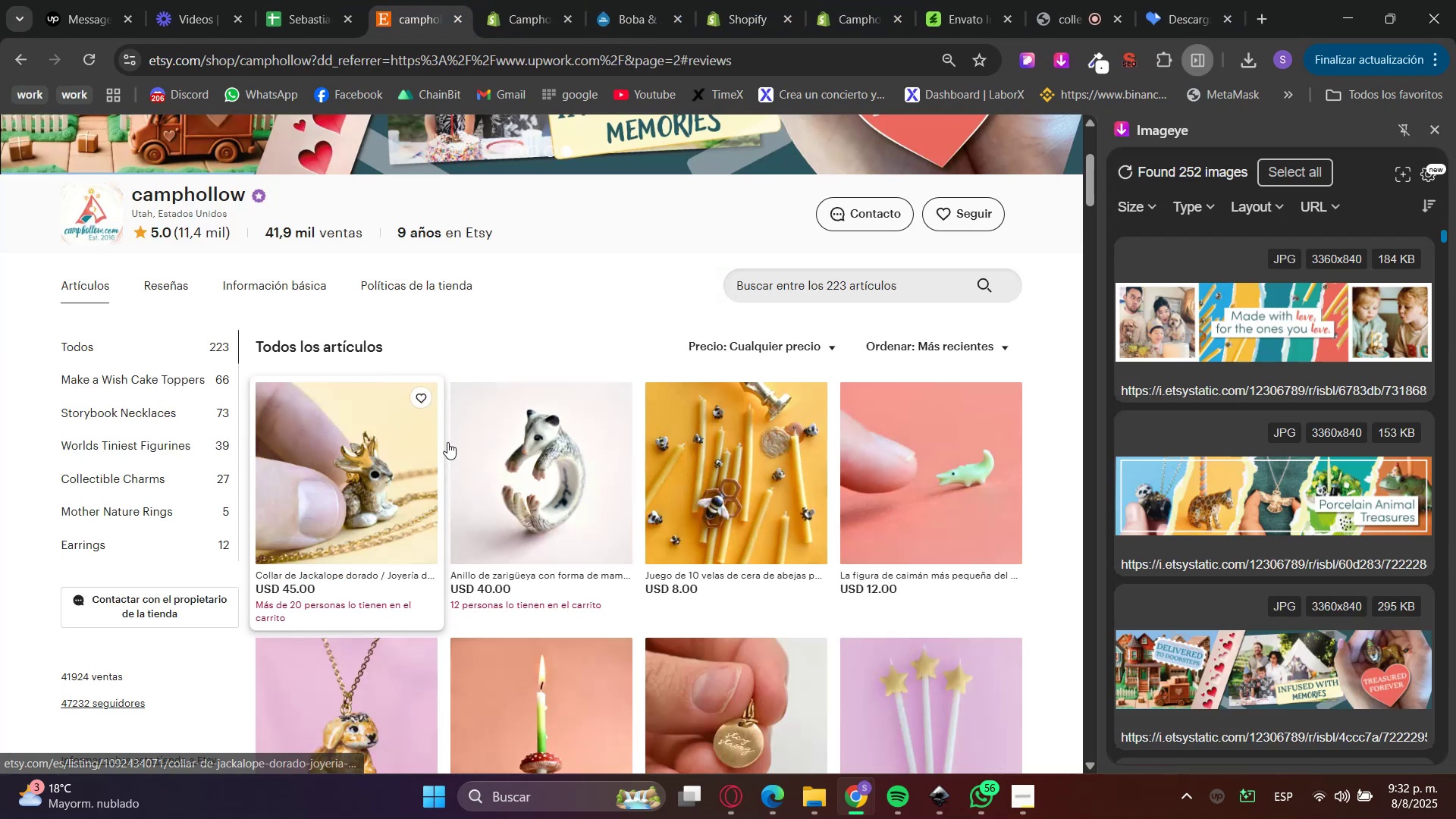 
mouse_move([554, 494])
 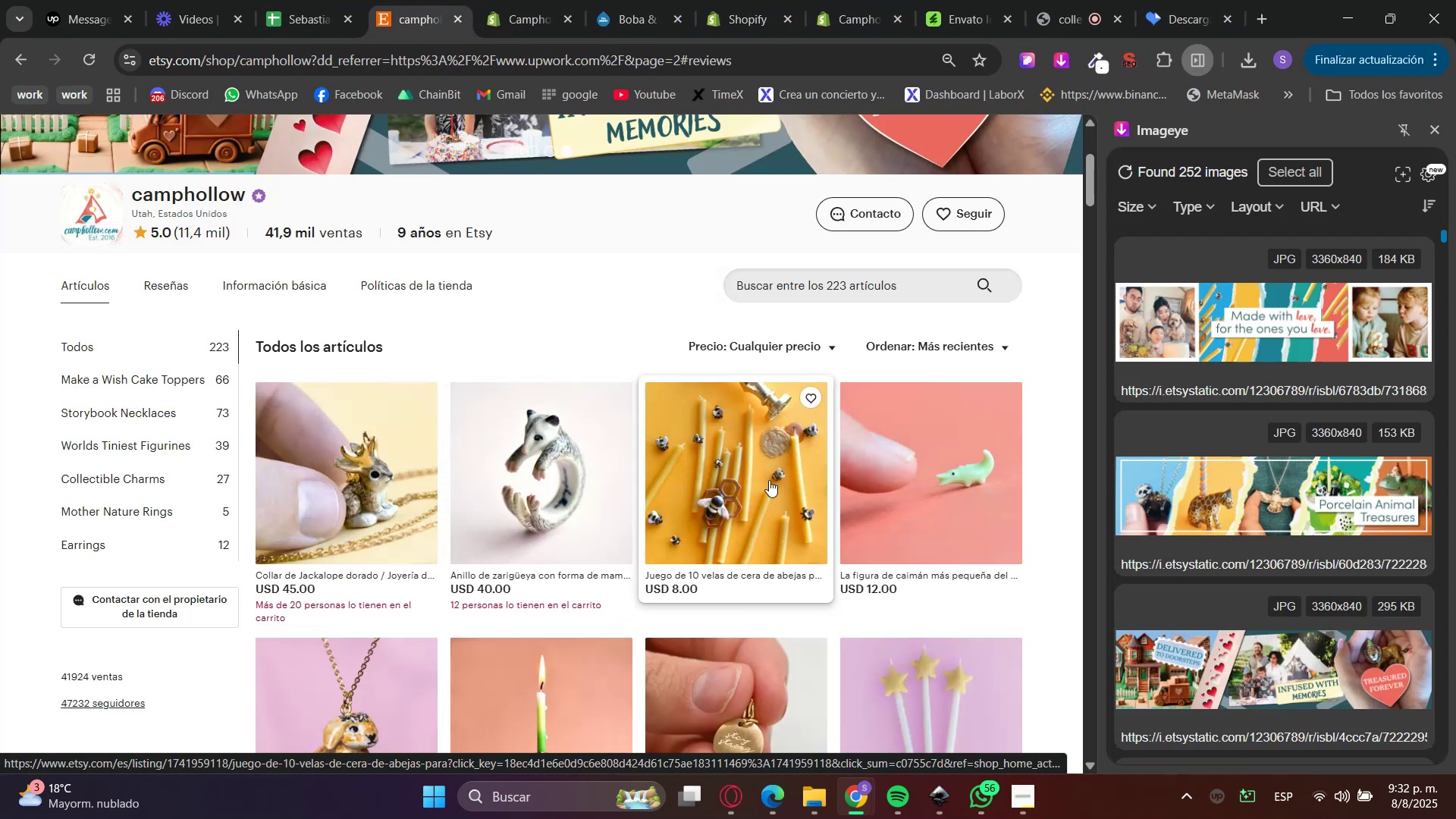 
hold_key(key=ControlLeft, duration=0.91)
left_click([769, 480])
 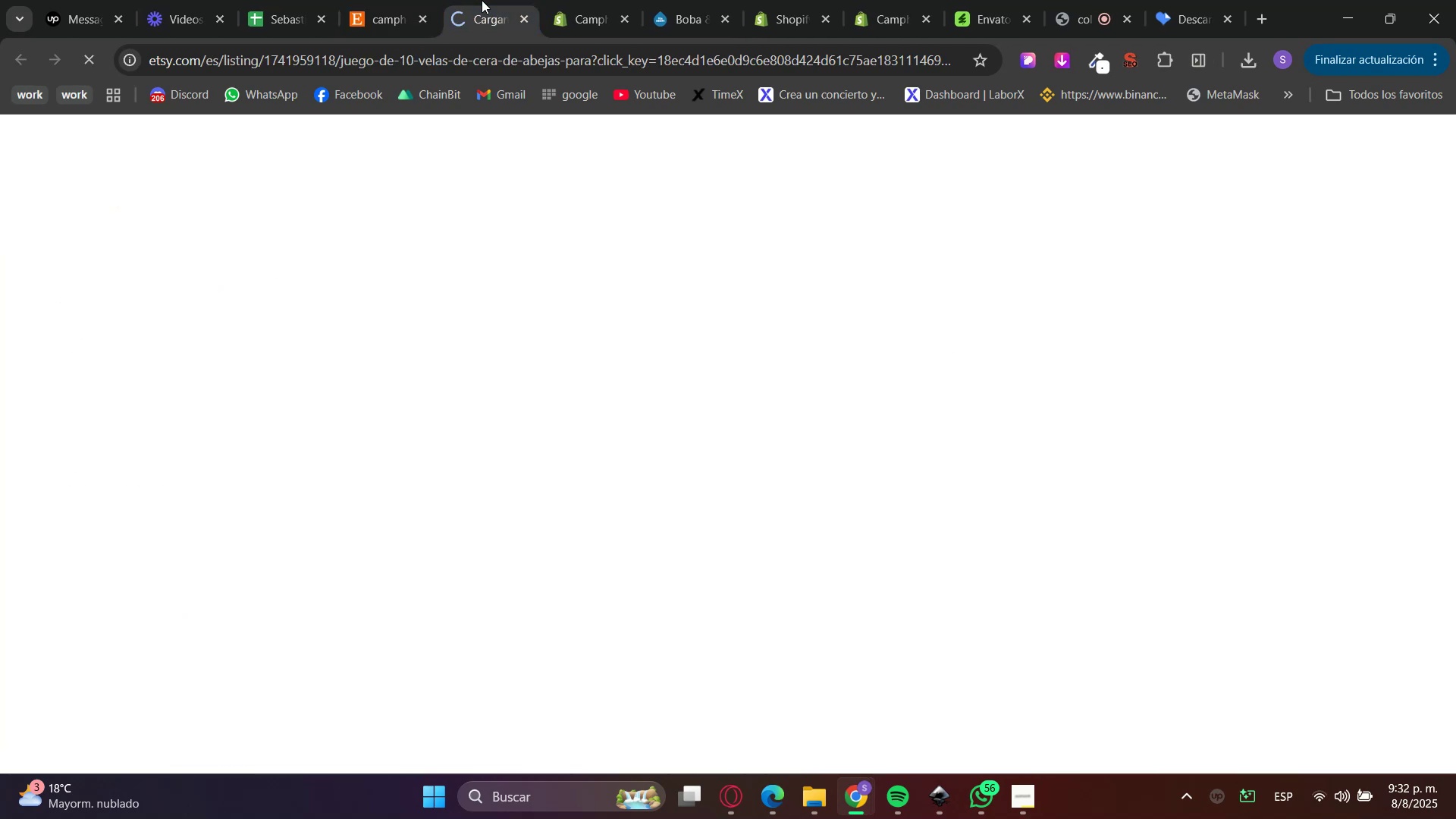 
double_click([604, 0])
 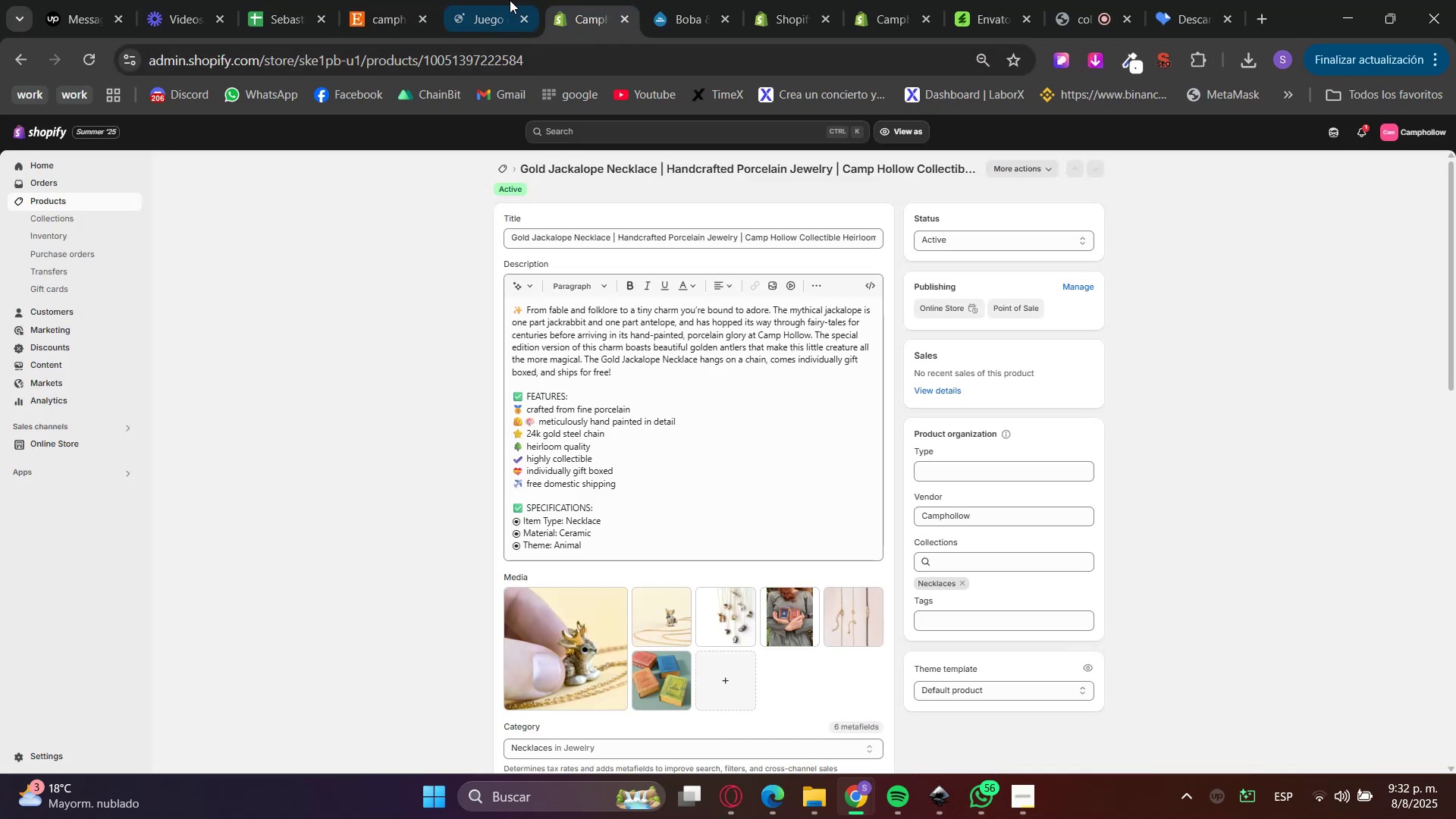 
double_click([479, 2])
 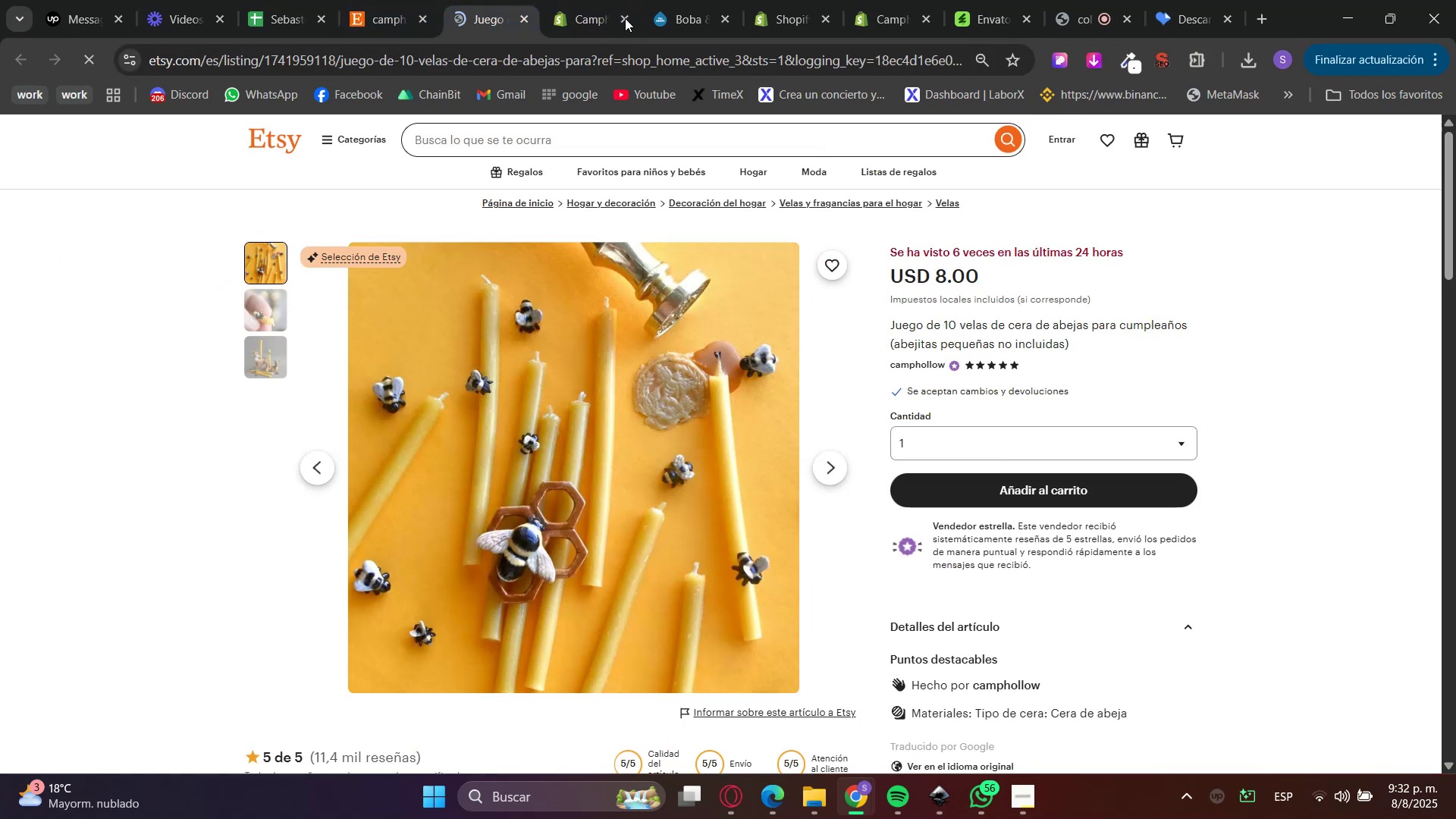 
triple_click([582, 0])
 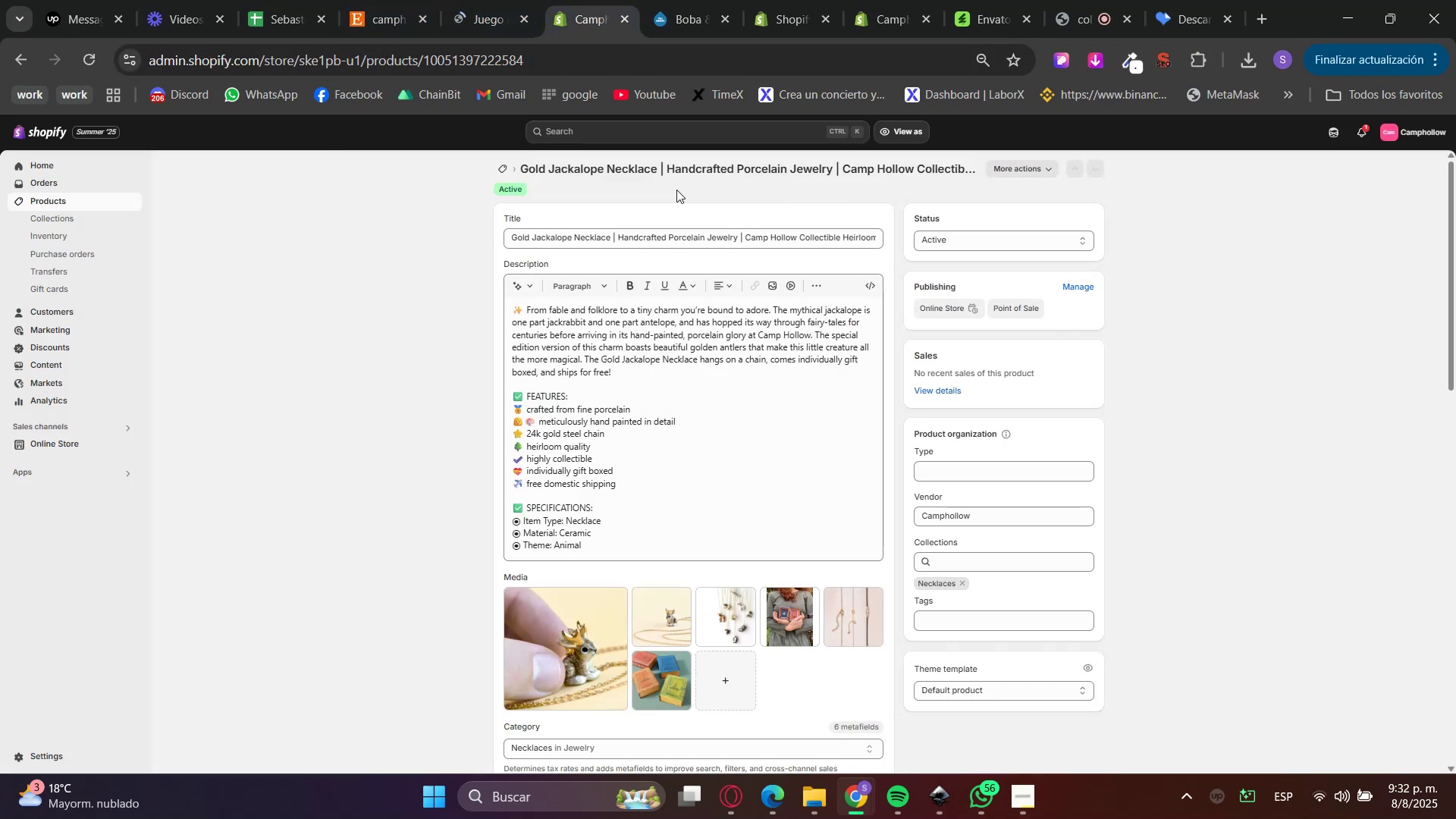 
left_click([98, 201])
 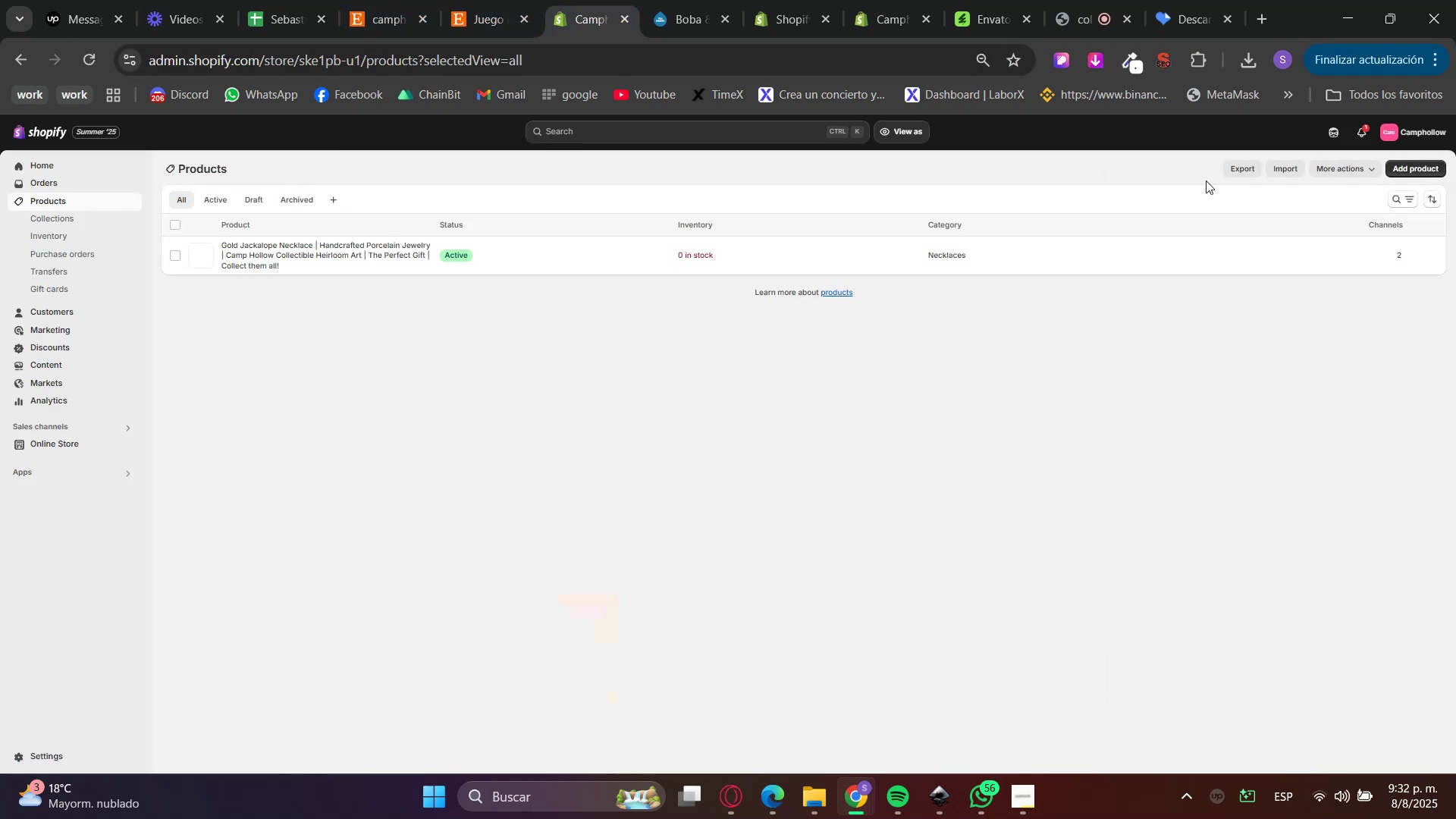 
left_click([1409, 170])
 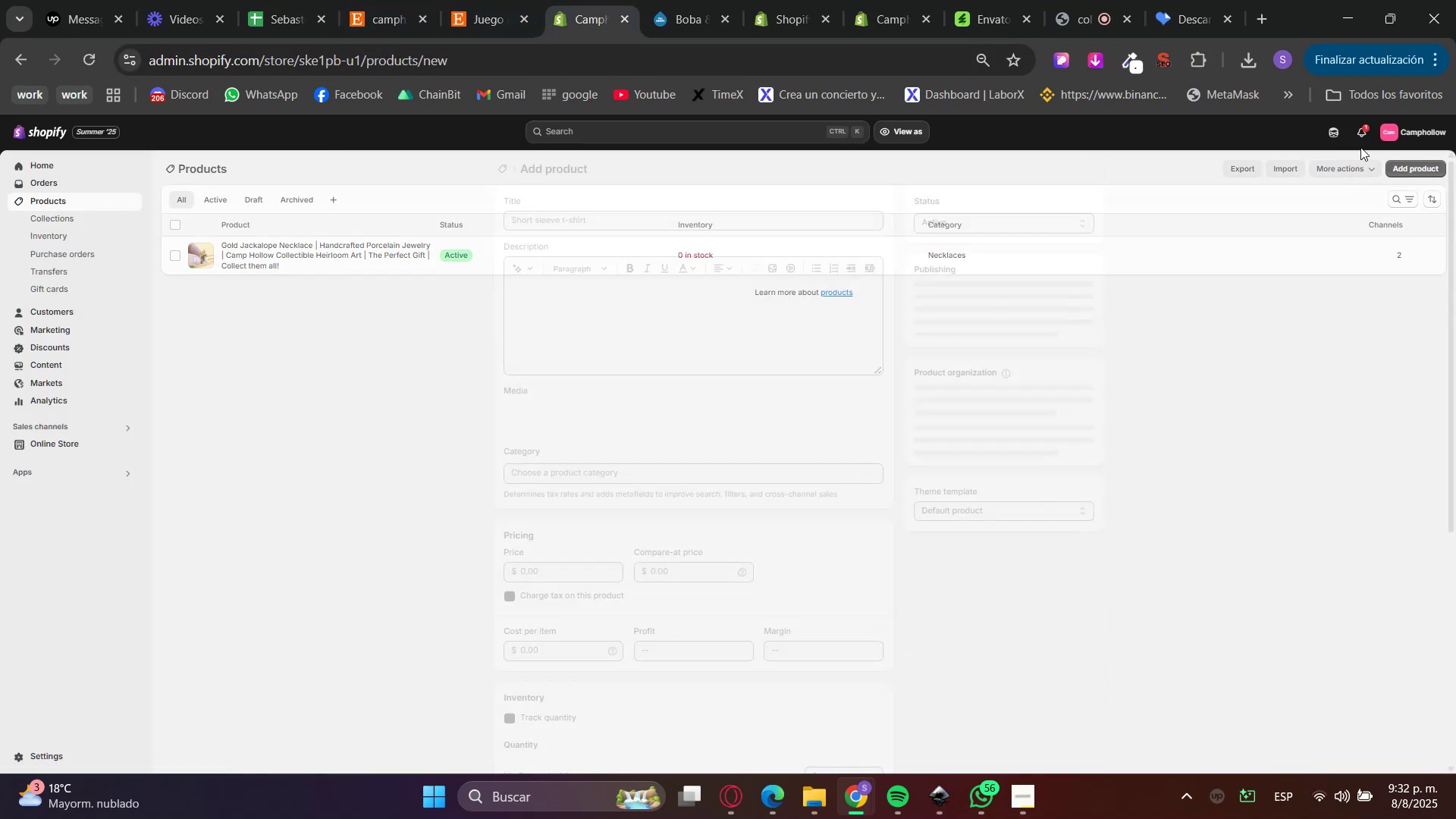 
left_click([1355, 135])
 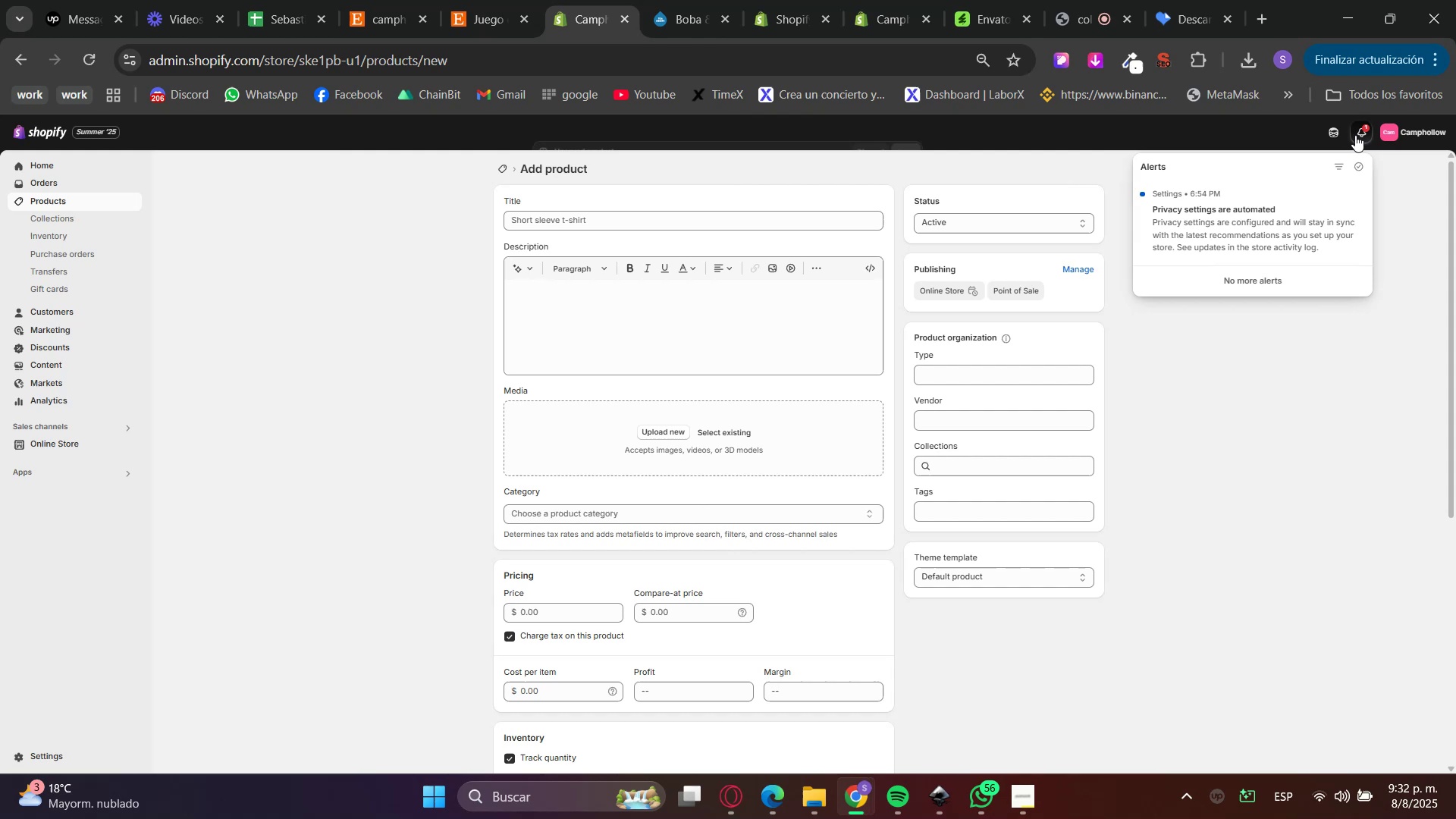 
left_click([1355, 135])
 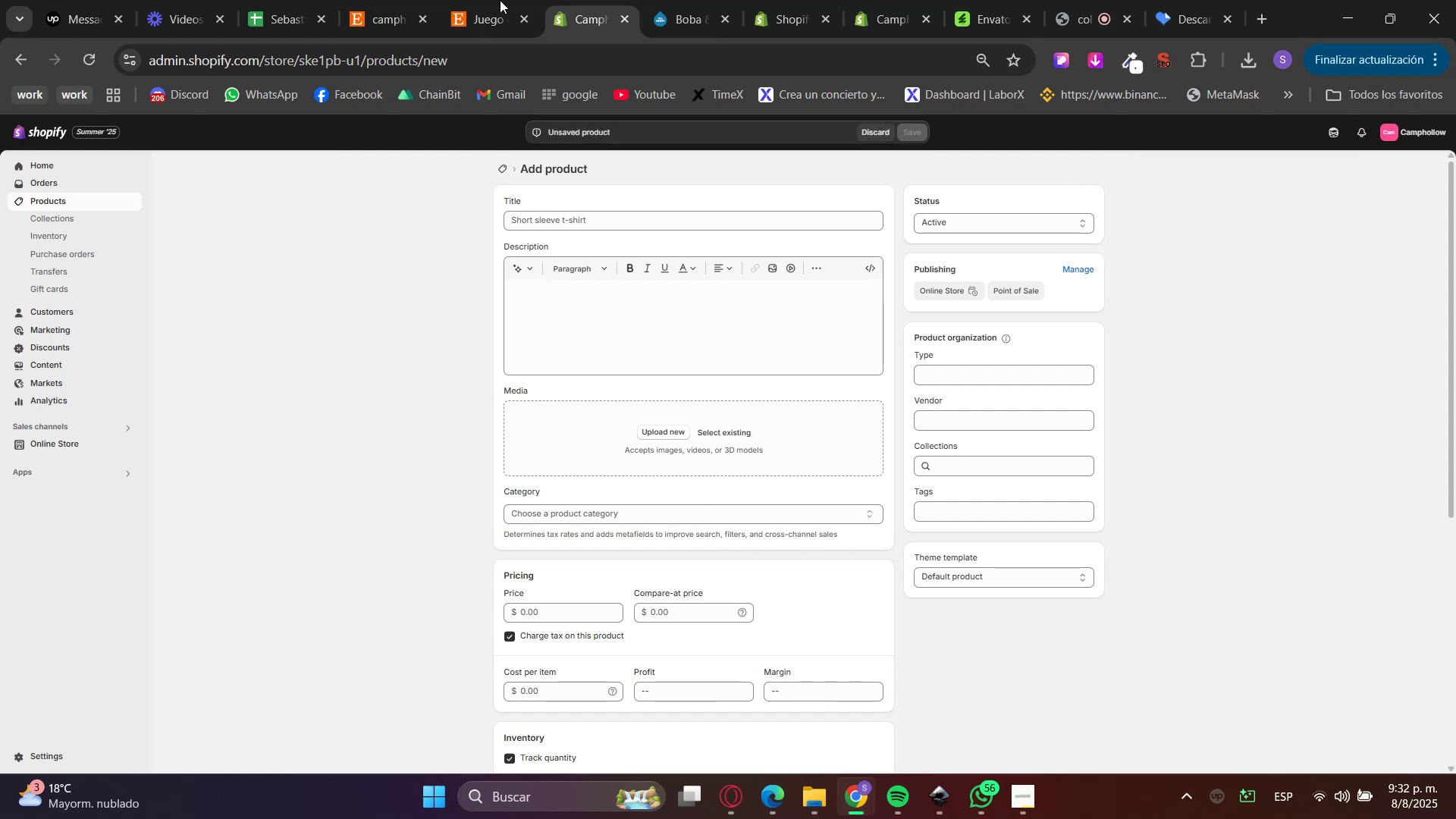 
left_click([491, 0])
 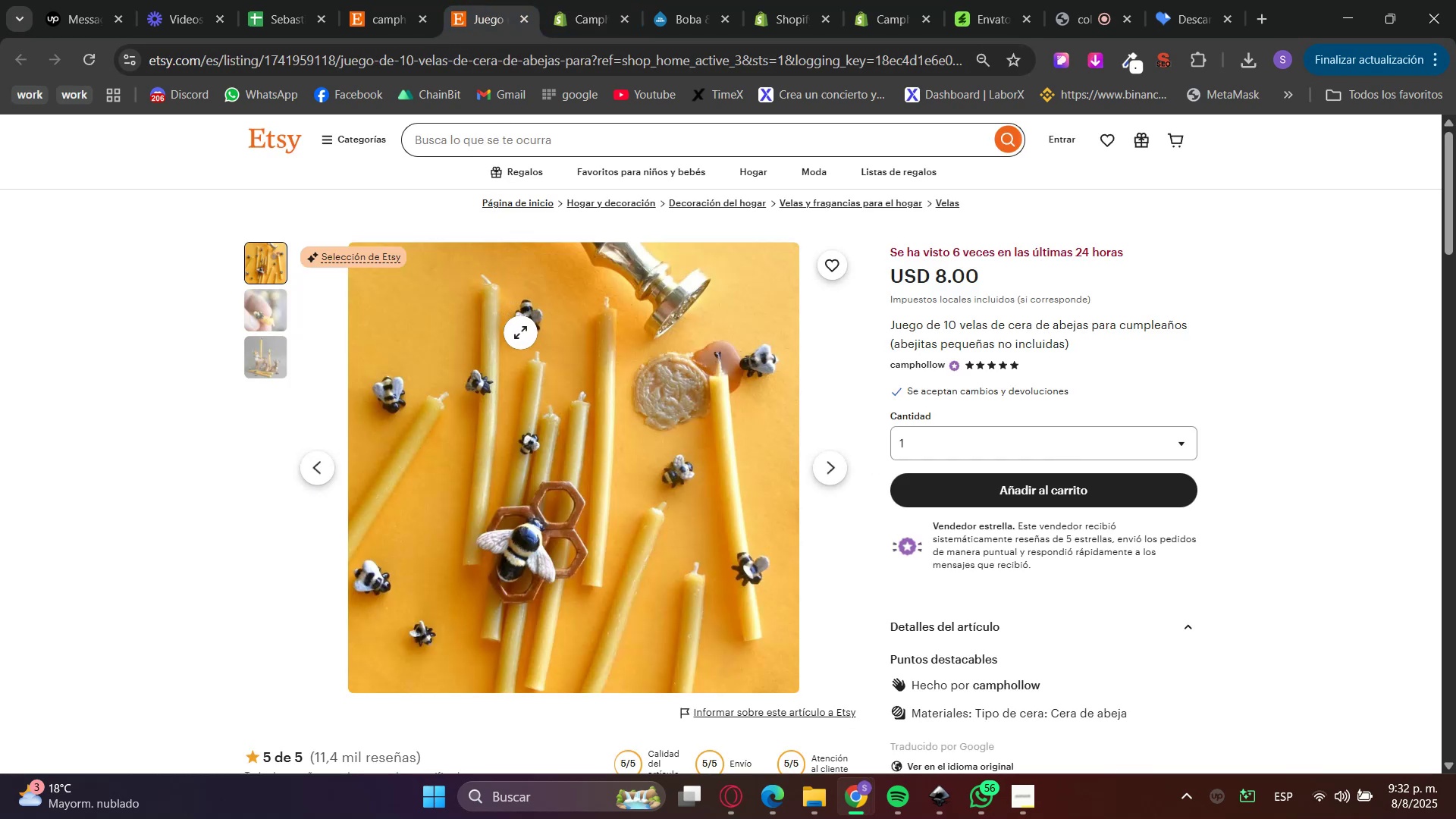 
left_click([438, 0])
 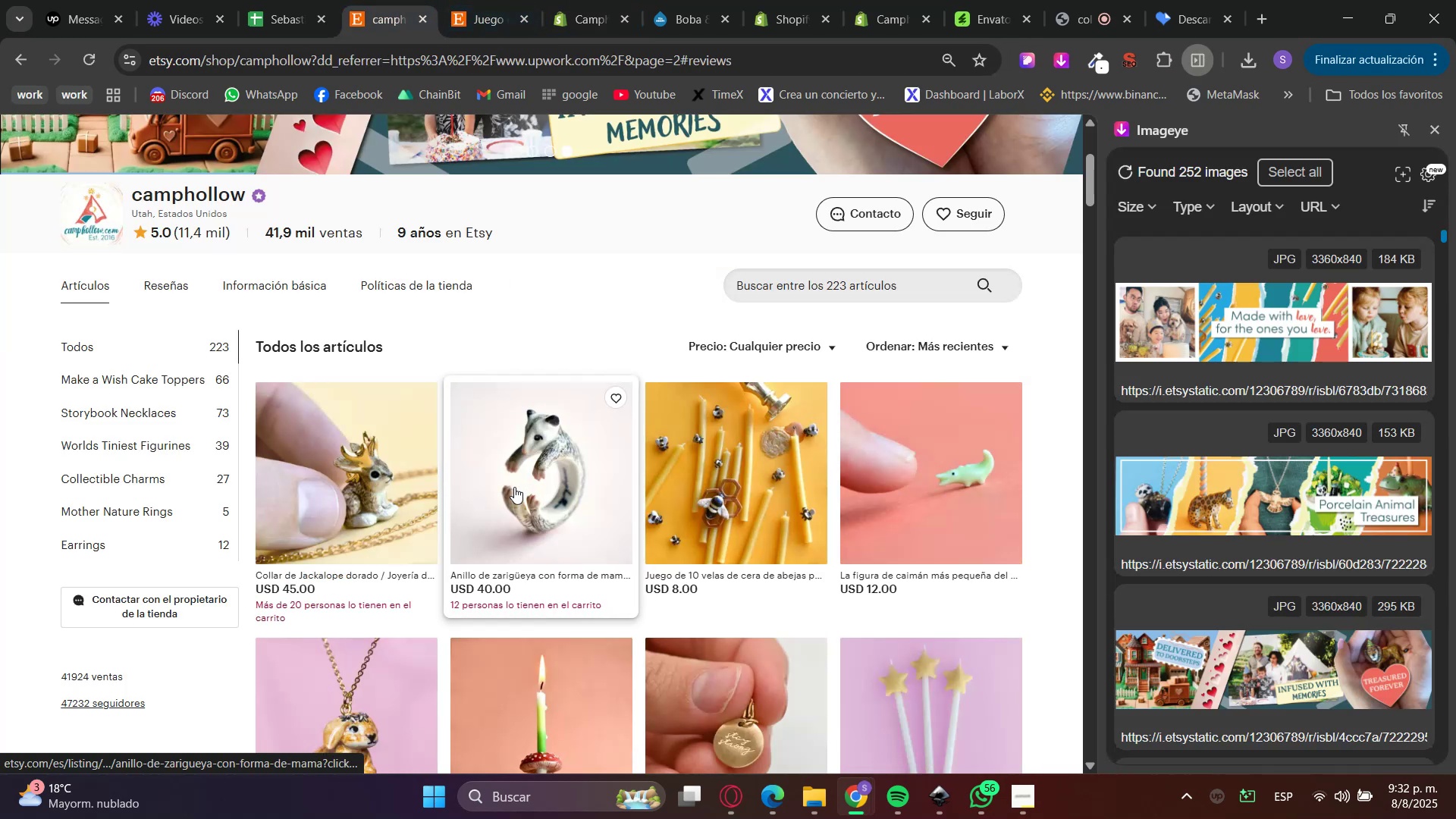 
hold_key(key=ControlLeft, duration=0.33)
left_click([514, 487])
 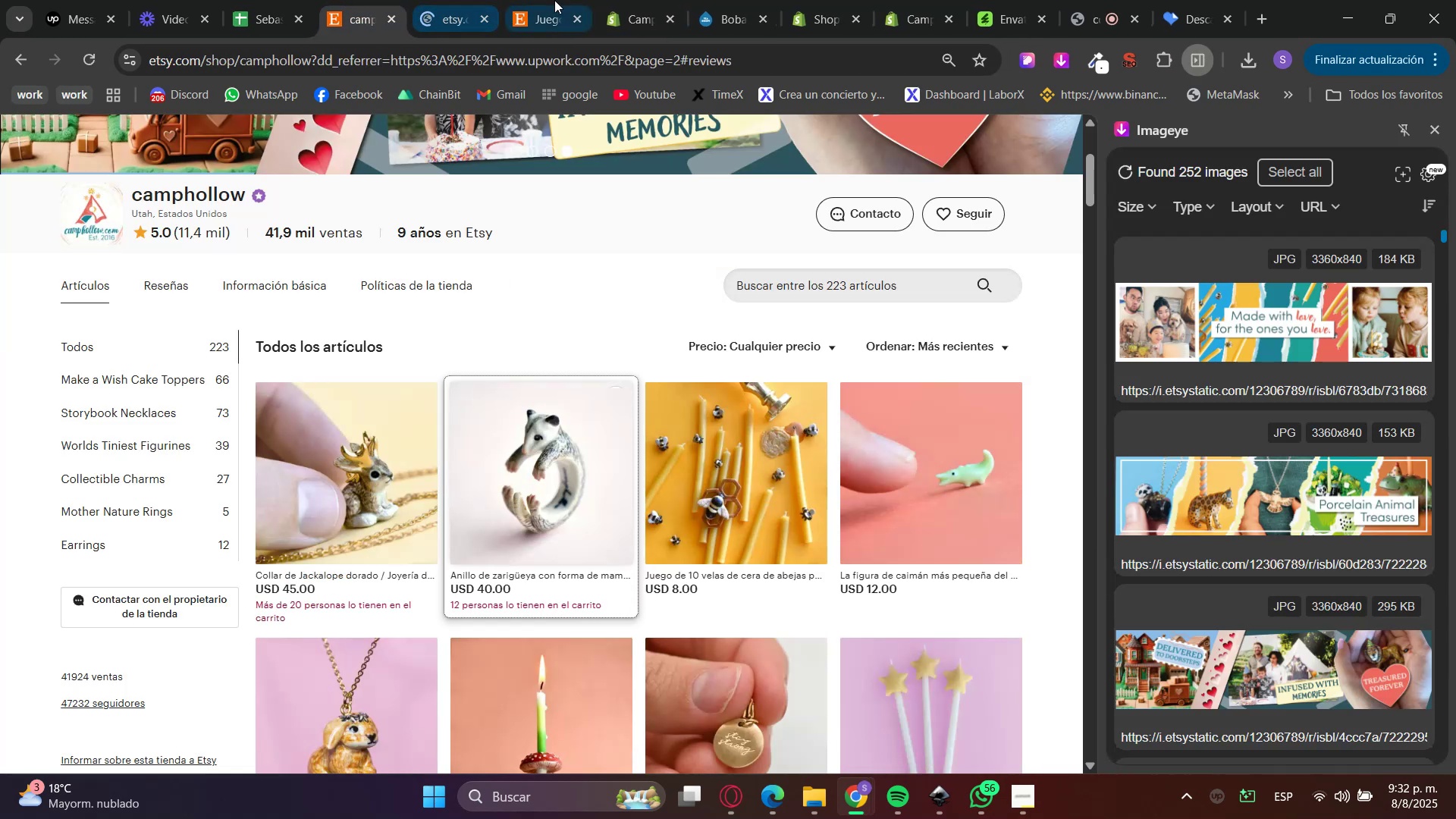 
double_click([579, 18])
 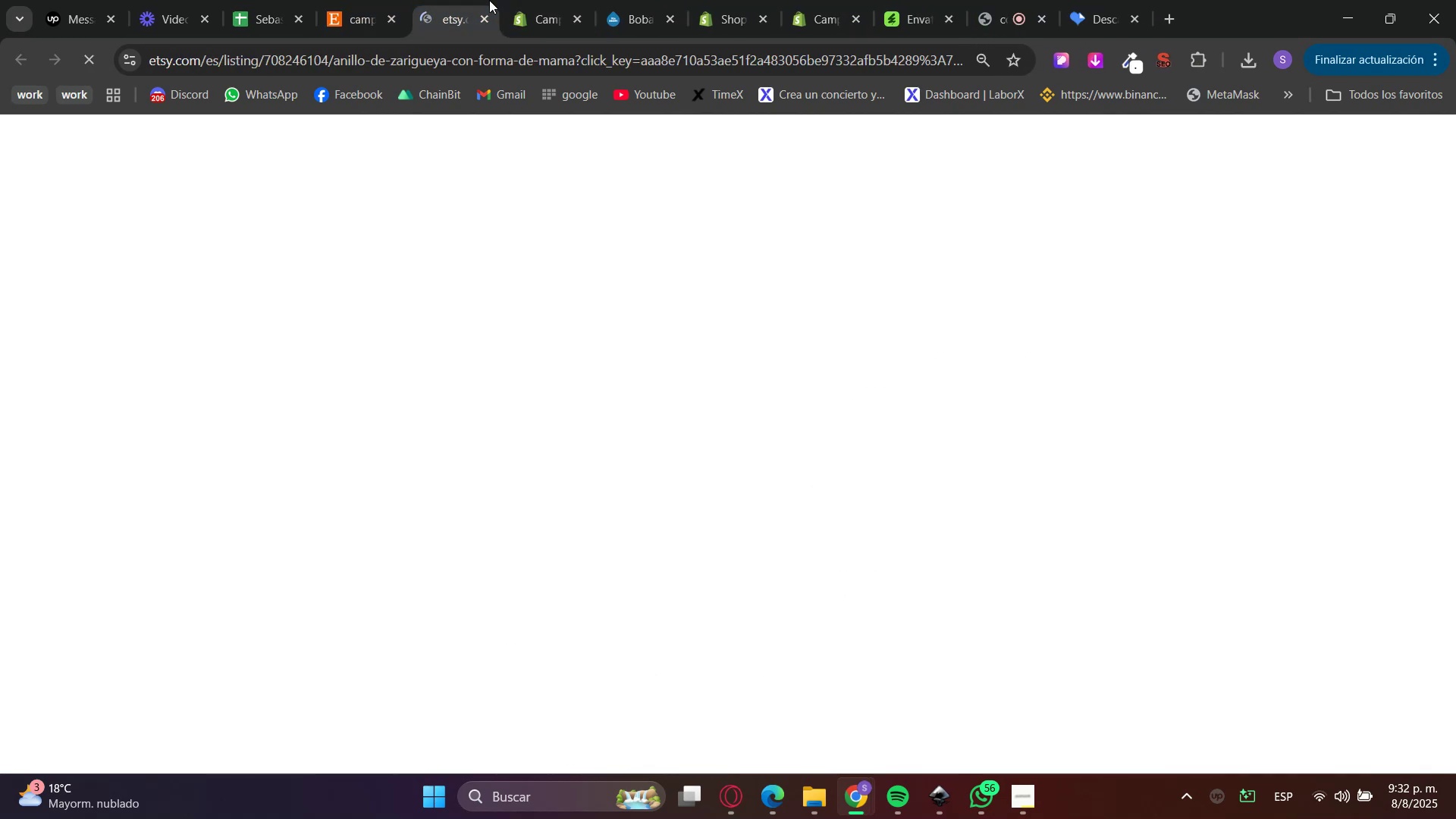 
mouse_move([504, -1])
 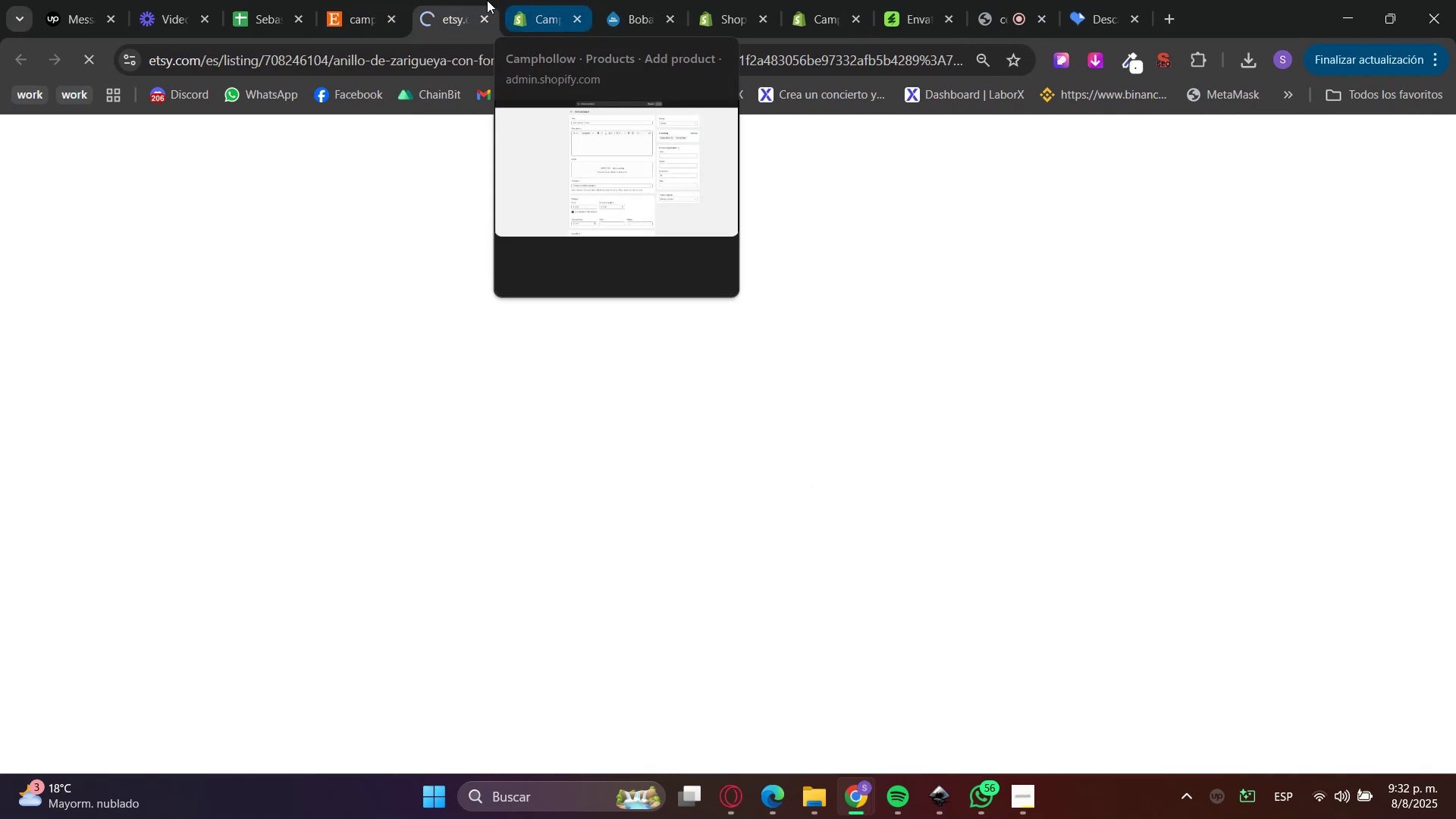 
left_click([474, 0])
 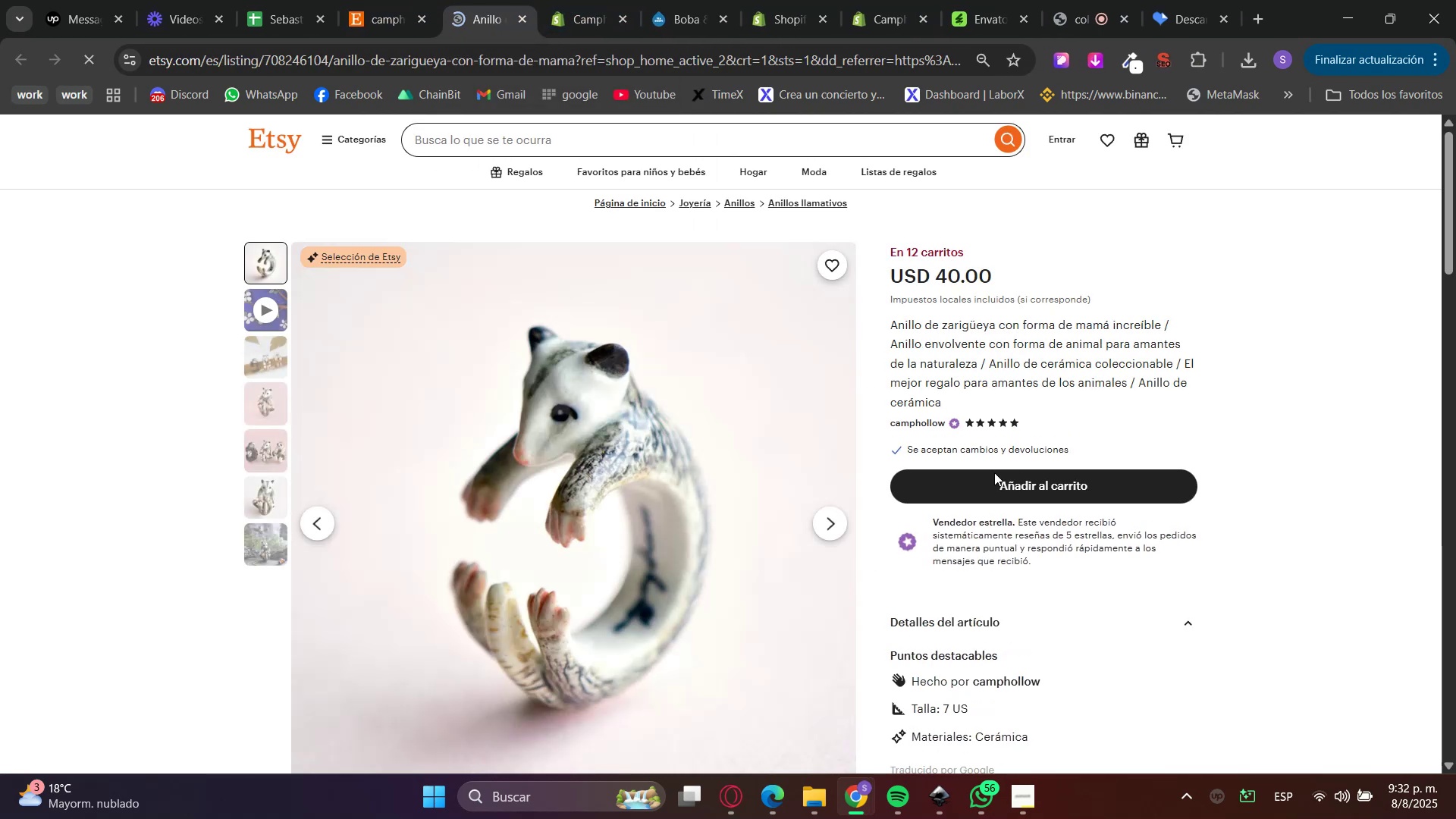 
scroll: coordinate [996, 670], scroll_direction: down, amount: 2.0
 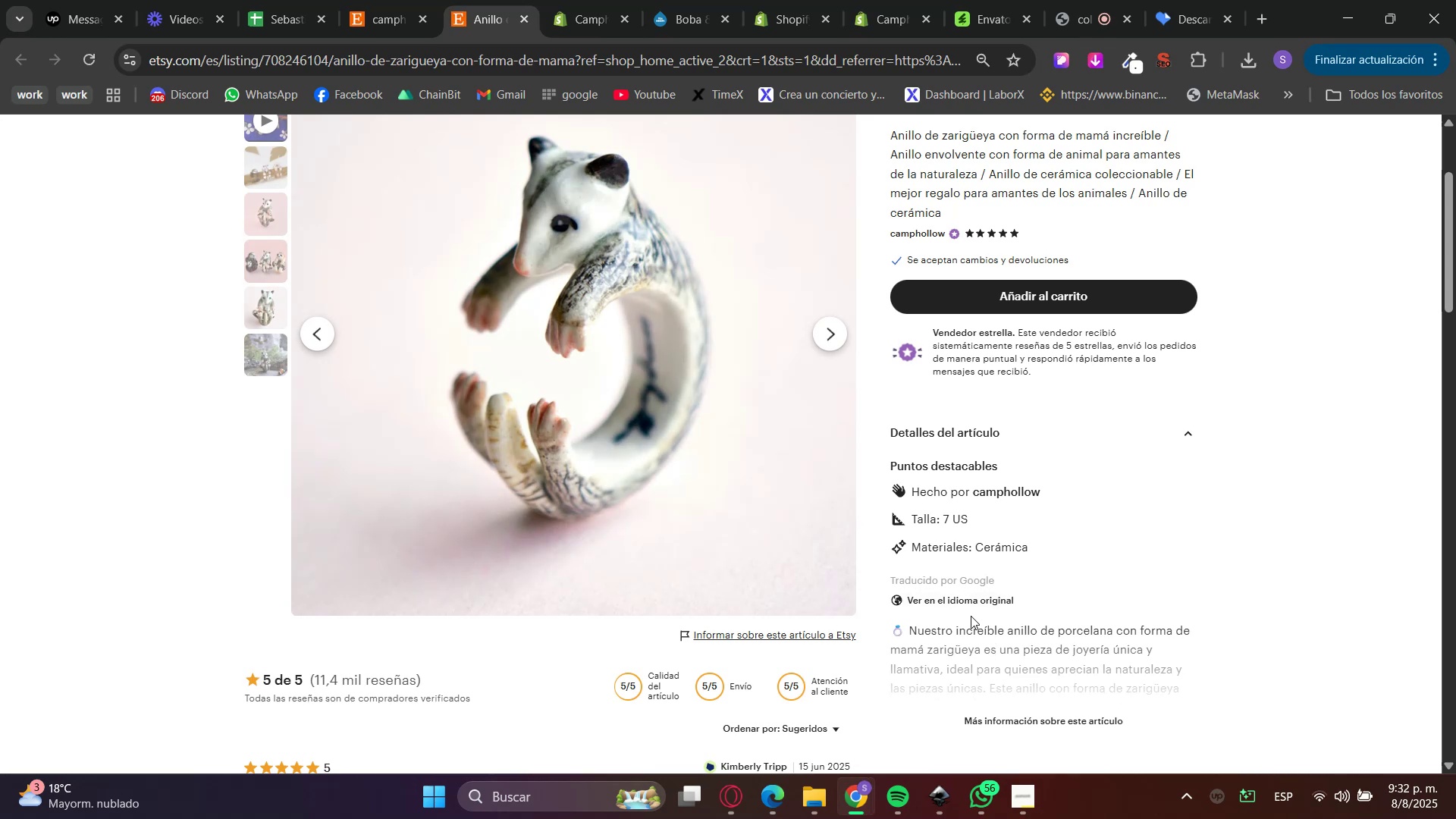 
left_click([965, 605])
 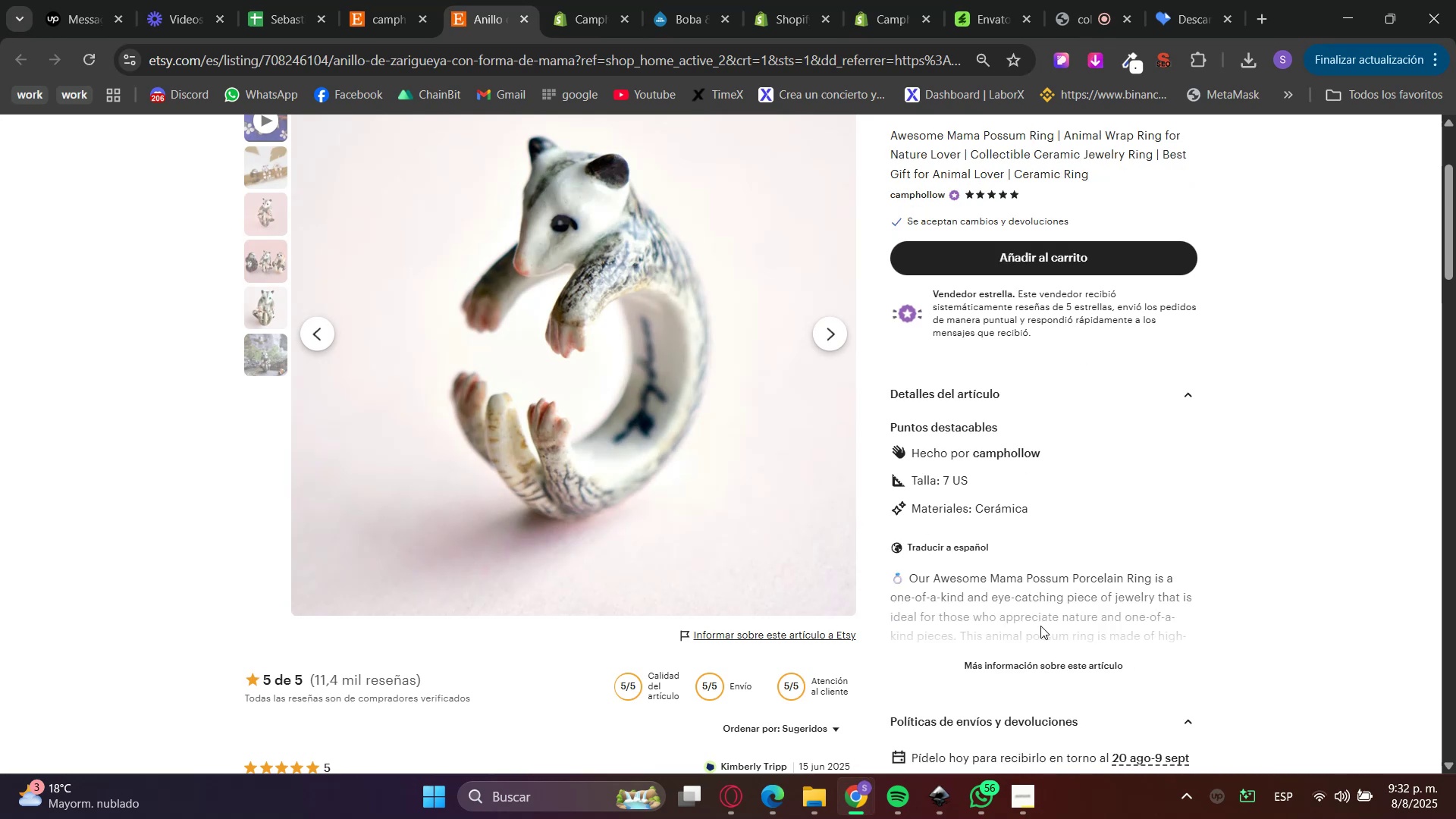 
left_click([1023, 655])
 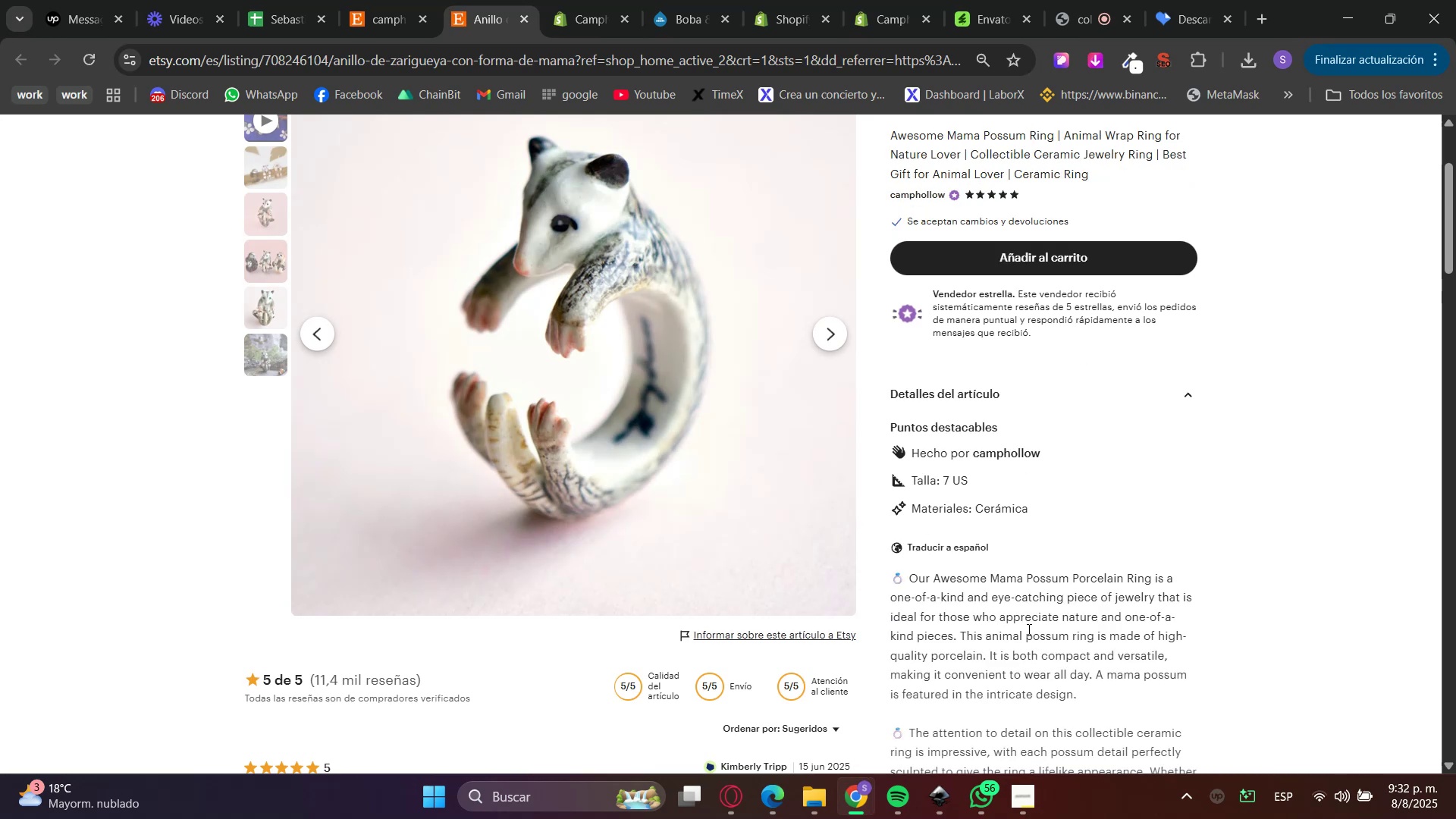 
scroll: coordinate [1065, 547], scroll_direction: down, amount: 3.0
 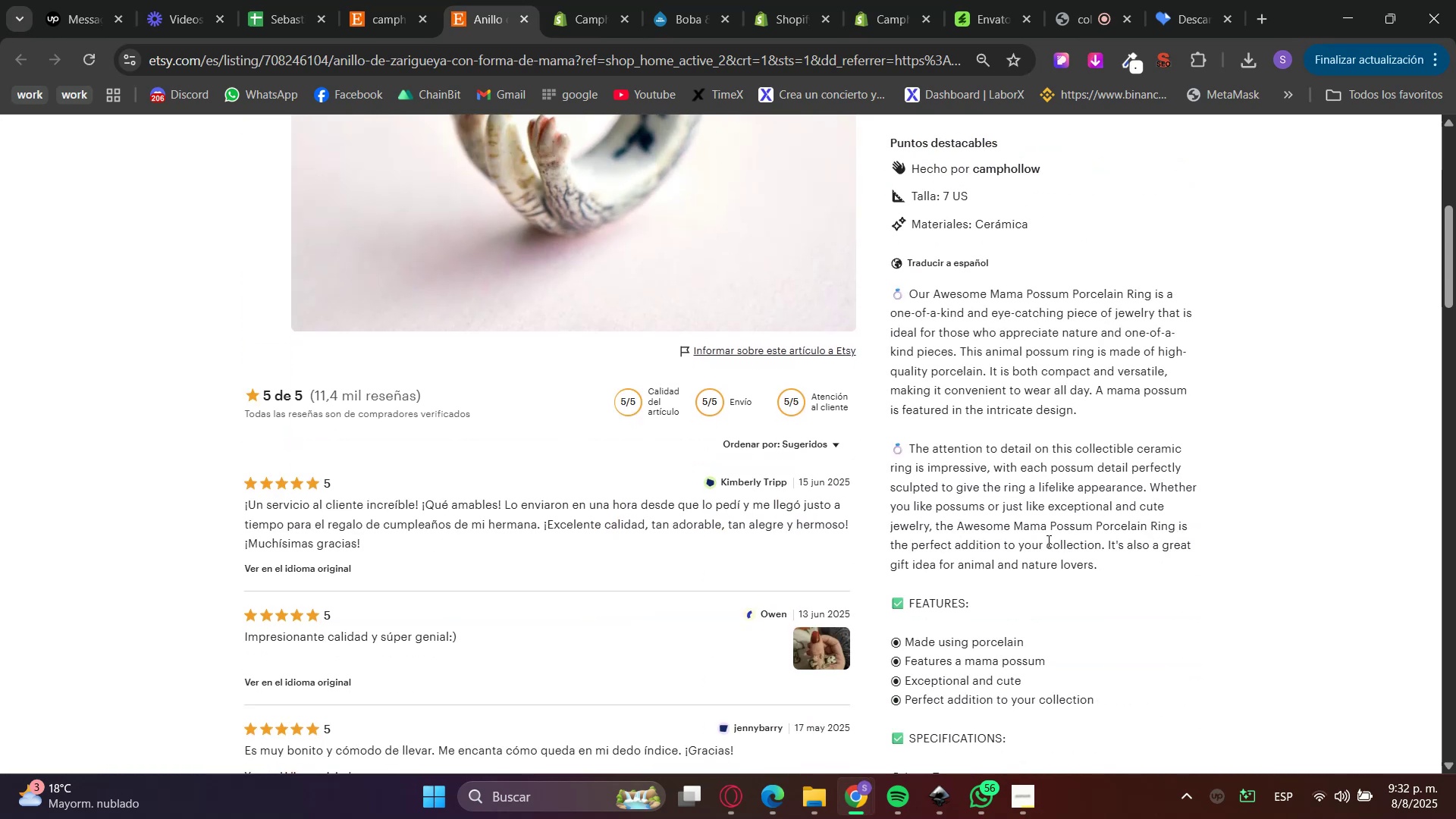 
scroll: coordinate [914, 381], scroll_direction: up, amount: 14.0
 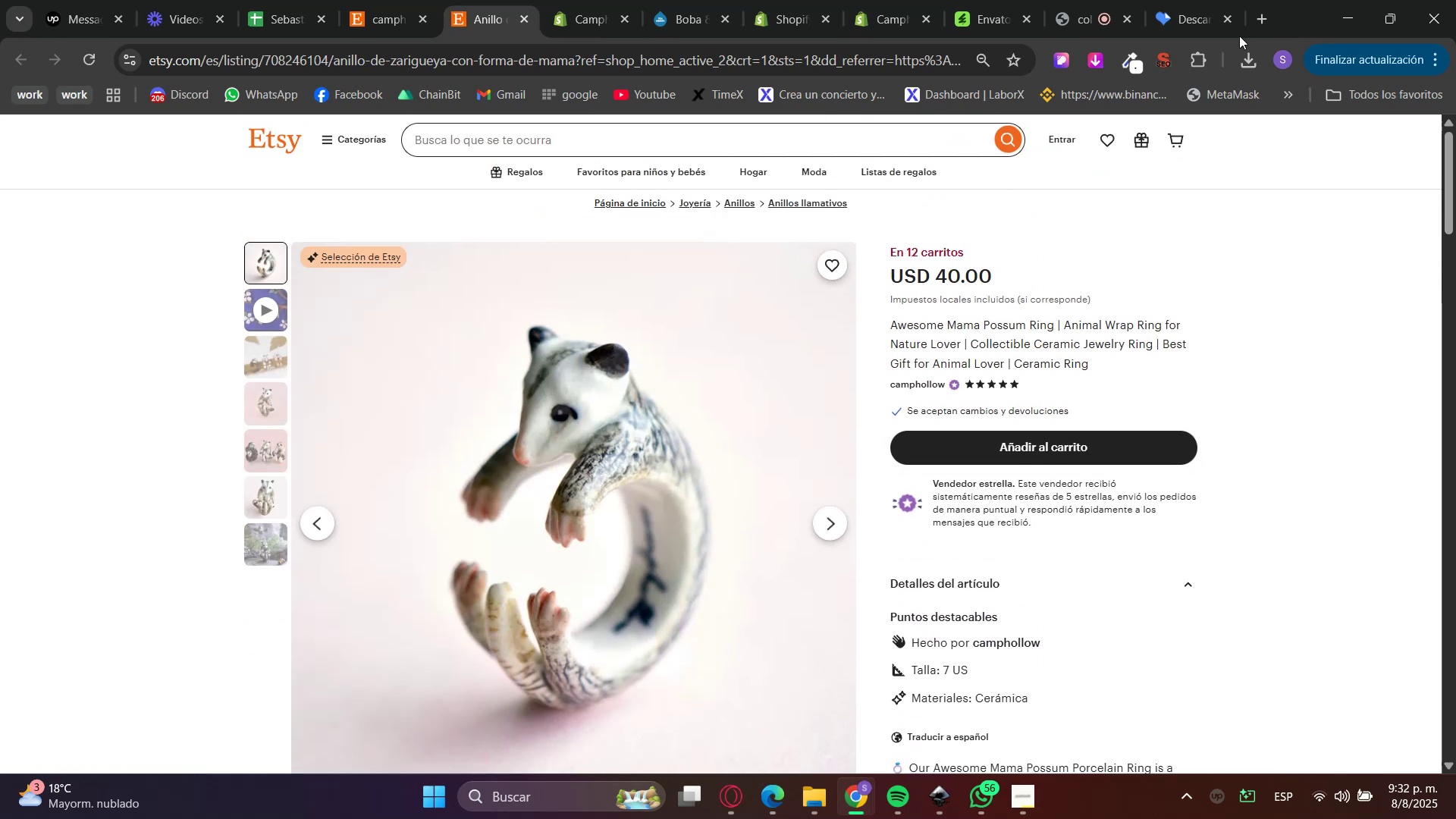 
left_click([1133, 0])
 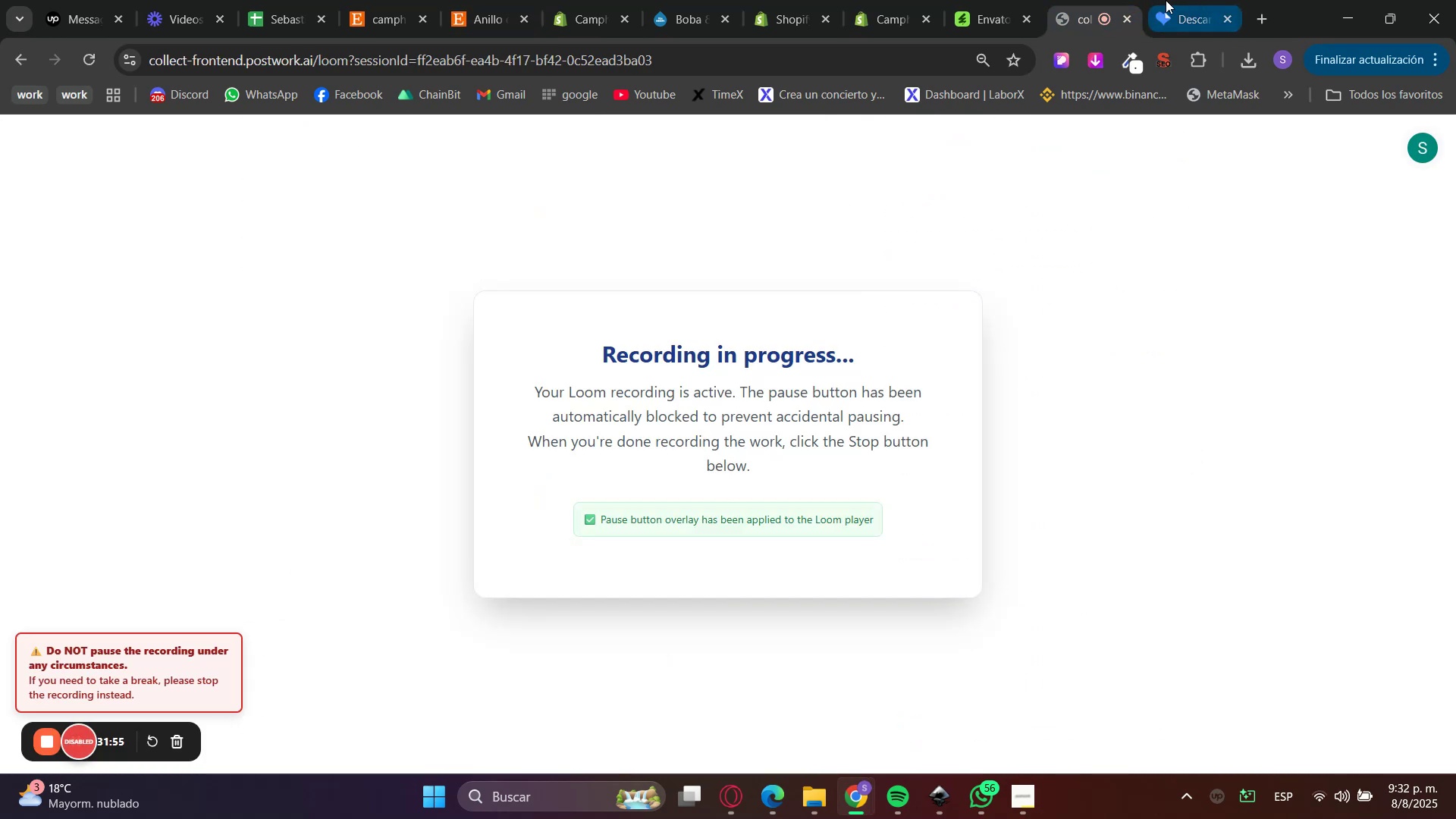 
left_click([1166, 0])
 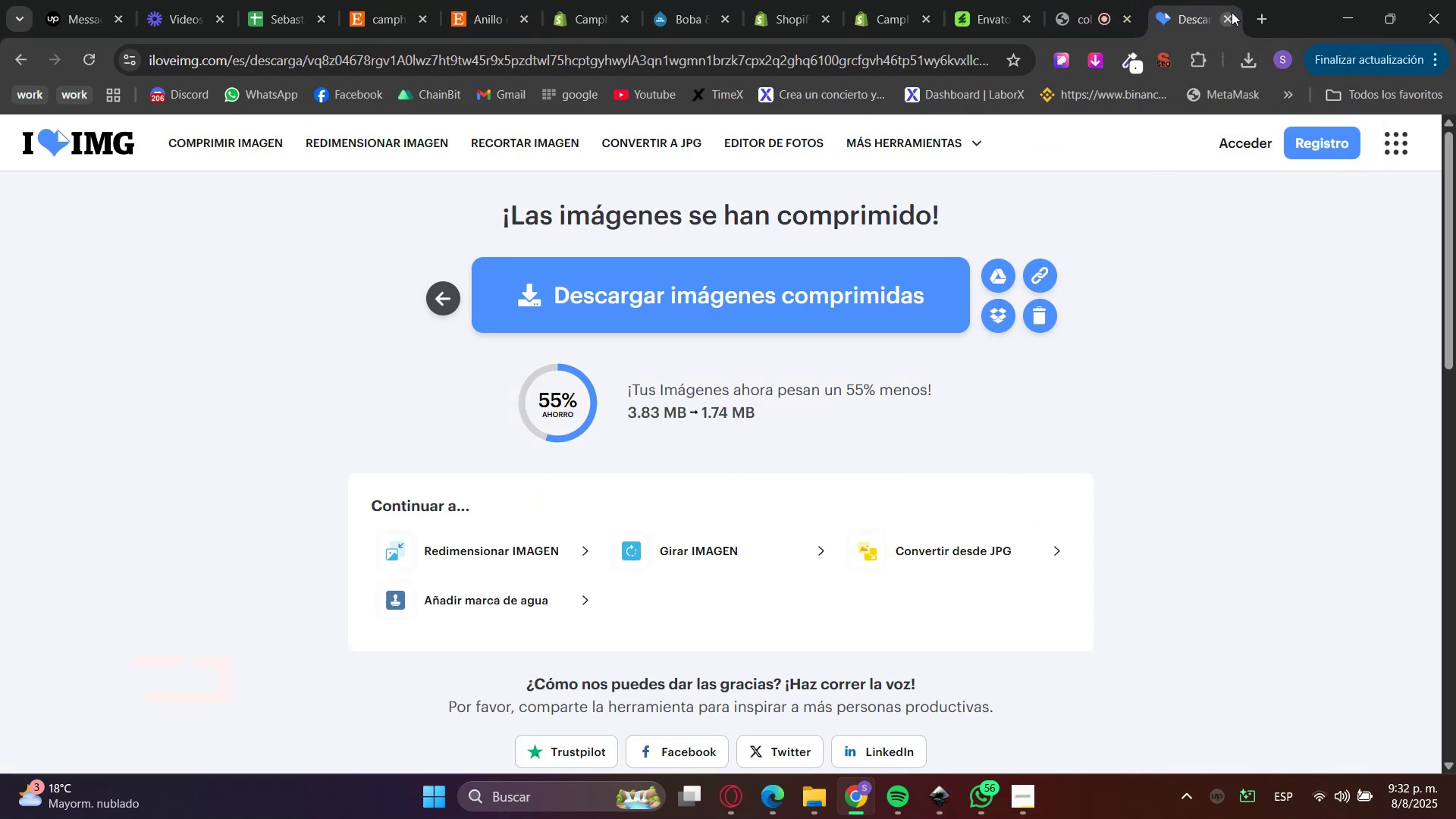 
left_click([1232, 17])
 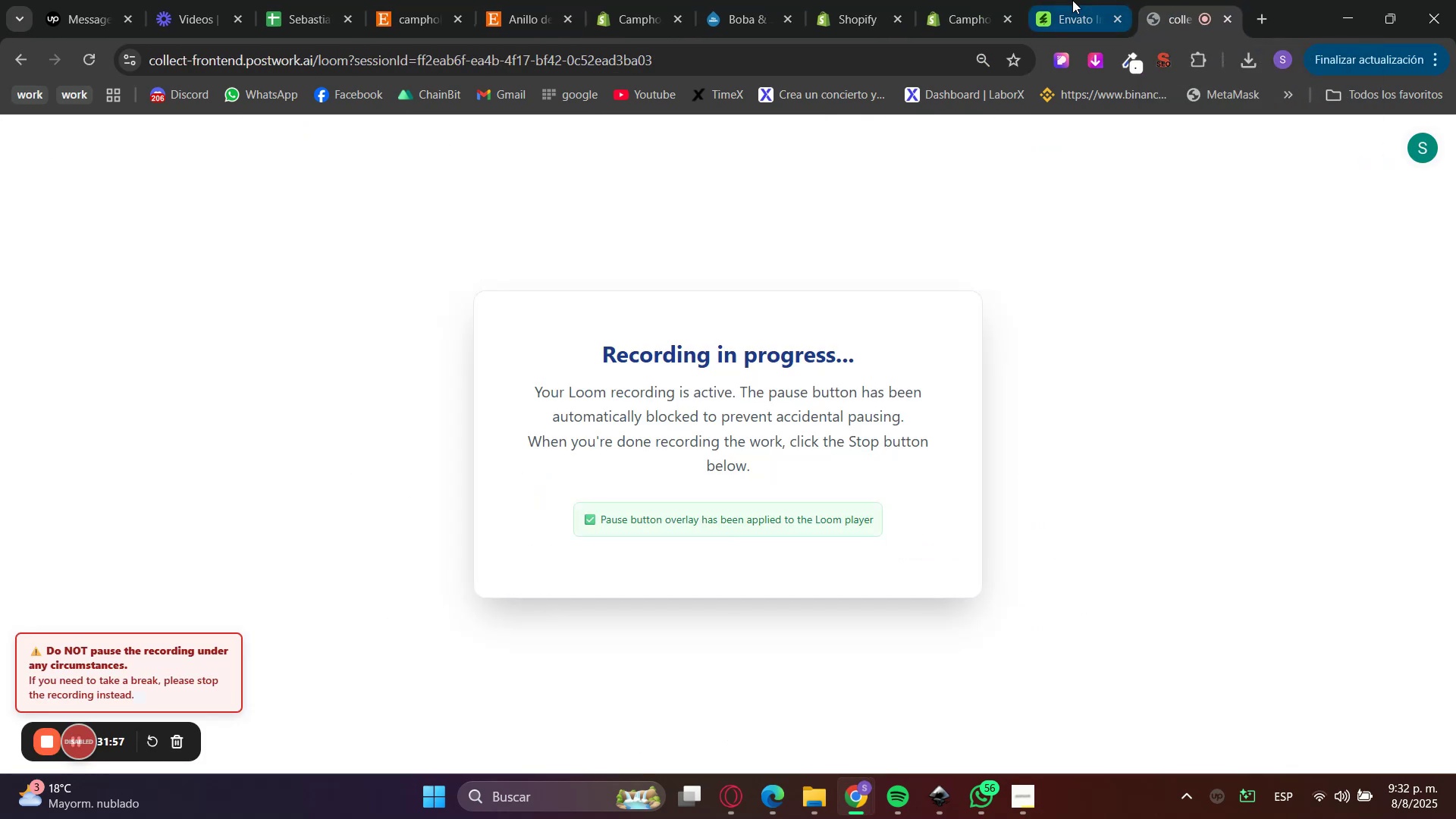 
left_click([948, 0])
 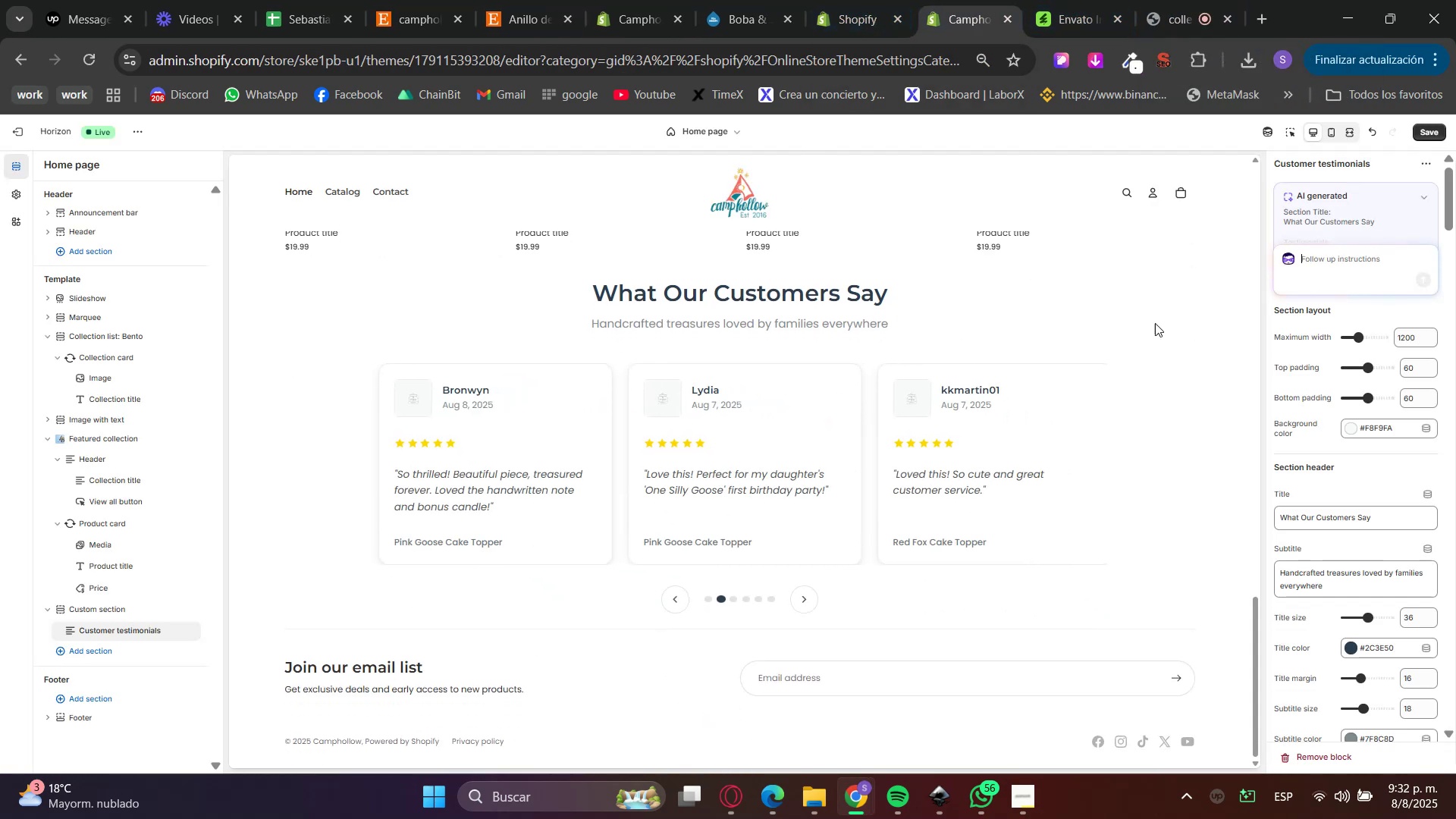 
left_click([1284, 130])
 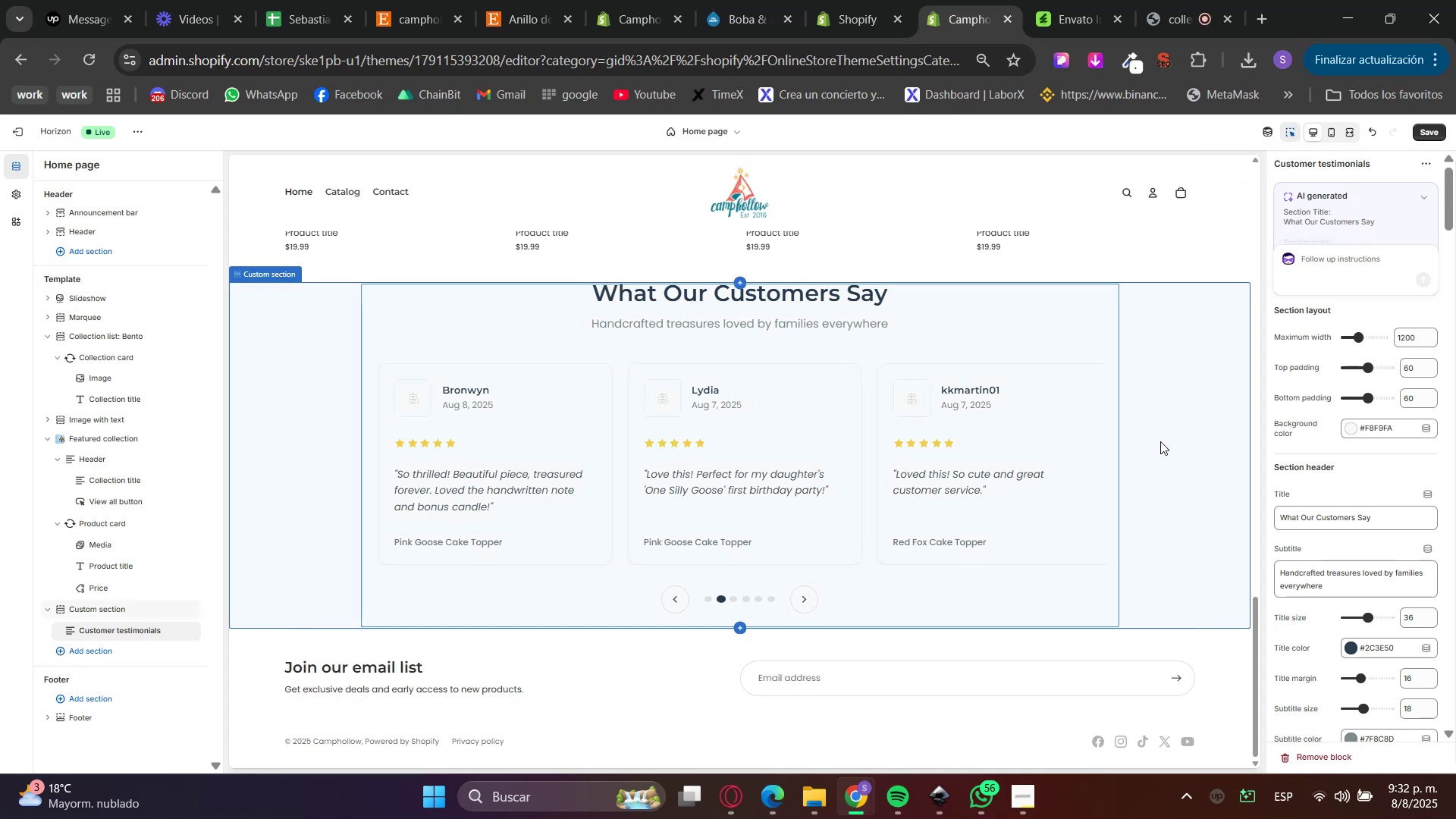 
left_click([1175, 447])
 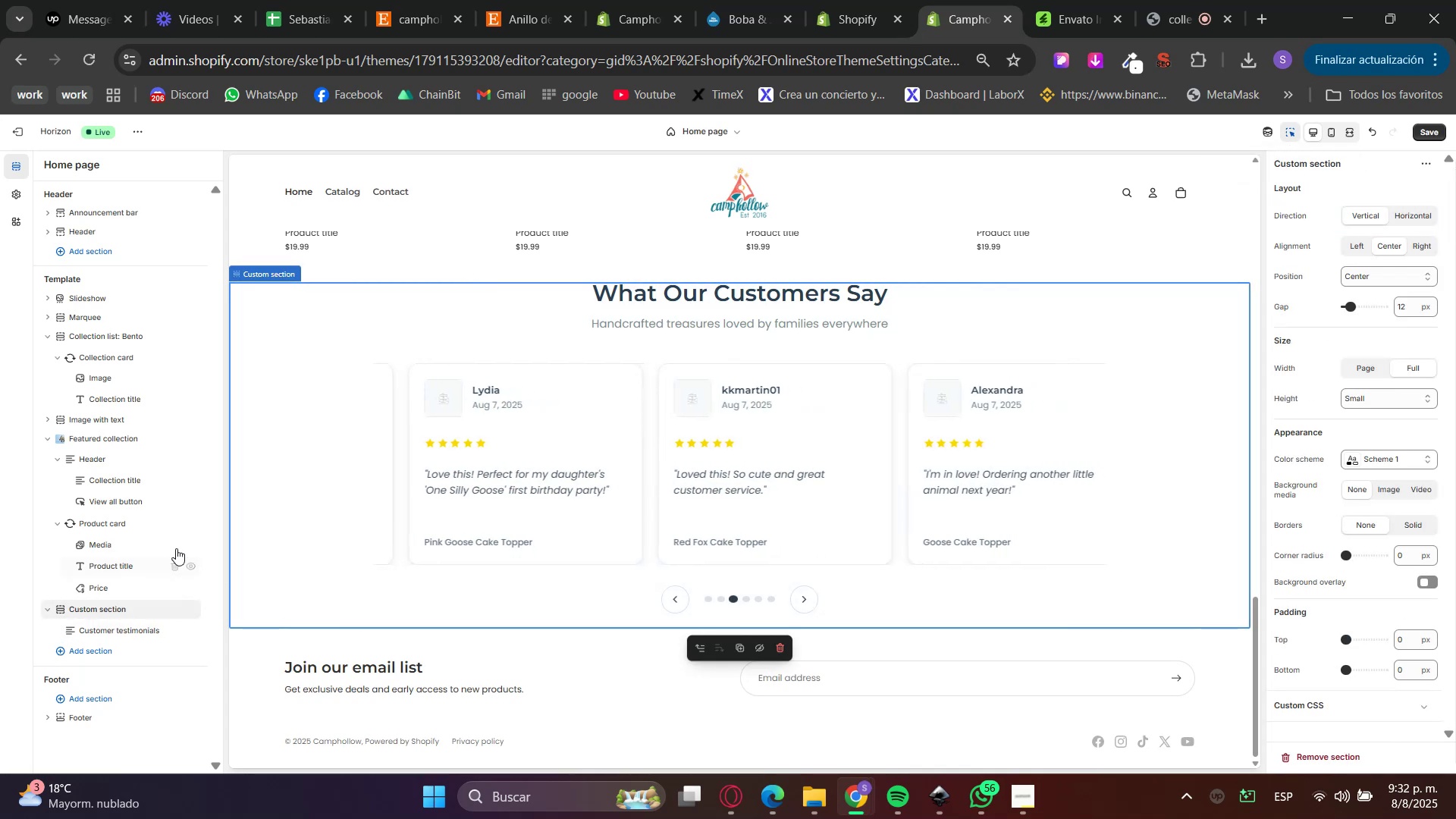 
left_click([113, 626])
 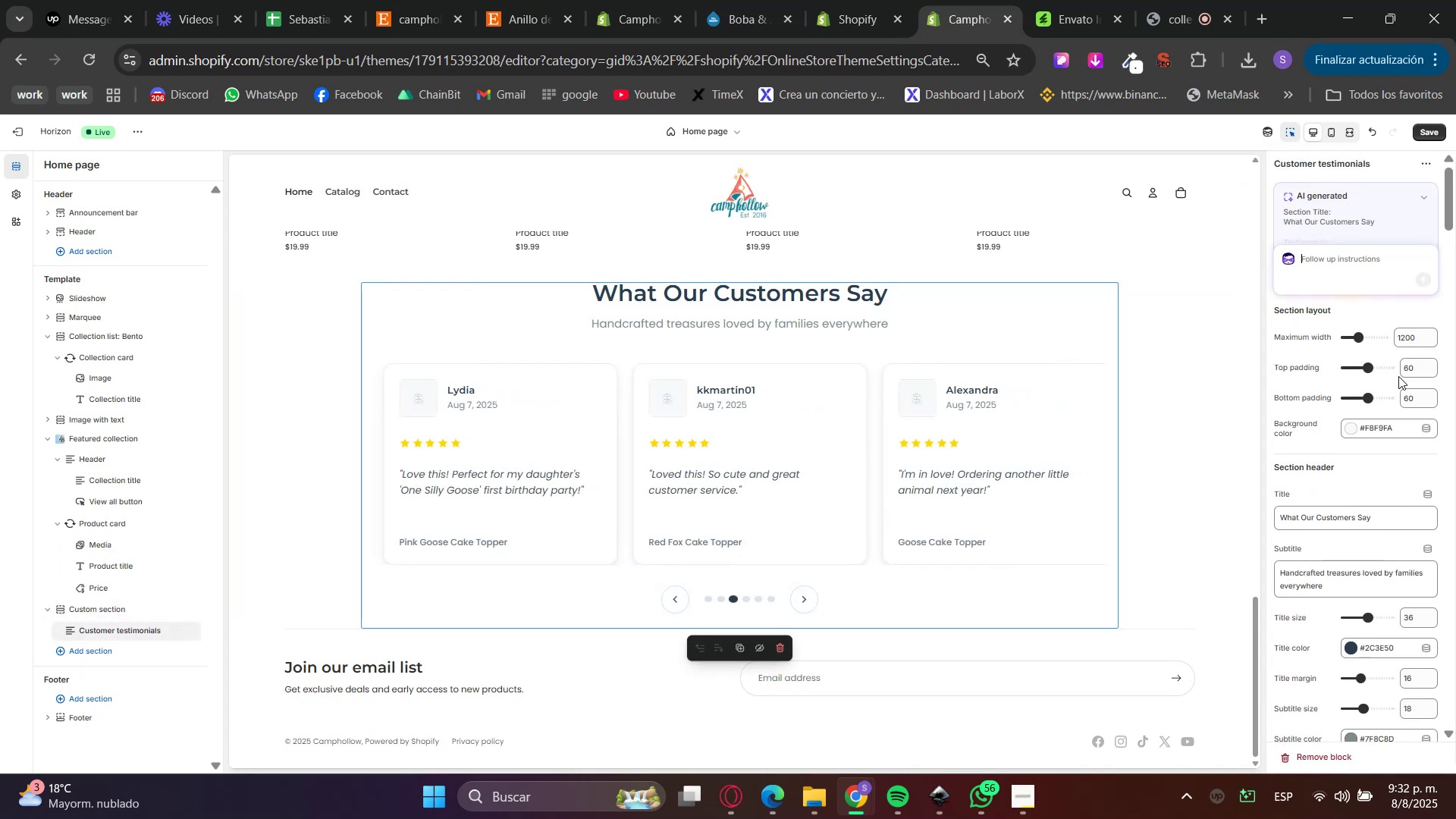 
double_click([1405, 337])
 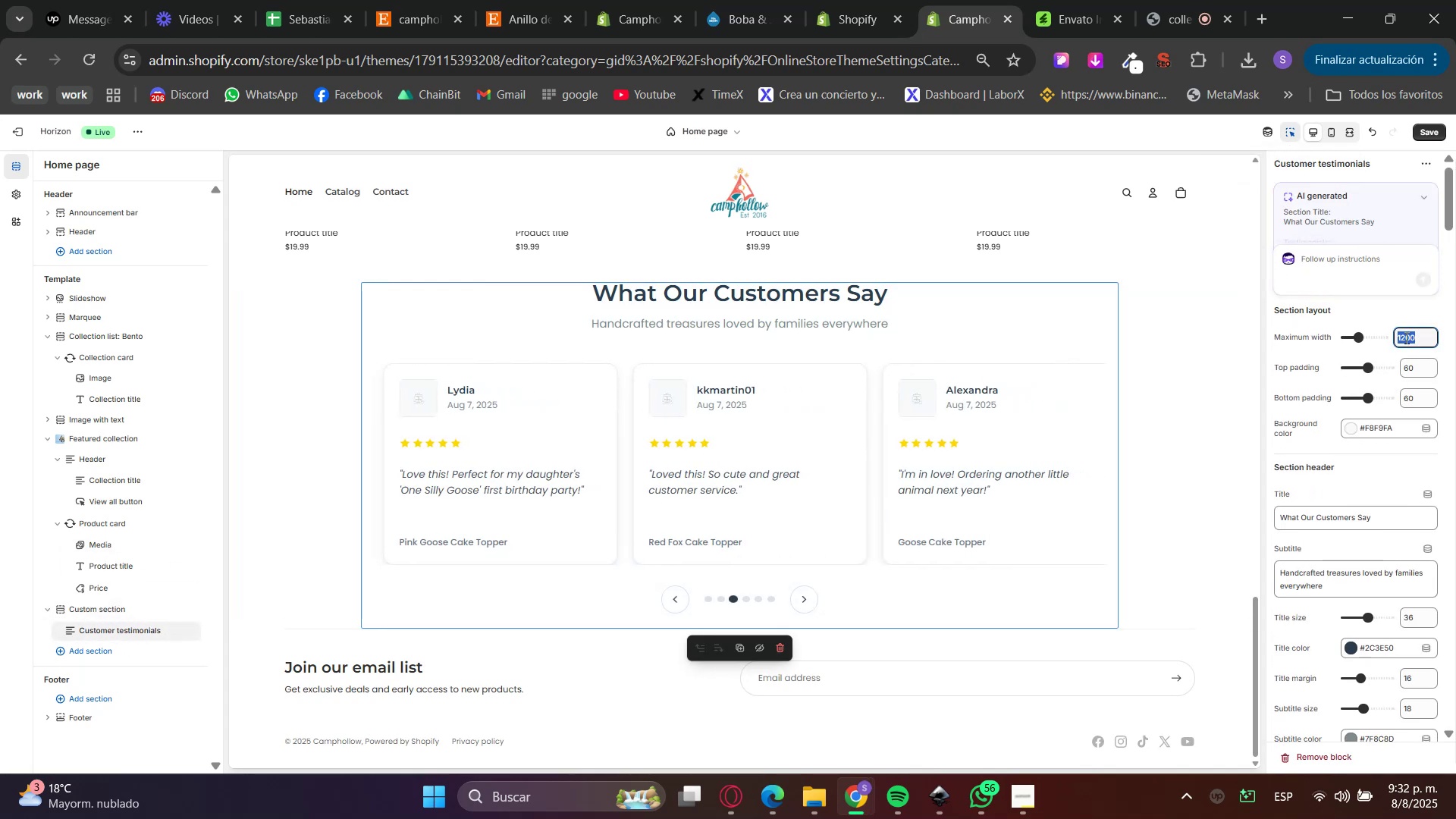 
key(Numpad1)
 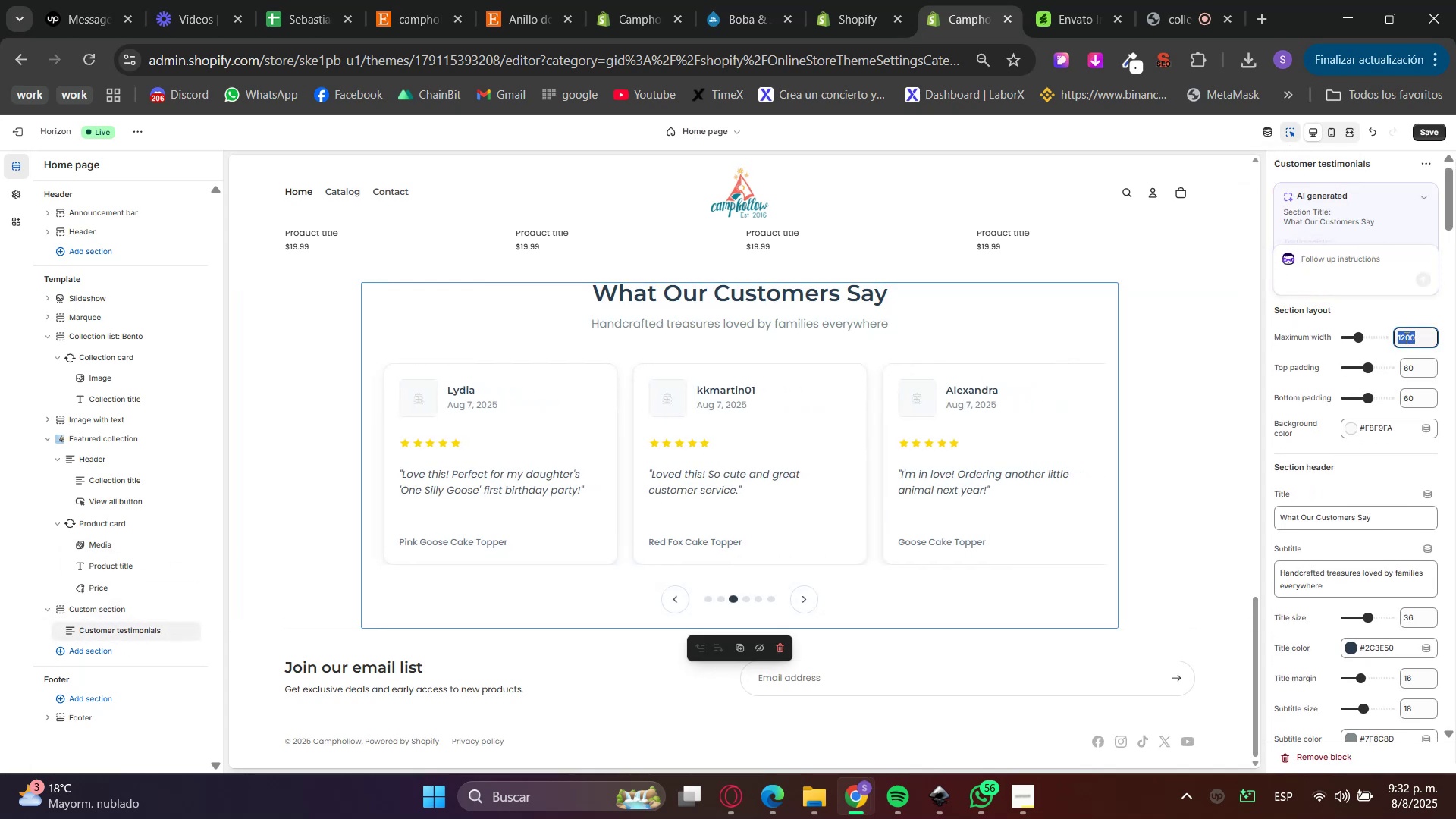 
key(Numpad5)
 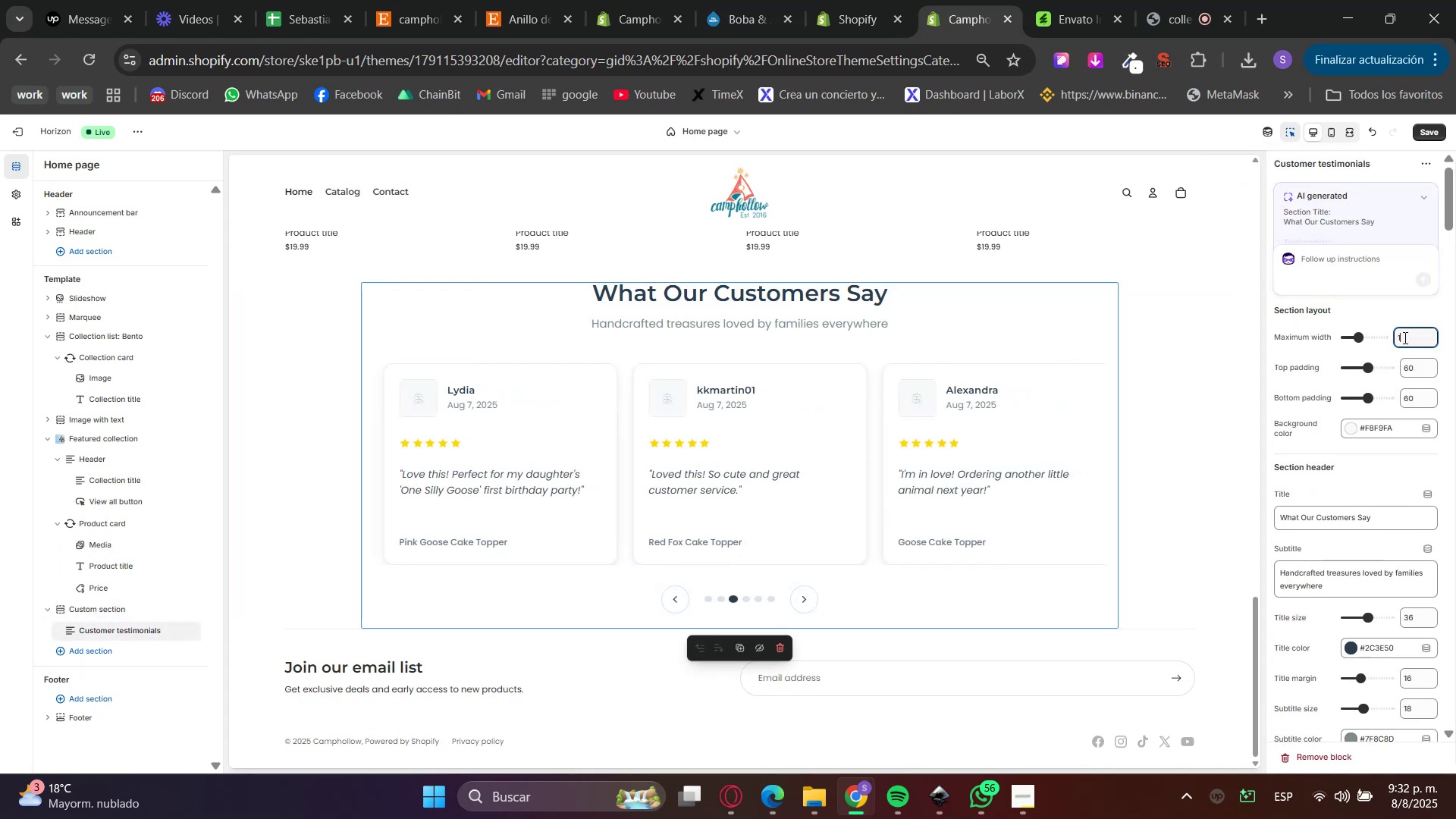 
key(Numpad0)
 